 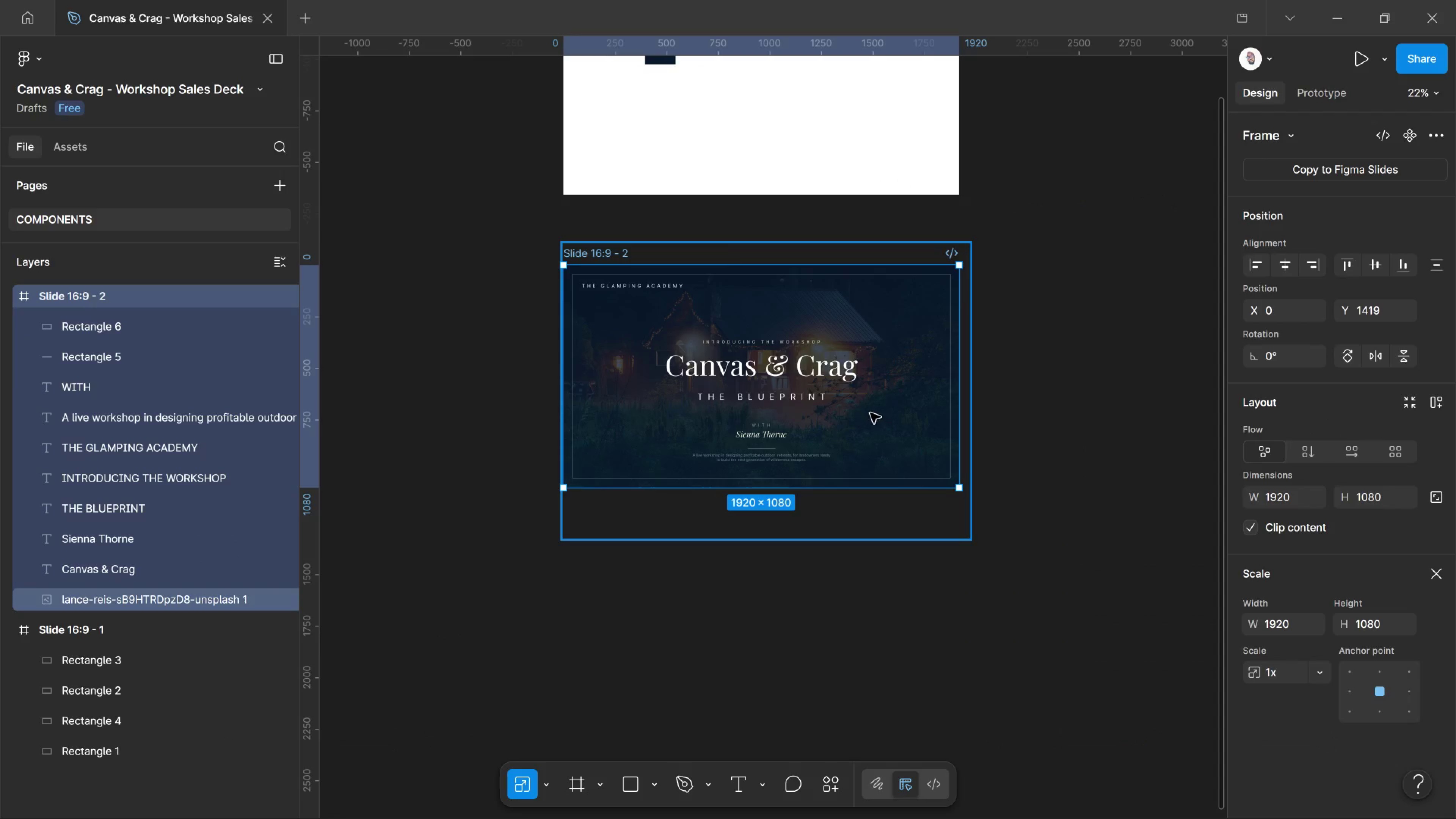 
key(Control+C)
 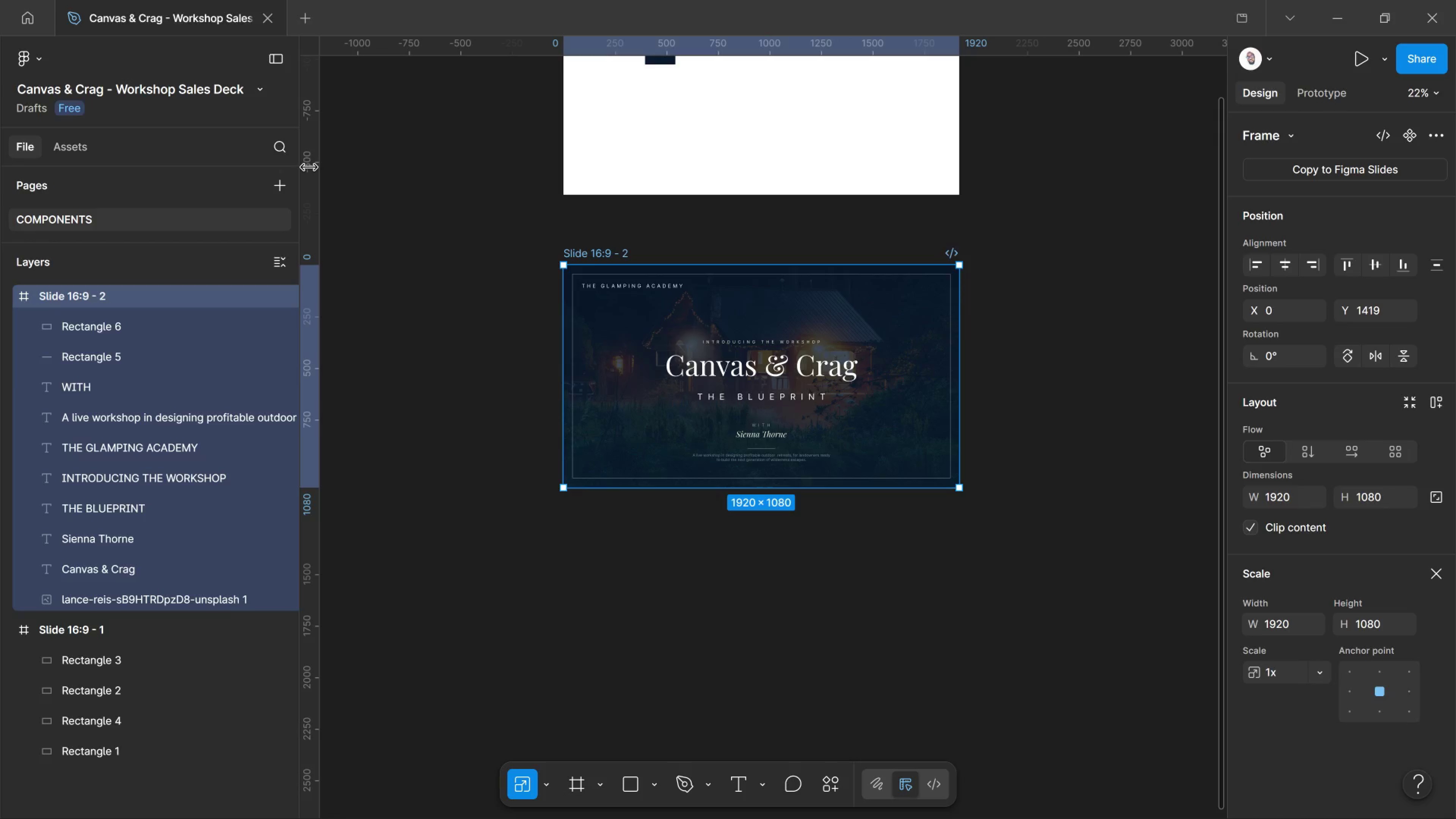 
left_click([278, 187])
 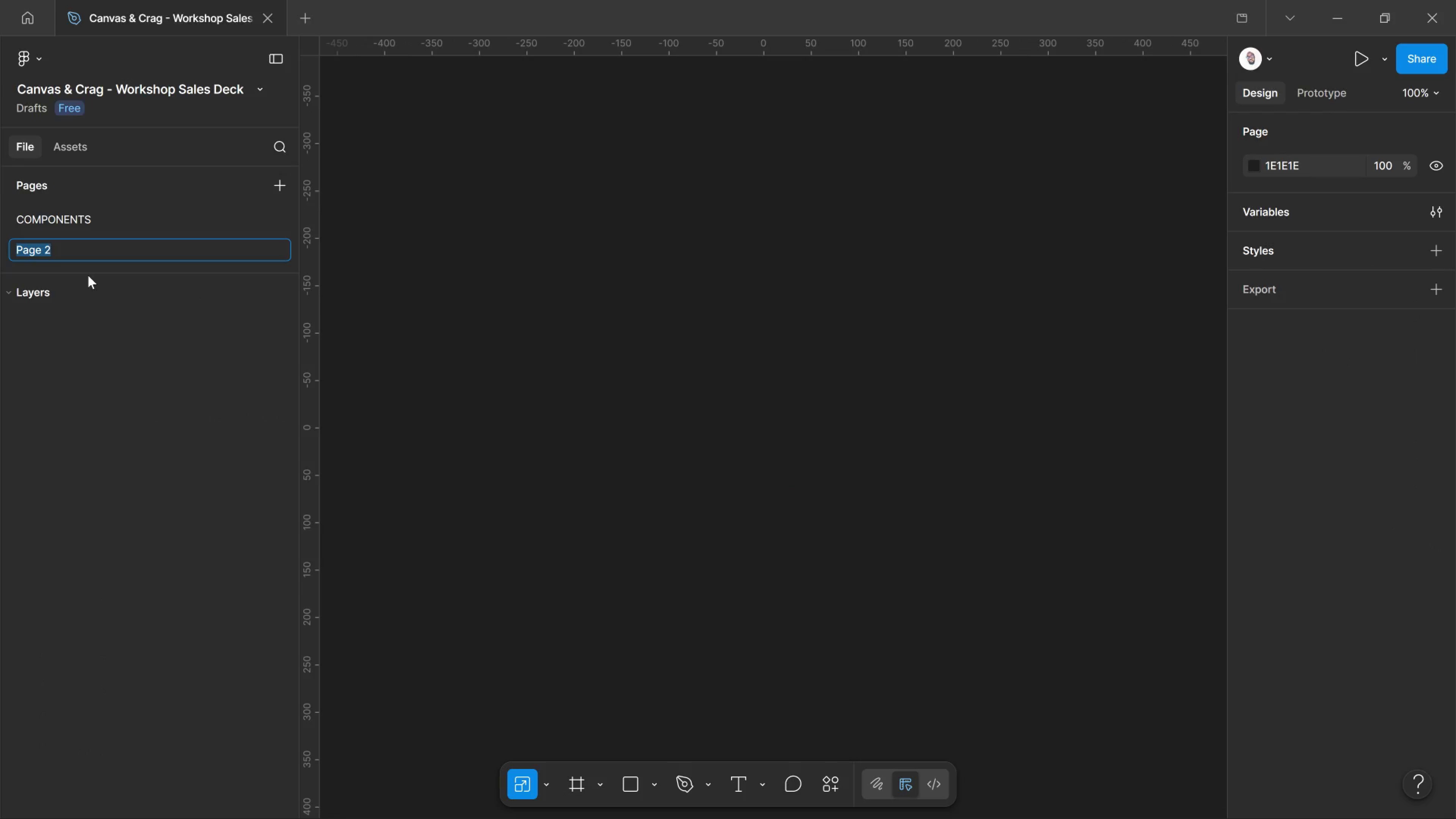 
type(MAIN)
 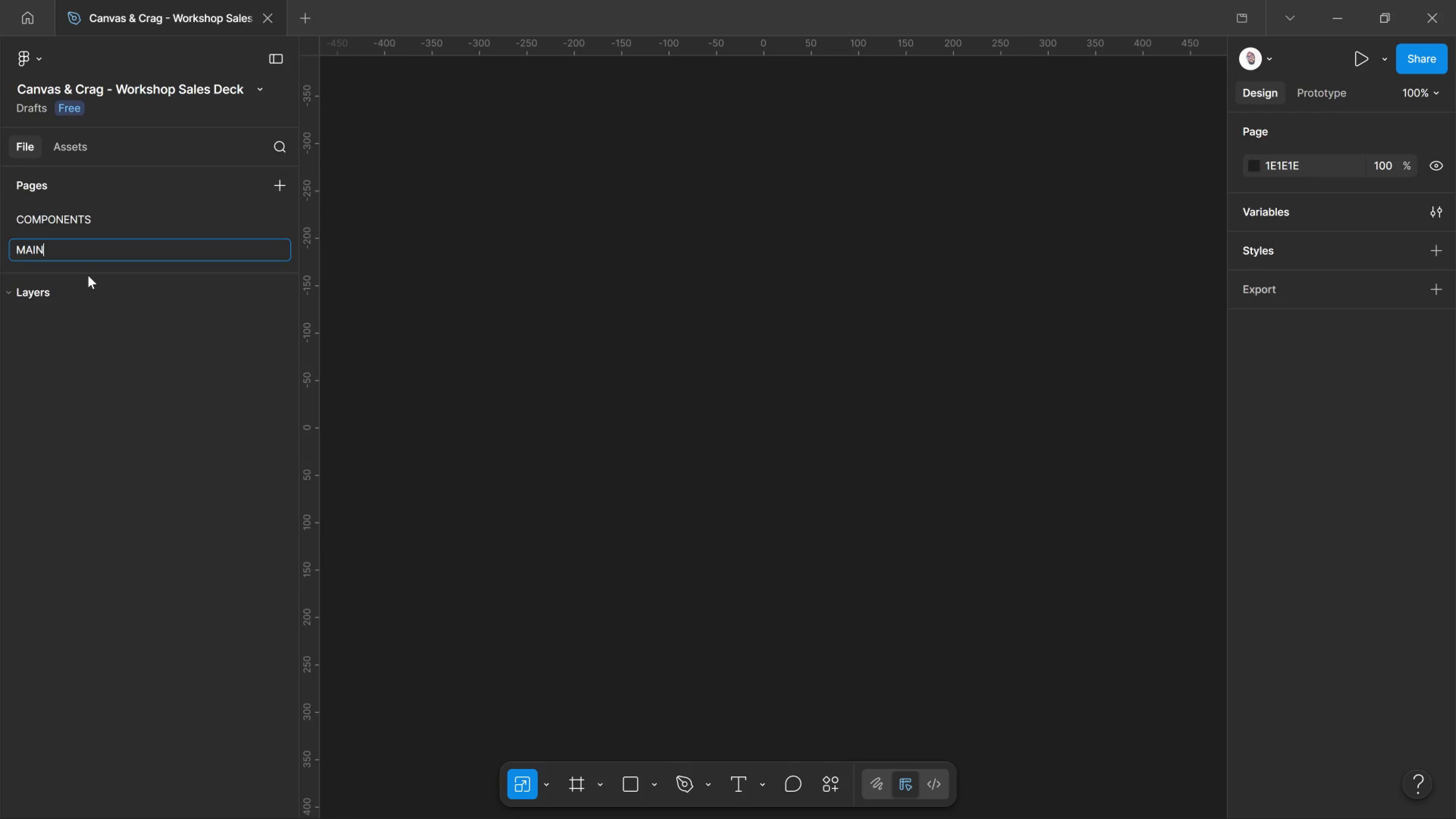 
key(Enter)
 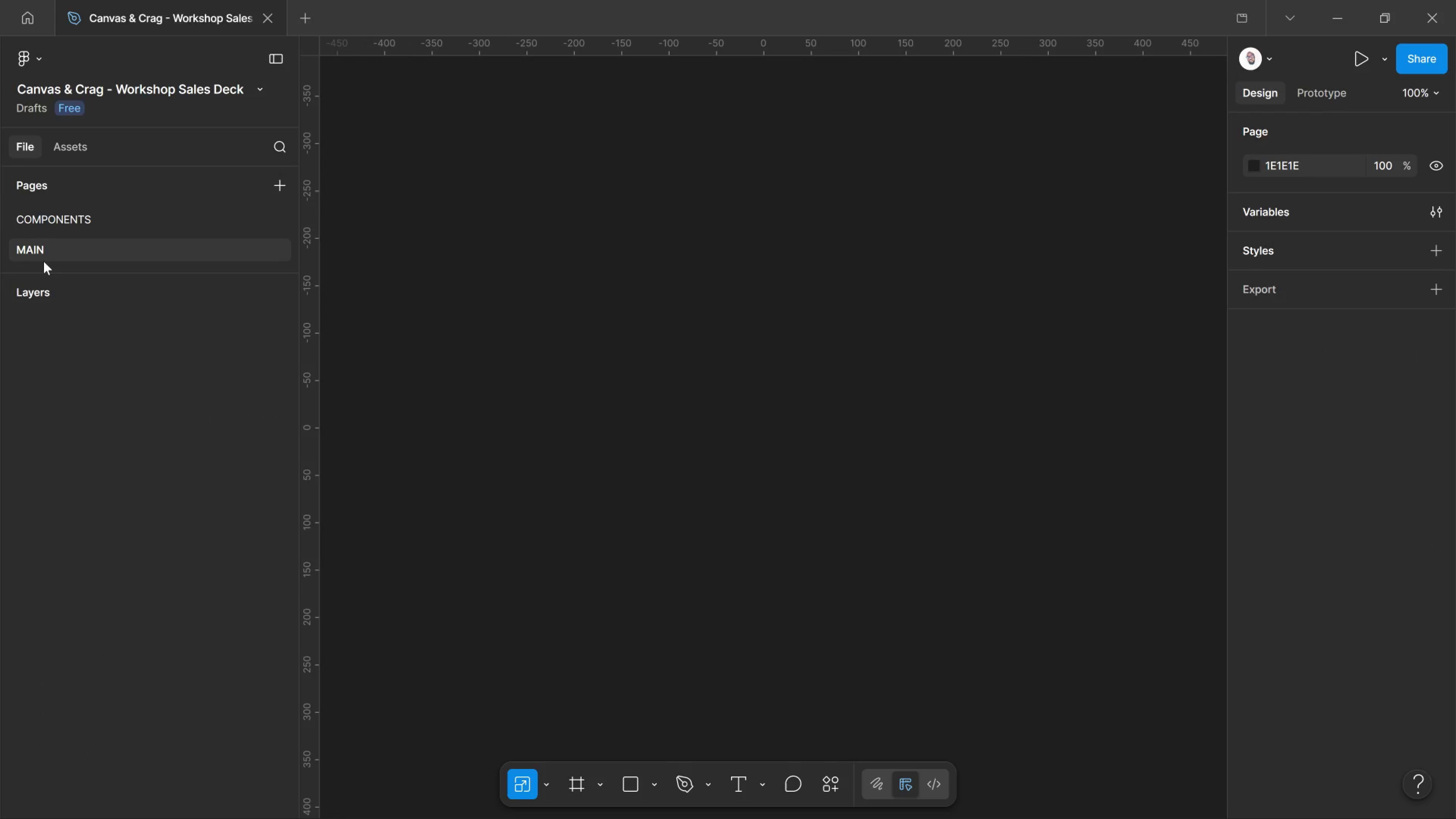 
left_click_drag(start_coordinate=[44, 261], to_coordinate=[44, 263])
 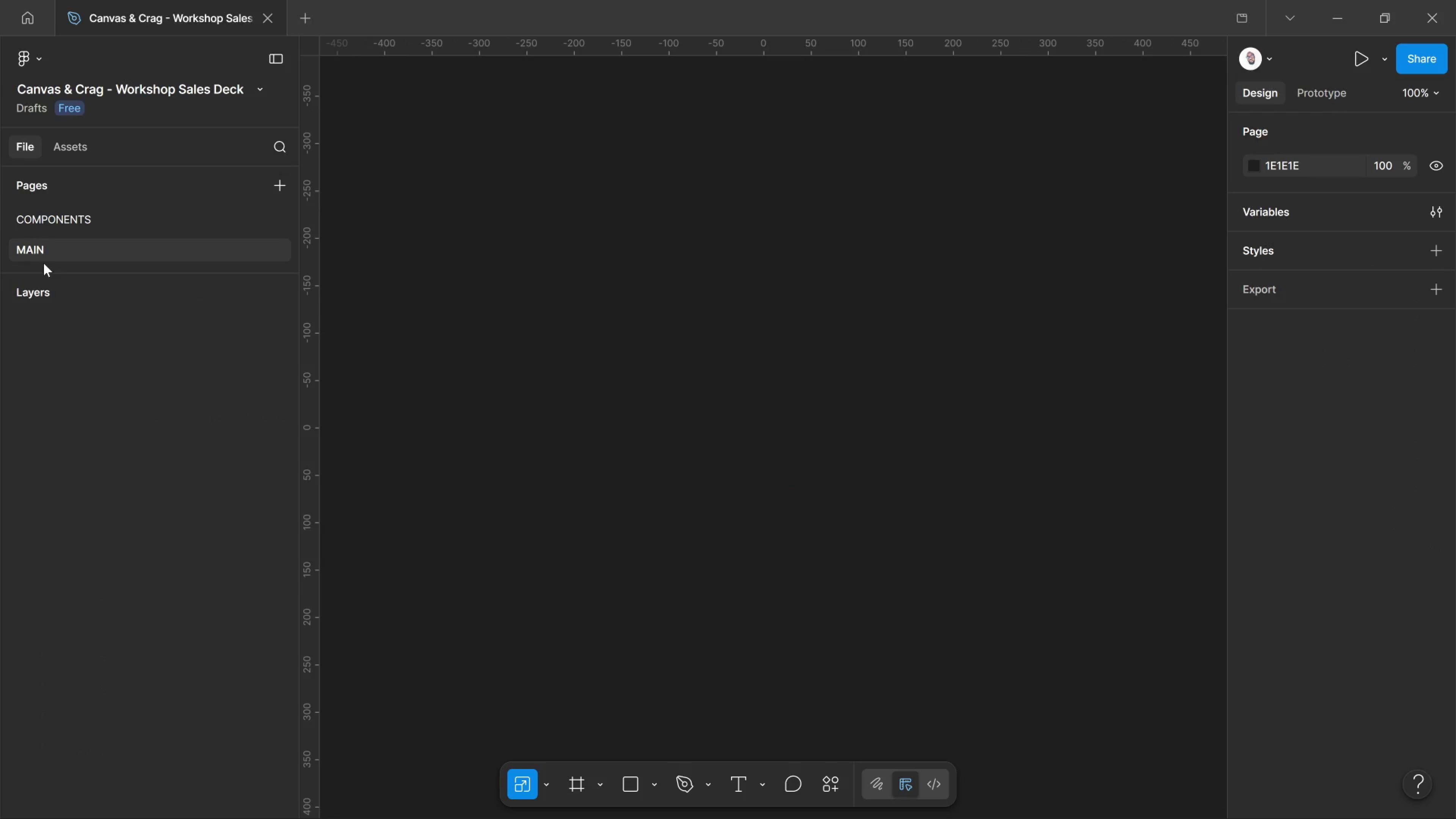 
double_click([44, 263])
 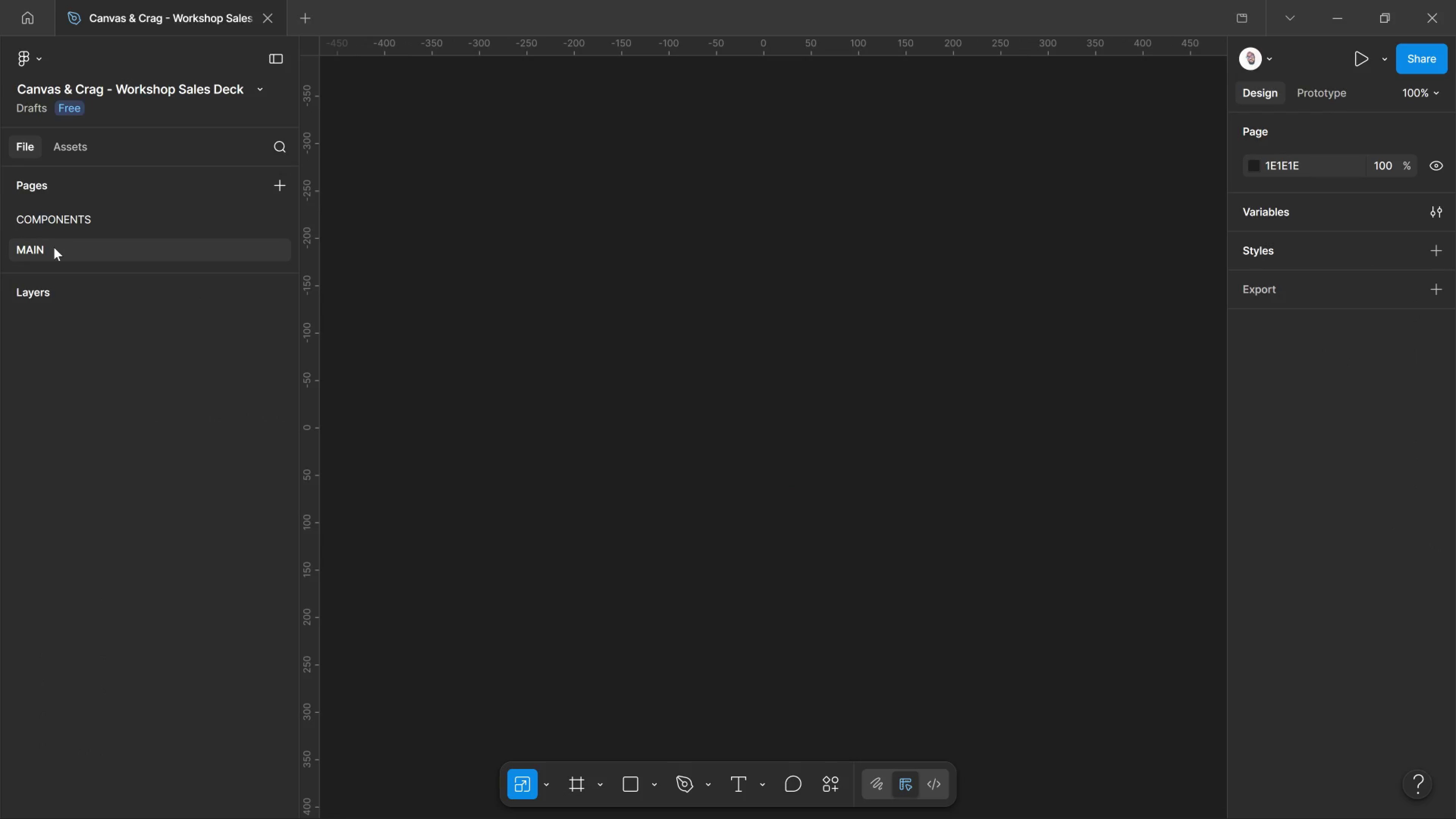 
double_click([54, 247])
 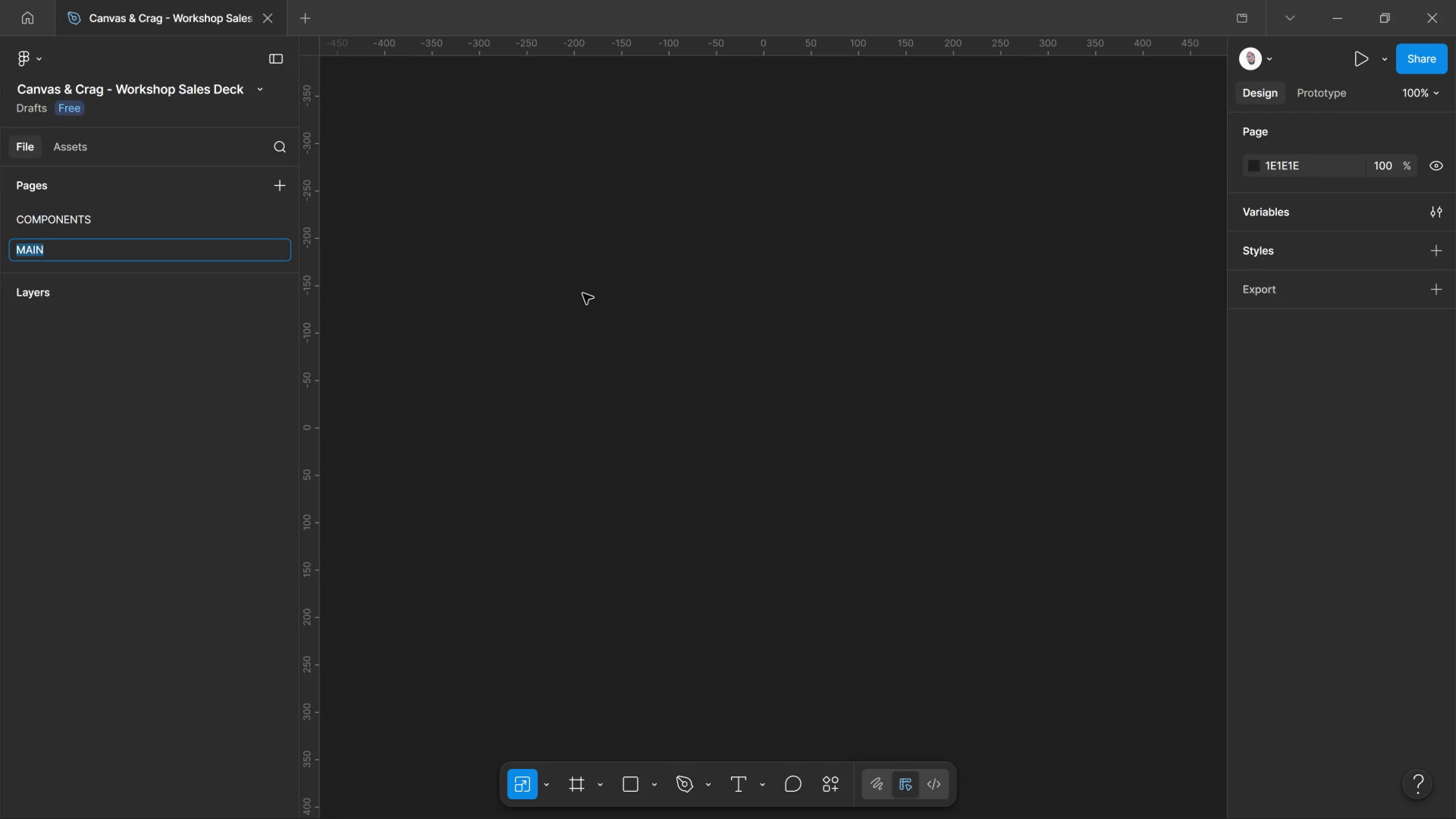 
left_click_drag(start_coordinate=[585, 297], to_coordinate=[587, 297])
 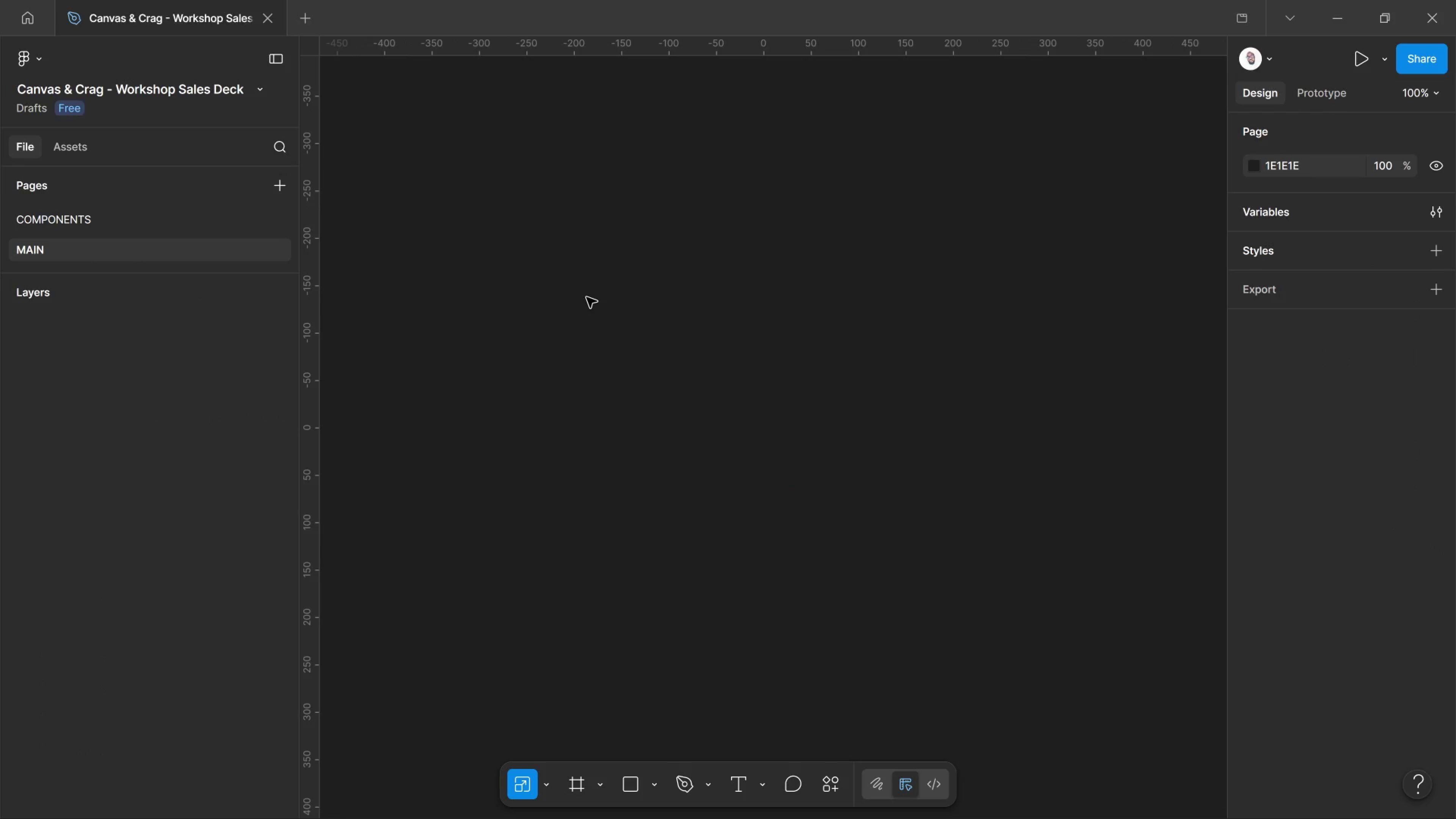 
left_click([587, 297])
 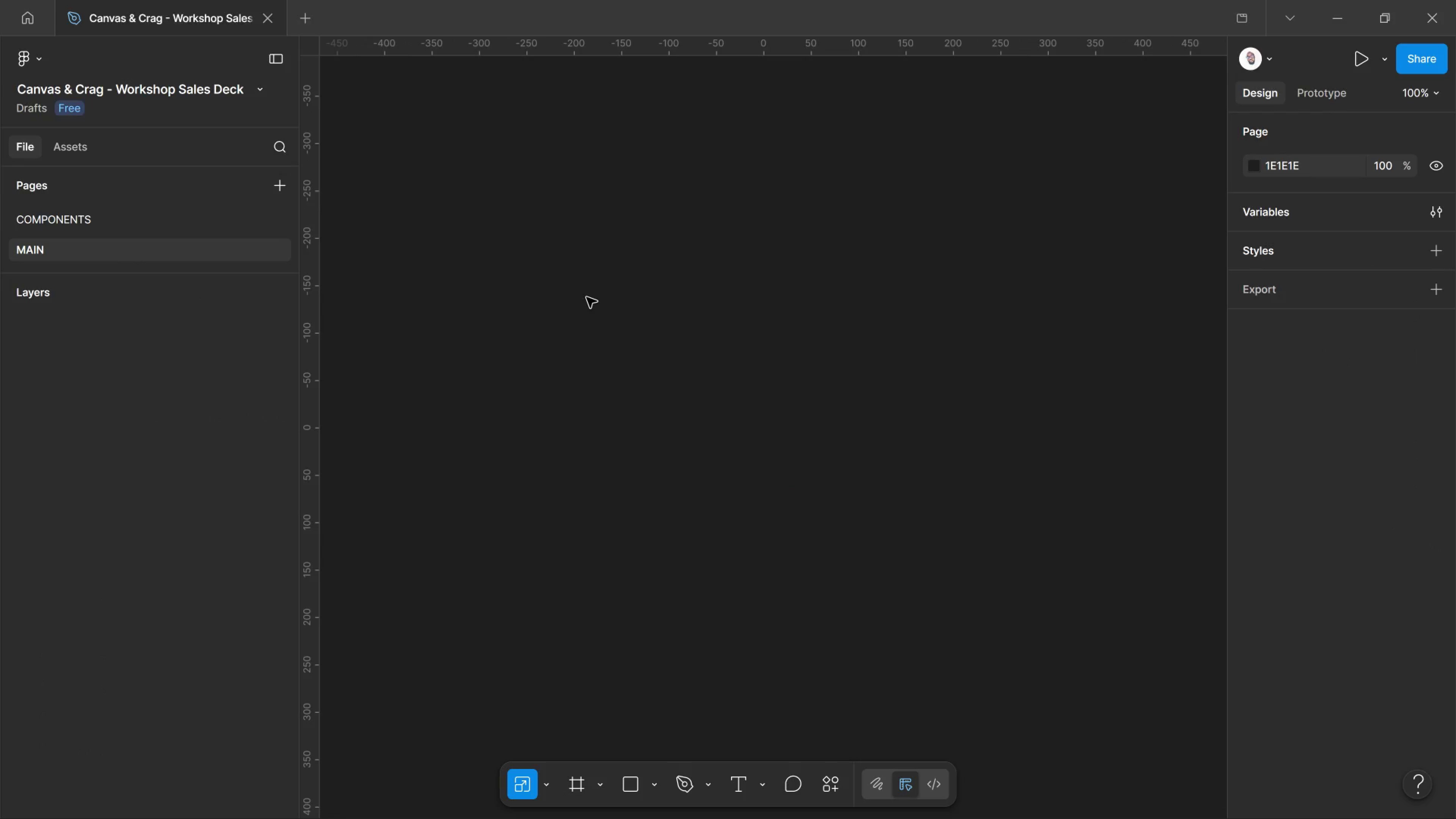 
key(Control+V)
 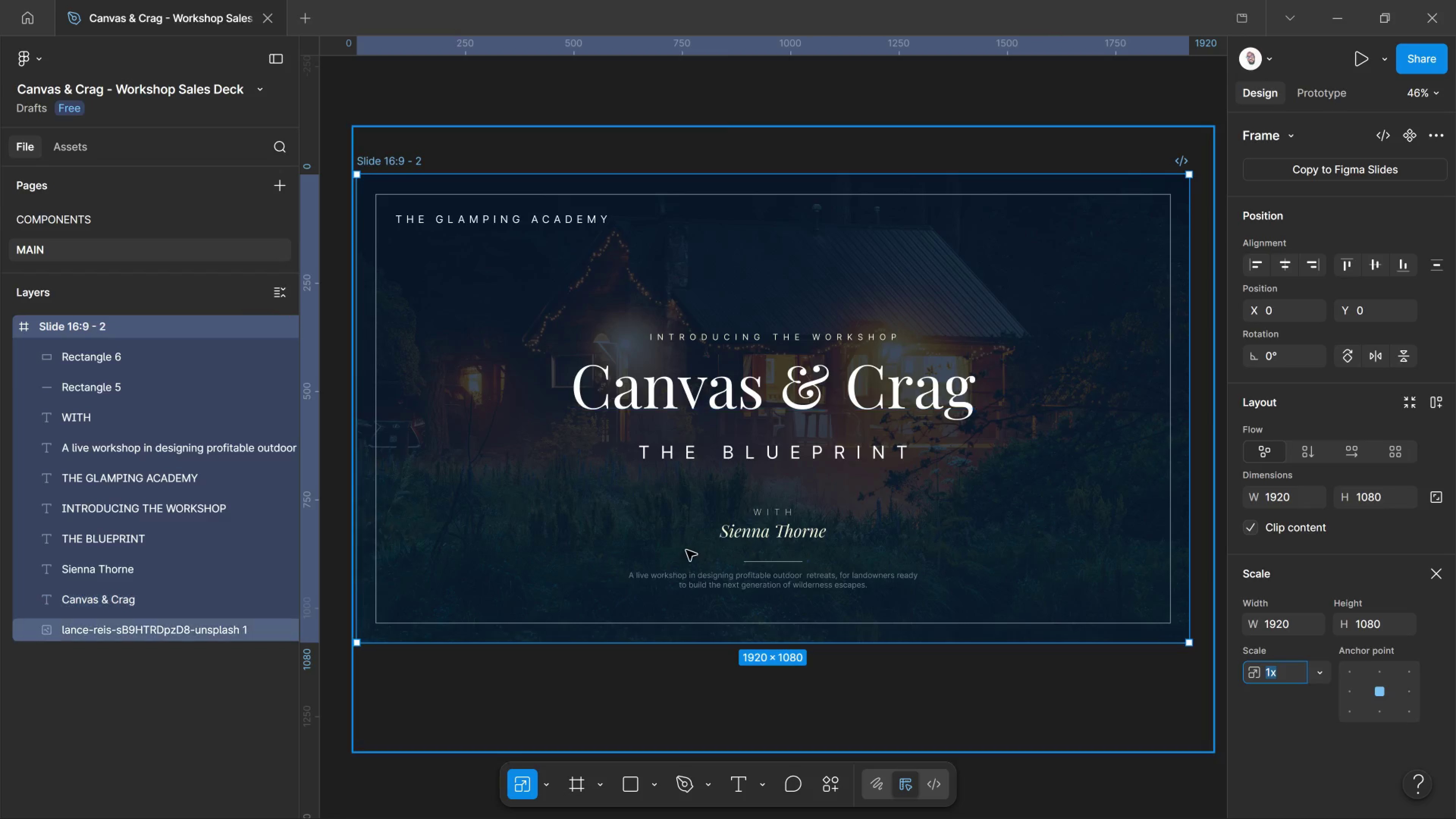 
left_click([667, 556])
 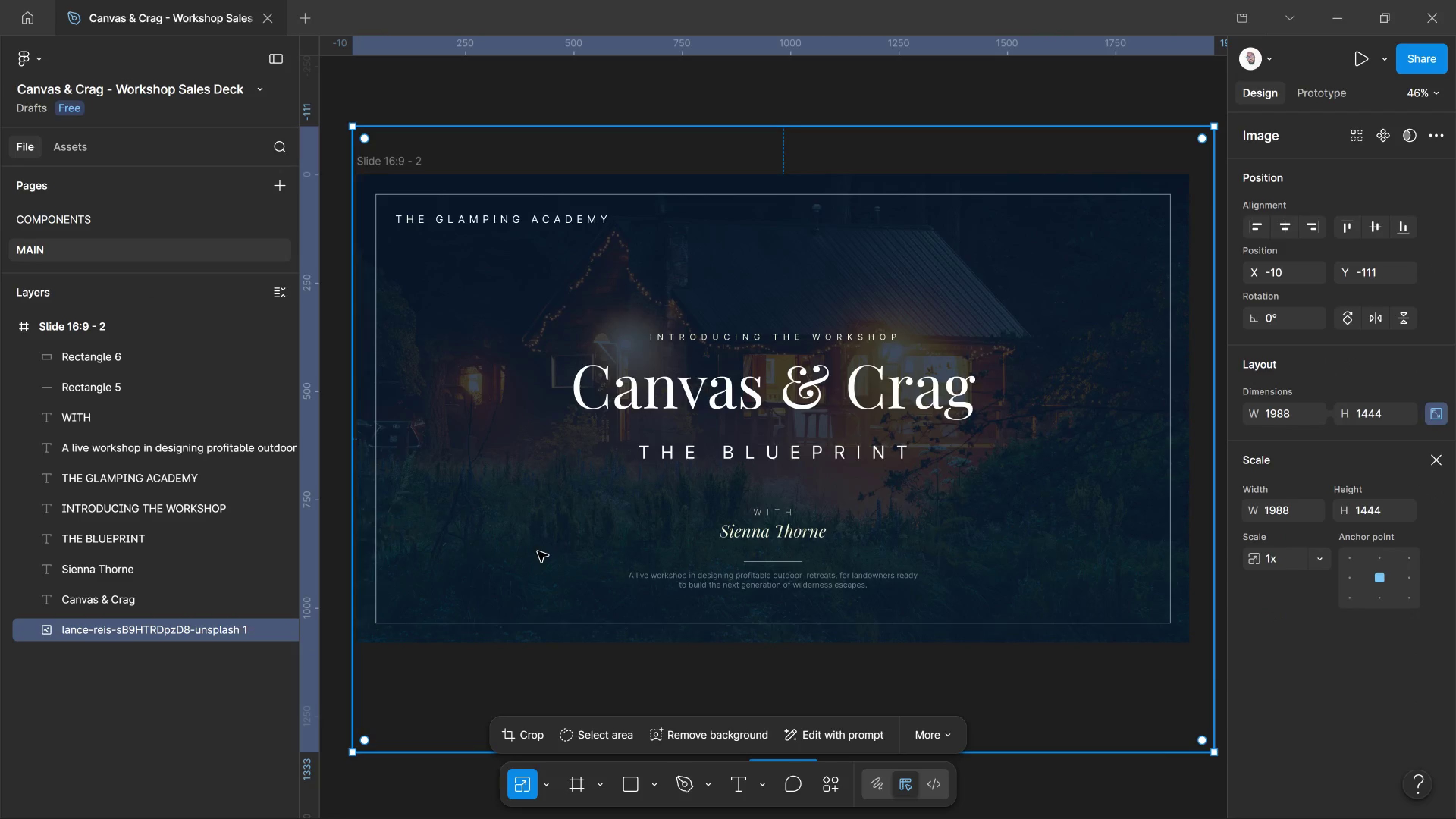 
left_click([538, 551])
 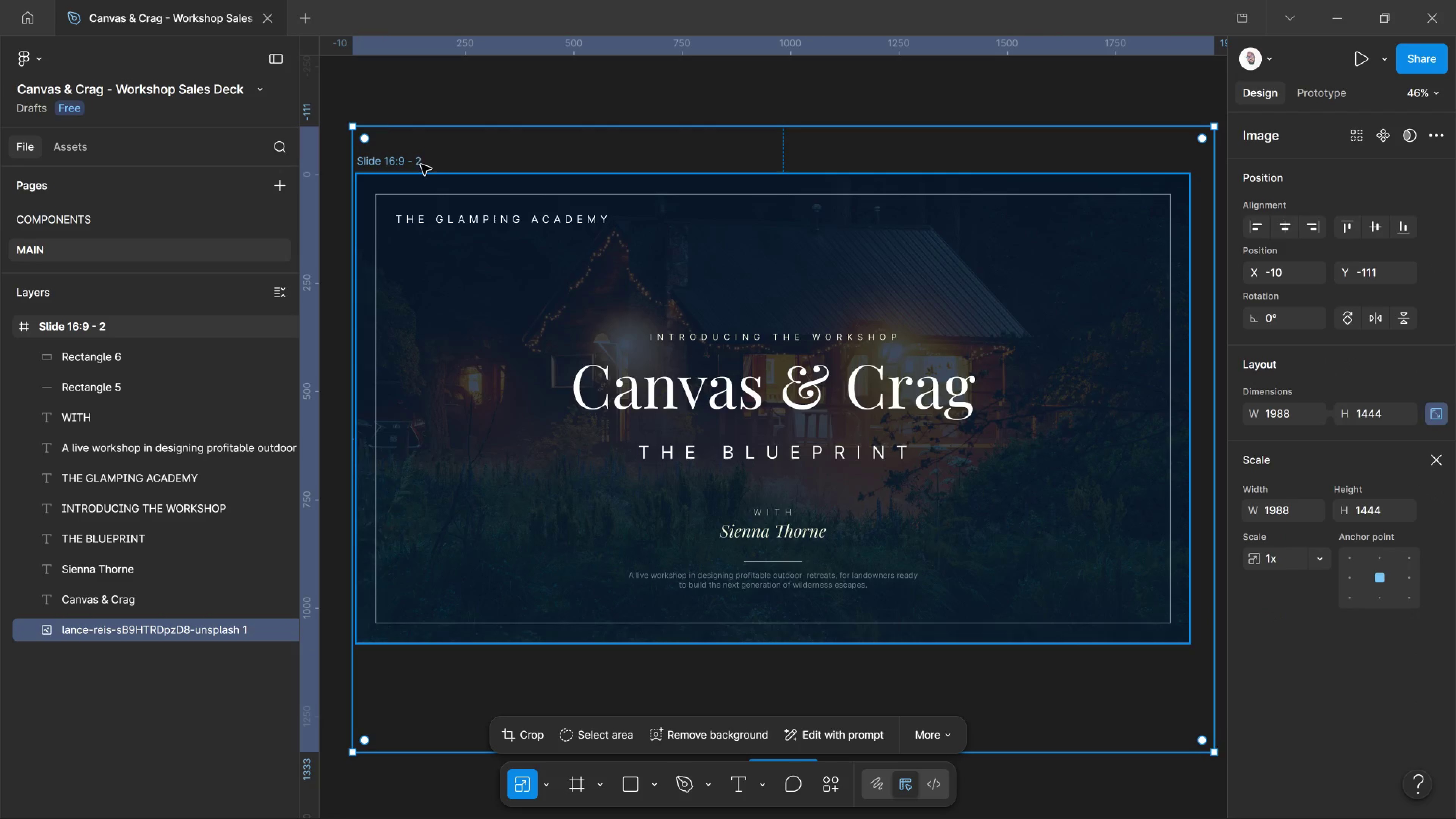 
left_click([414, 166])
 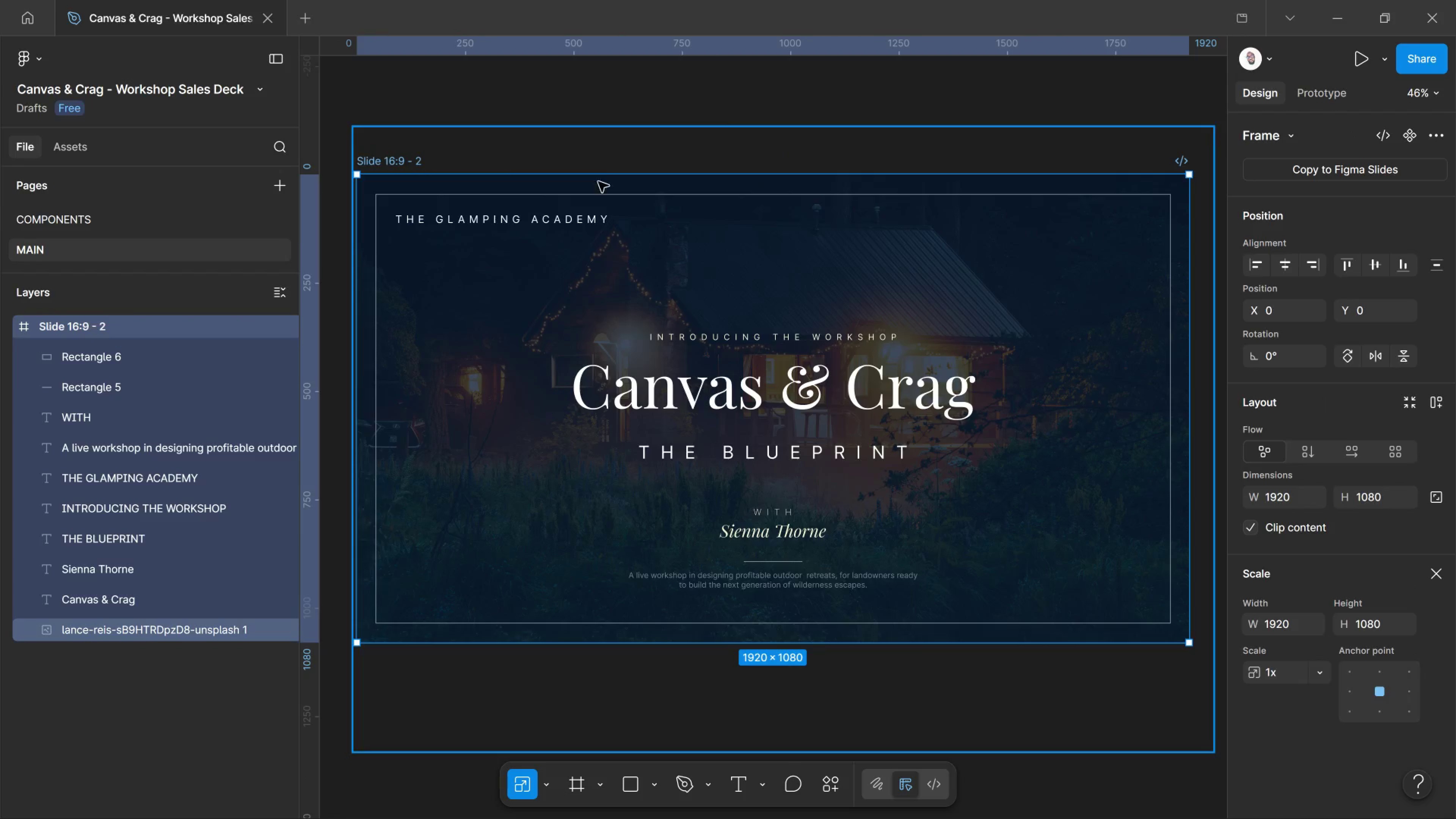 
key(Control+Z)
 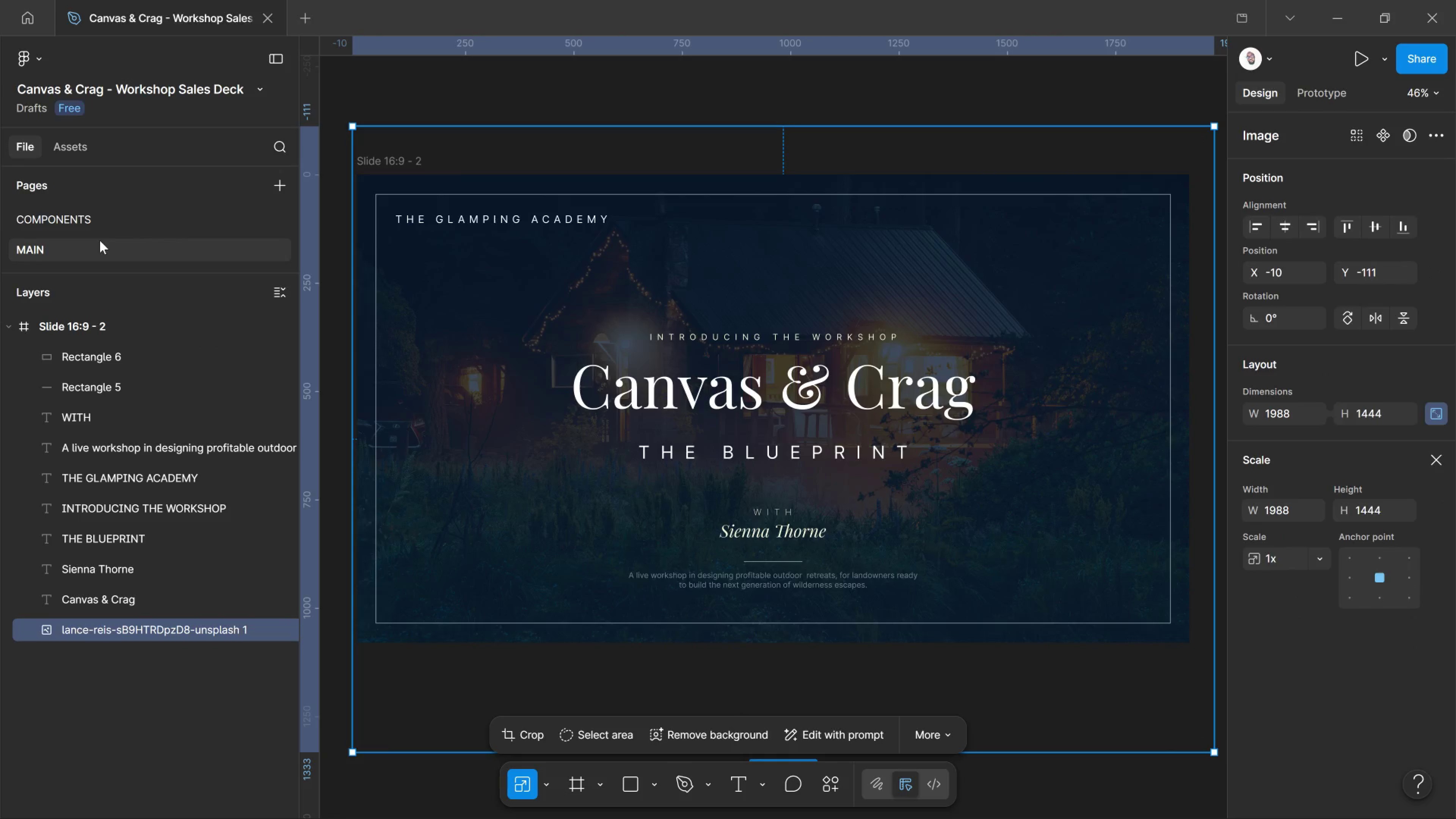 
key(Control+Z)
 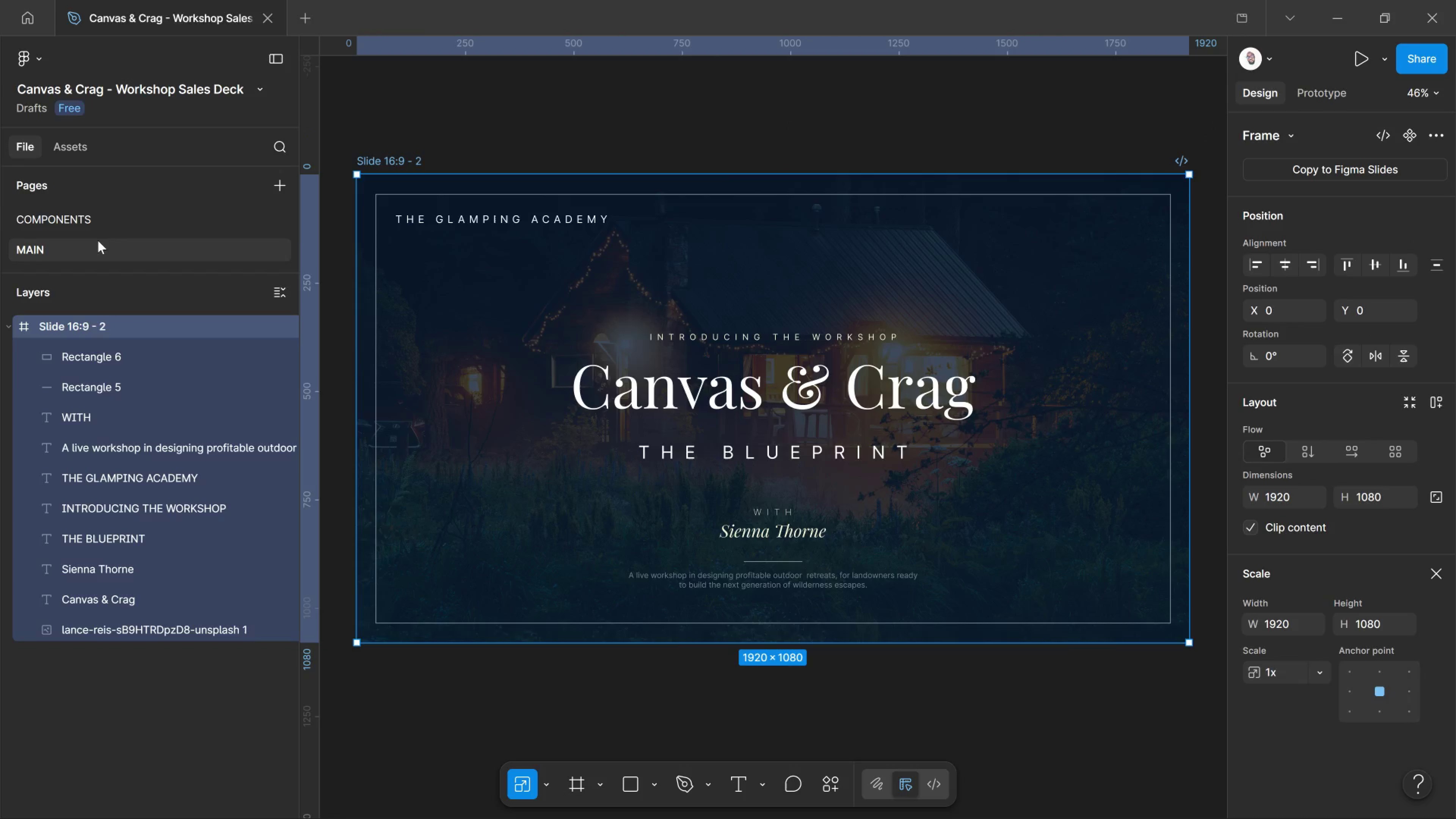 
key(Control+Z)
 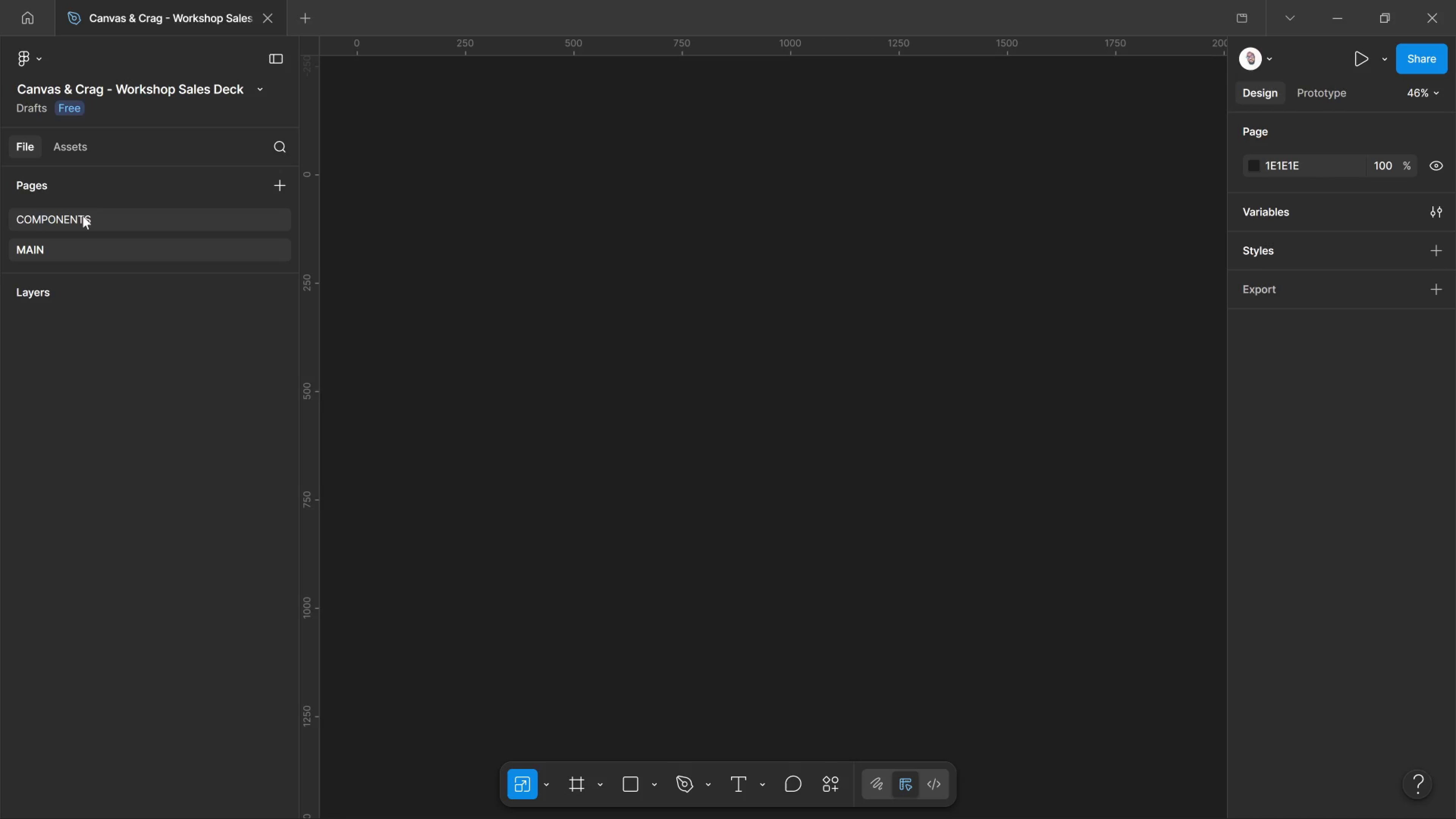 
left_click_drag(start_coordinate=[83, 216], to_coordinate=[83, 218])
 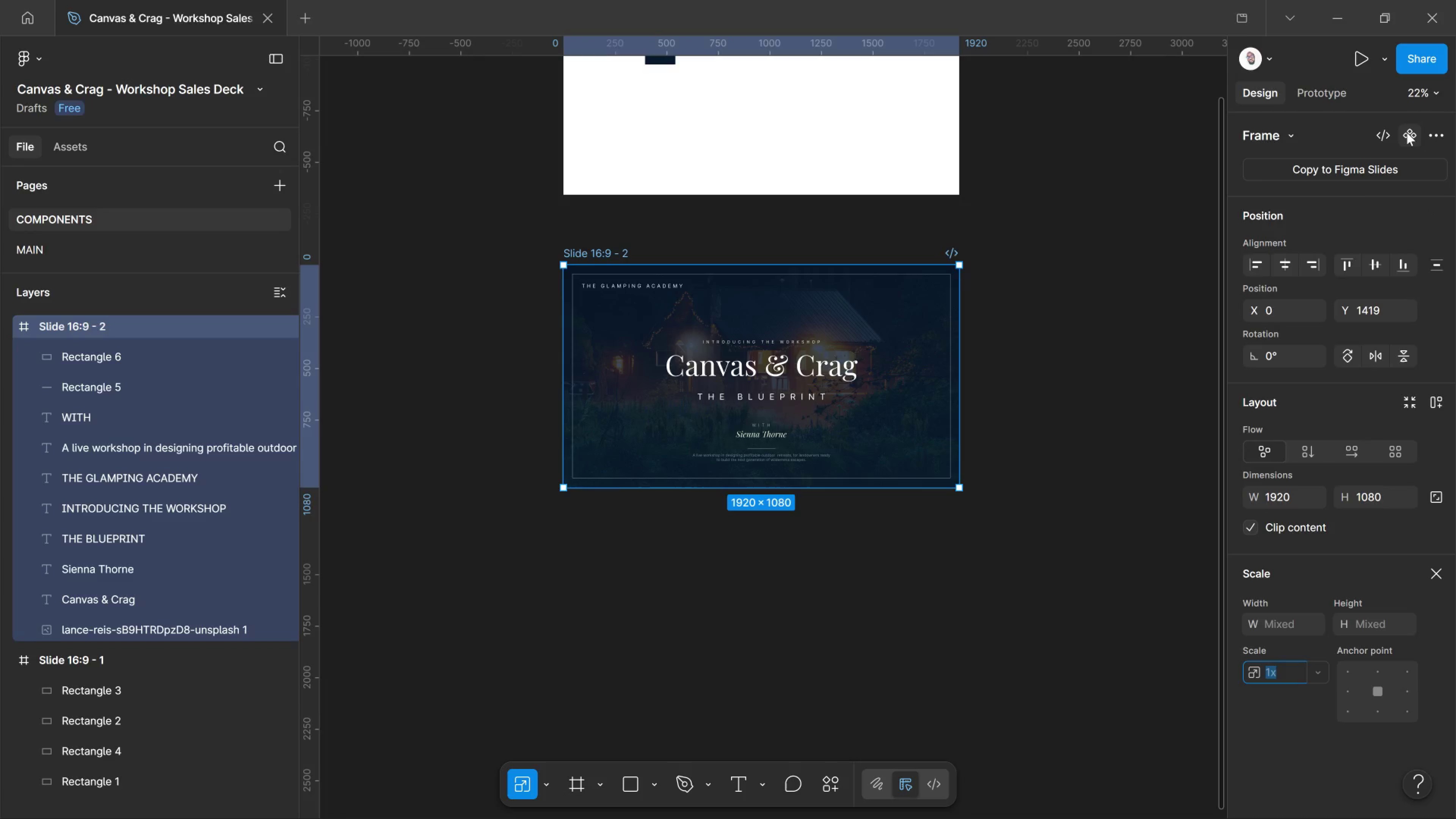 
left_click([1407, 132])
 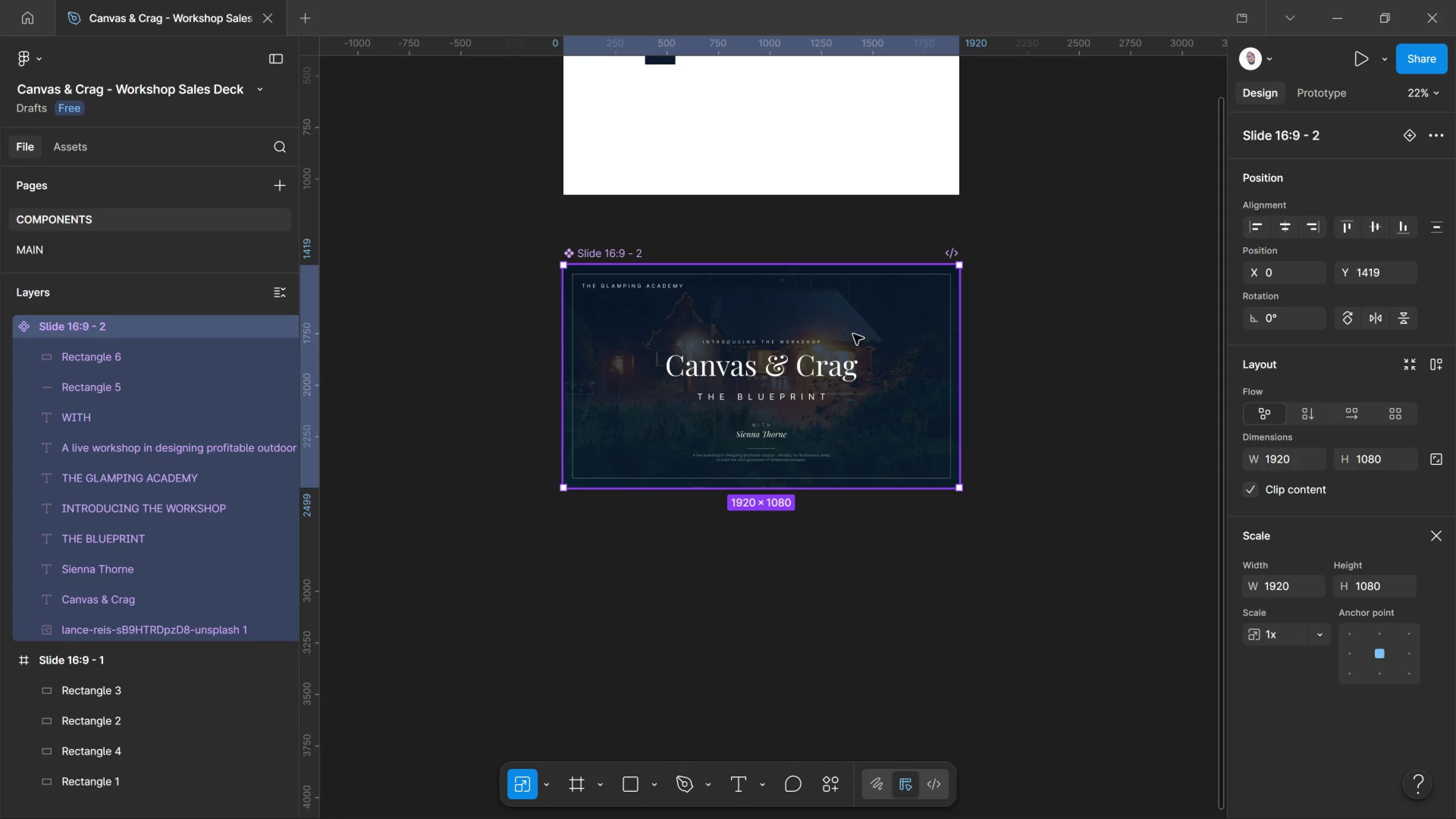 
wait(16.87)
 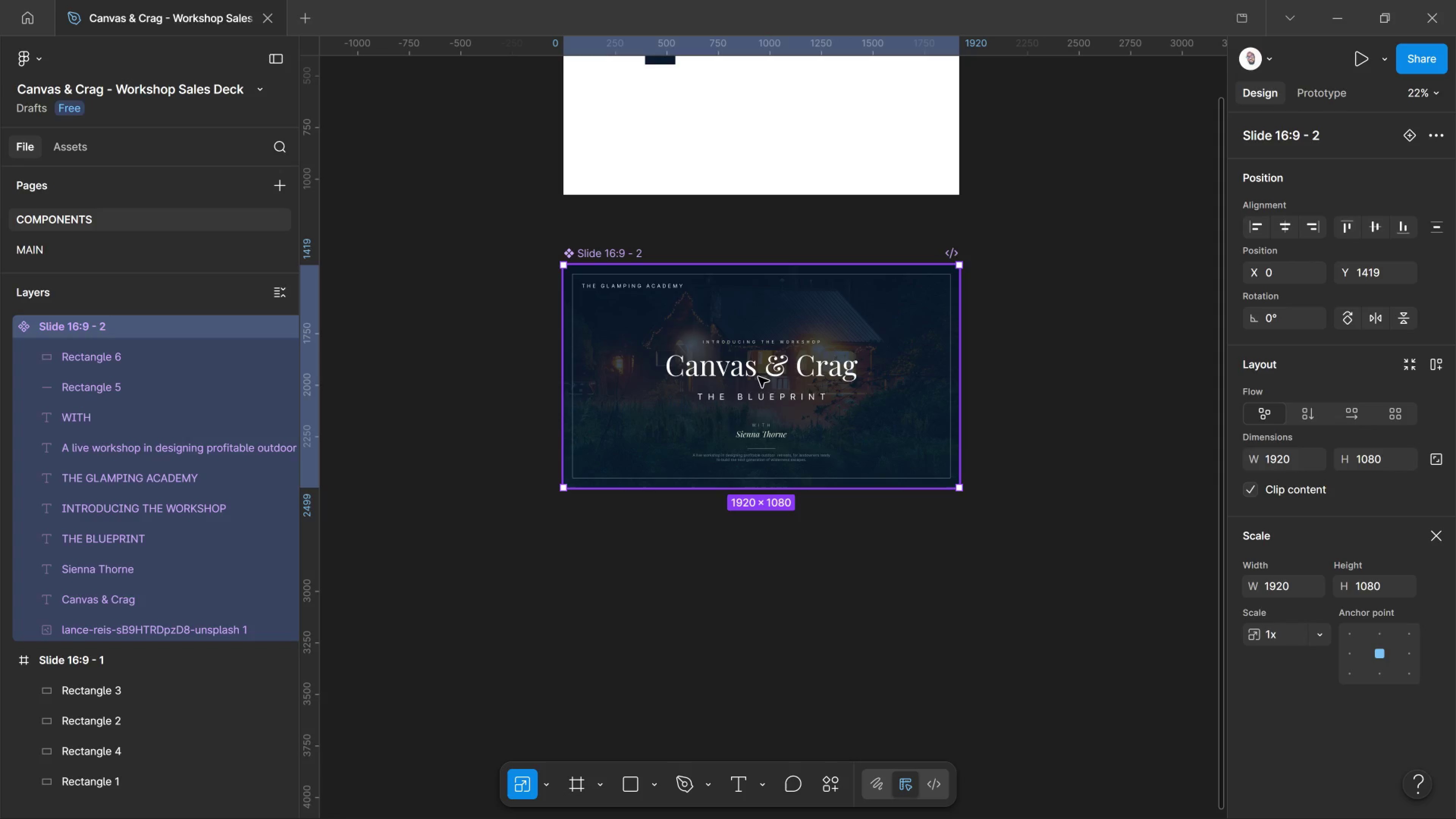 
key(Control+C)
 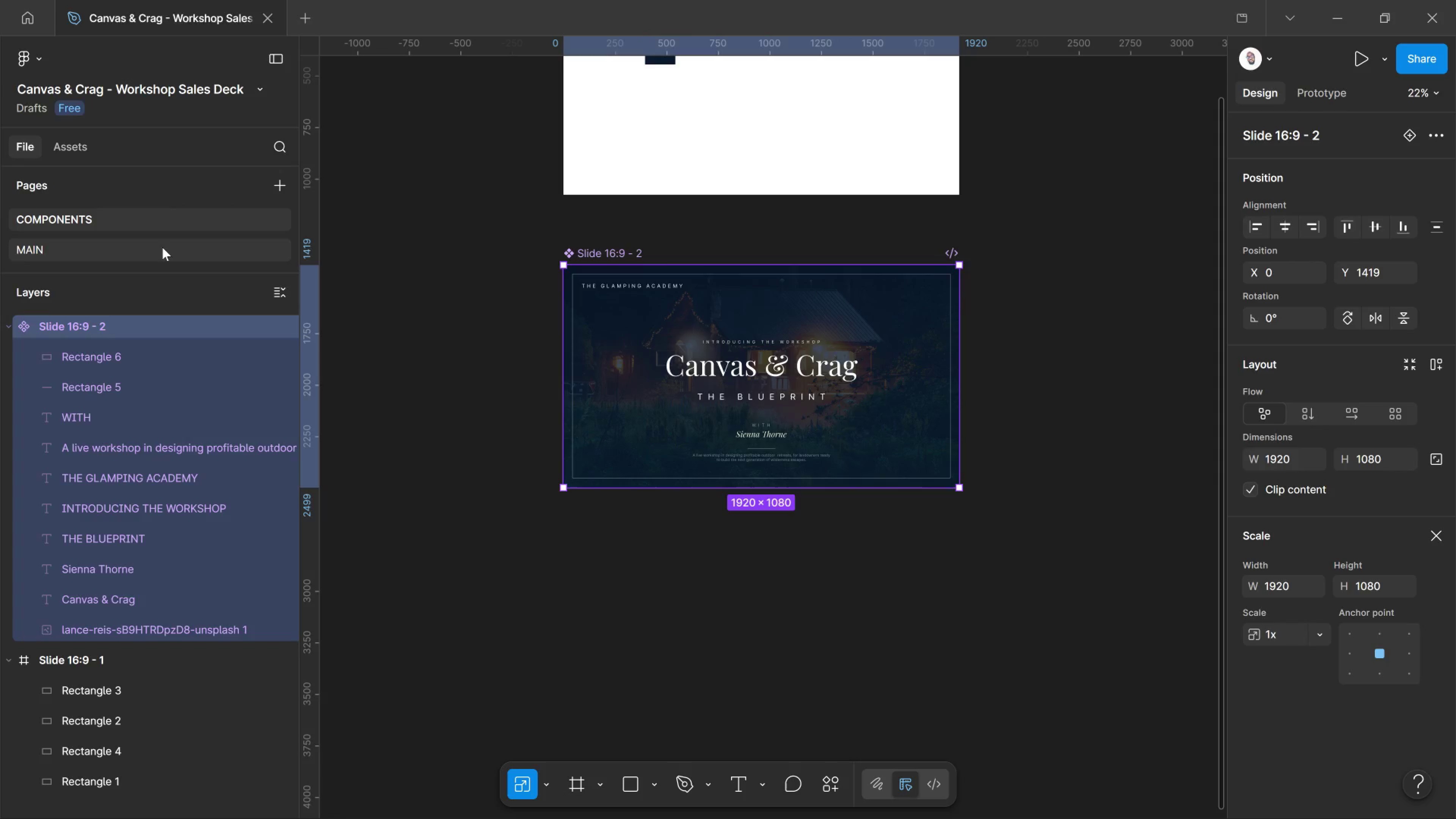 
left_click([144, 249])
 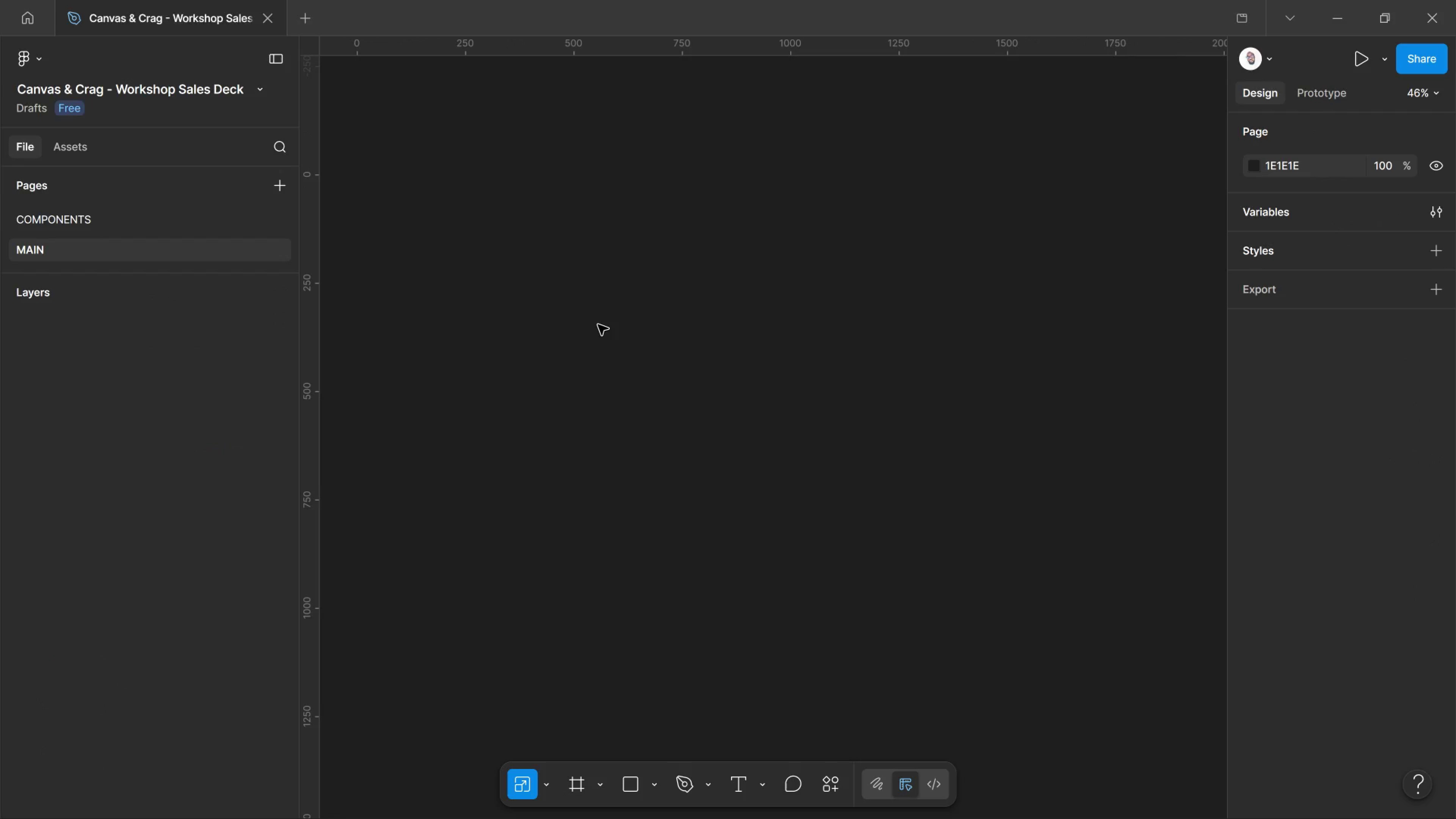 
left_click([598, 325])
 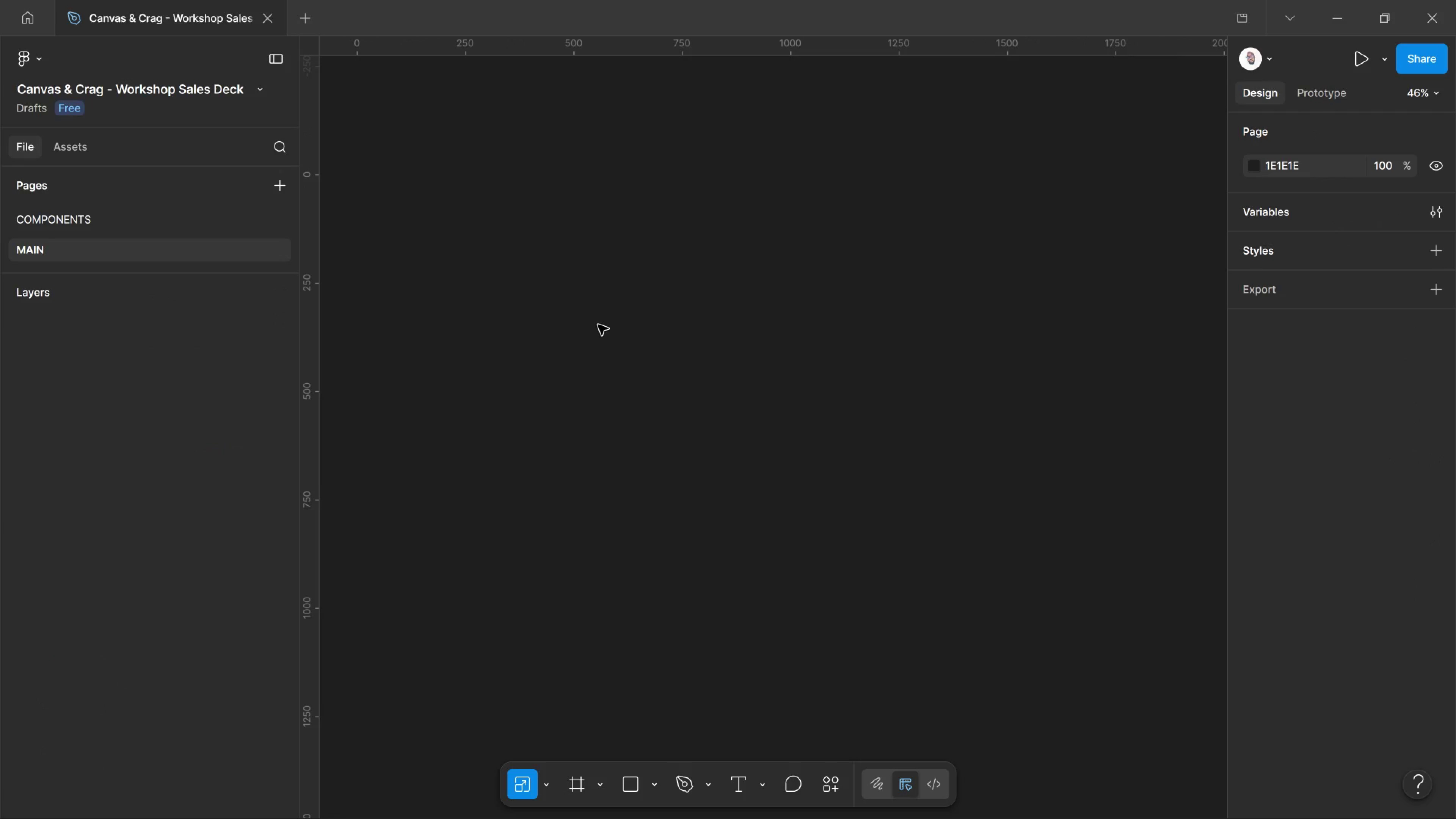 
hold_key(key=ControlLeft, duration=2.31)
 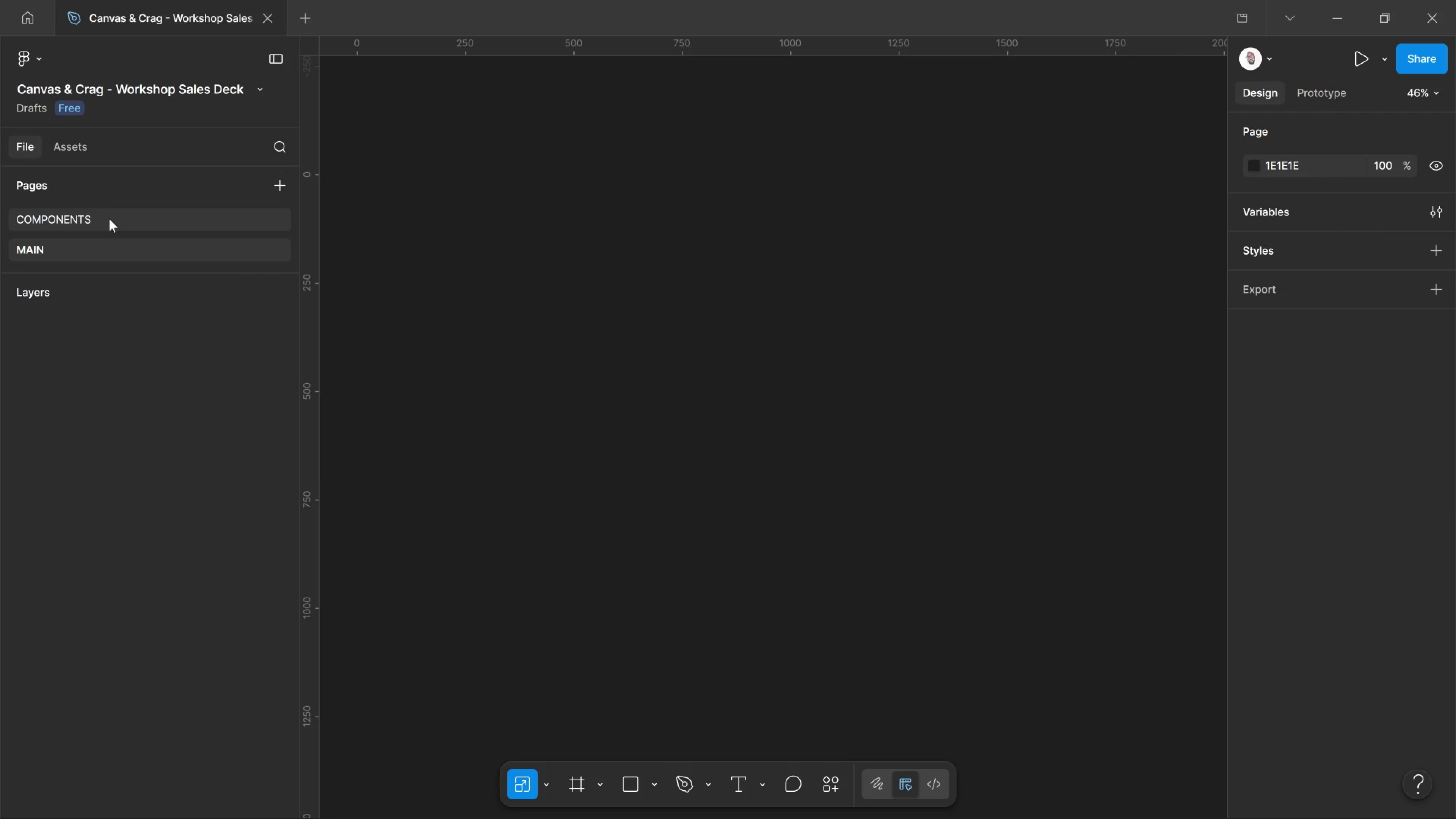 
left_click([109, 219])
 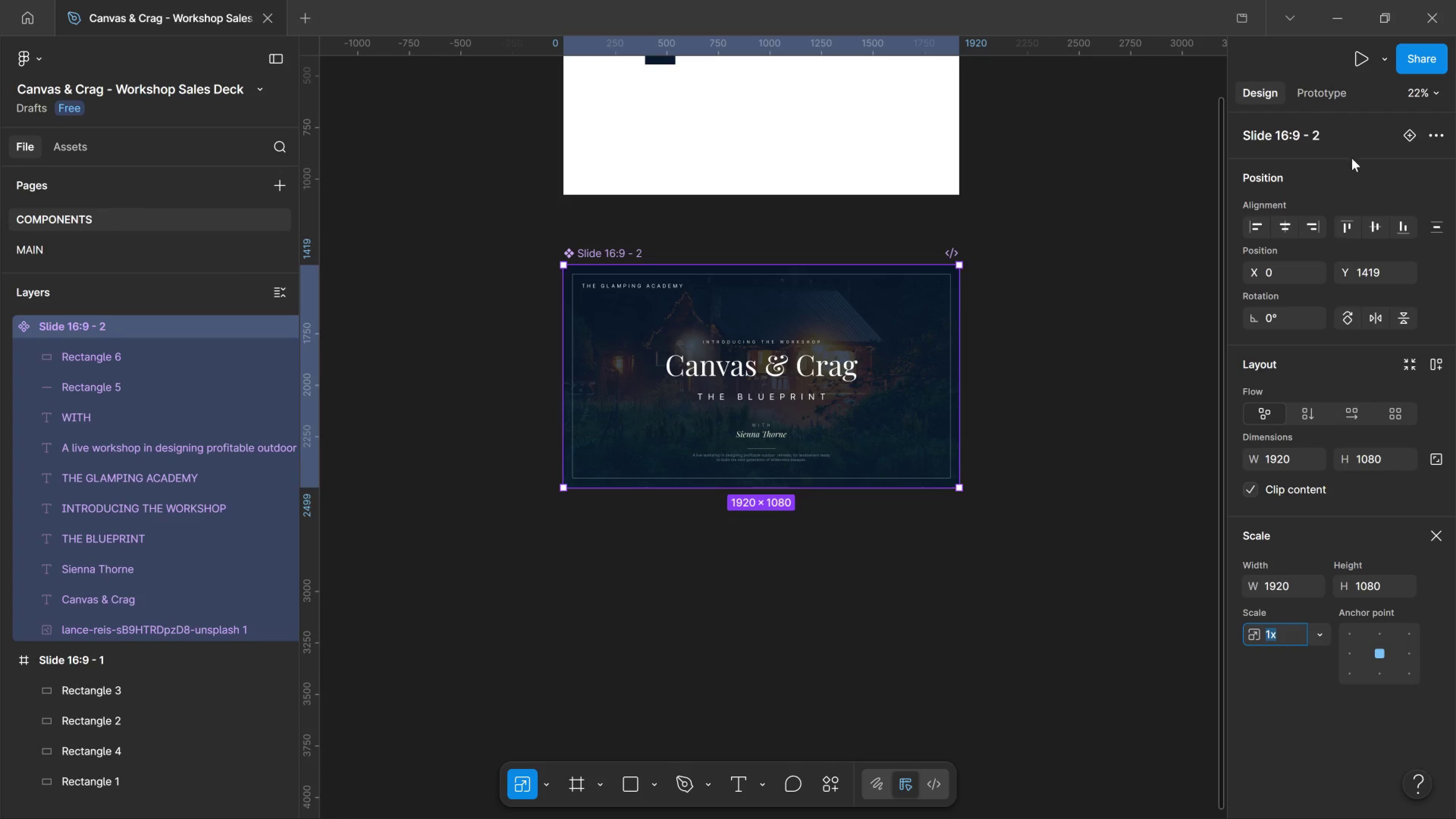 
left_click([1405, 144])
 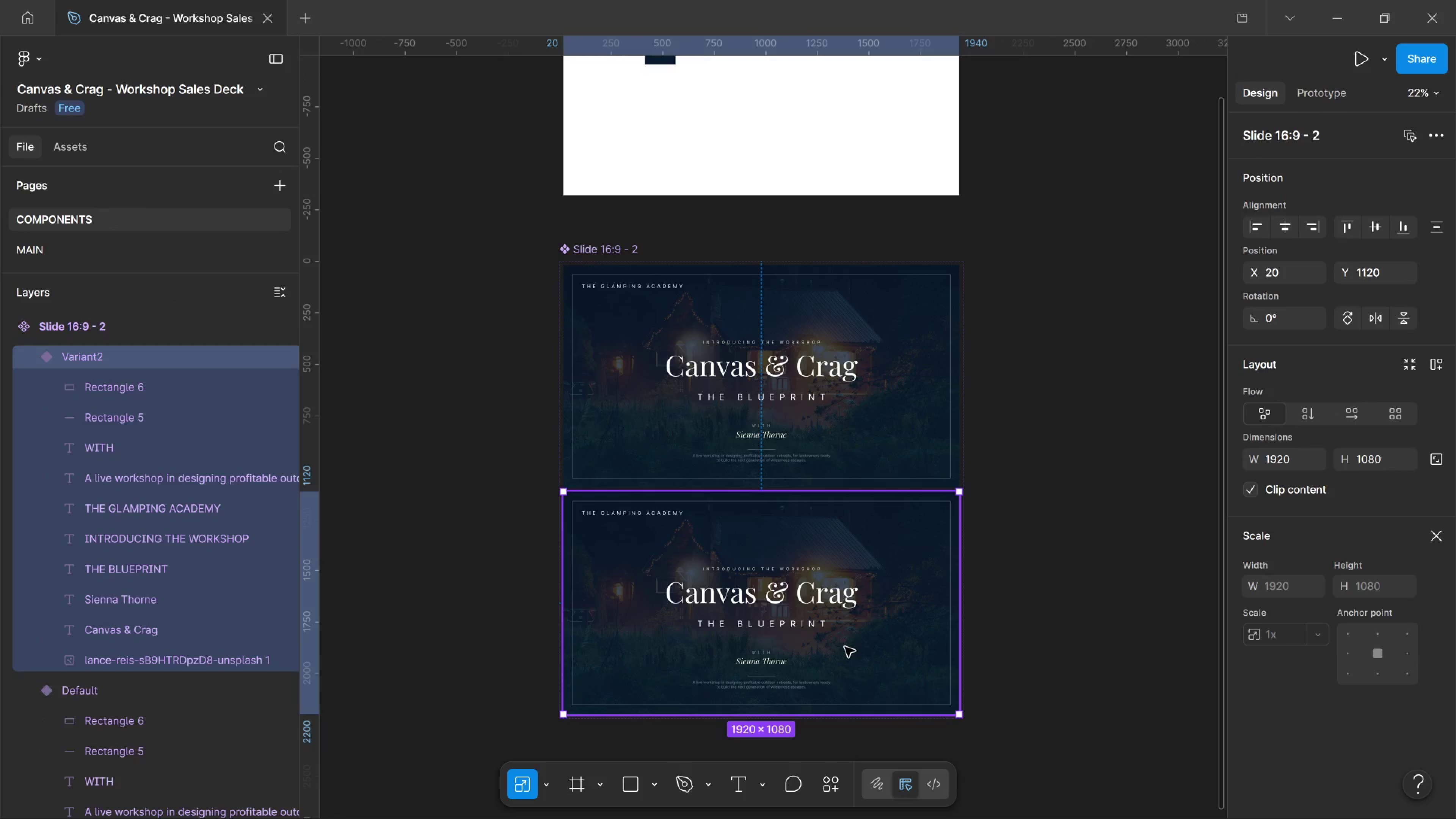 
left_click_drag(start_coordinate=[845, 647], to_coordinate=[845, 649])
 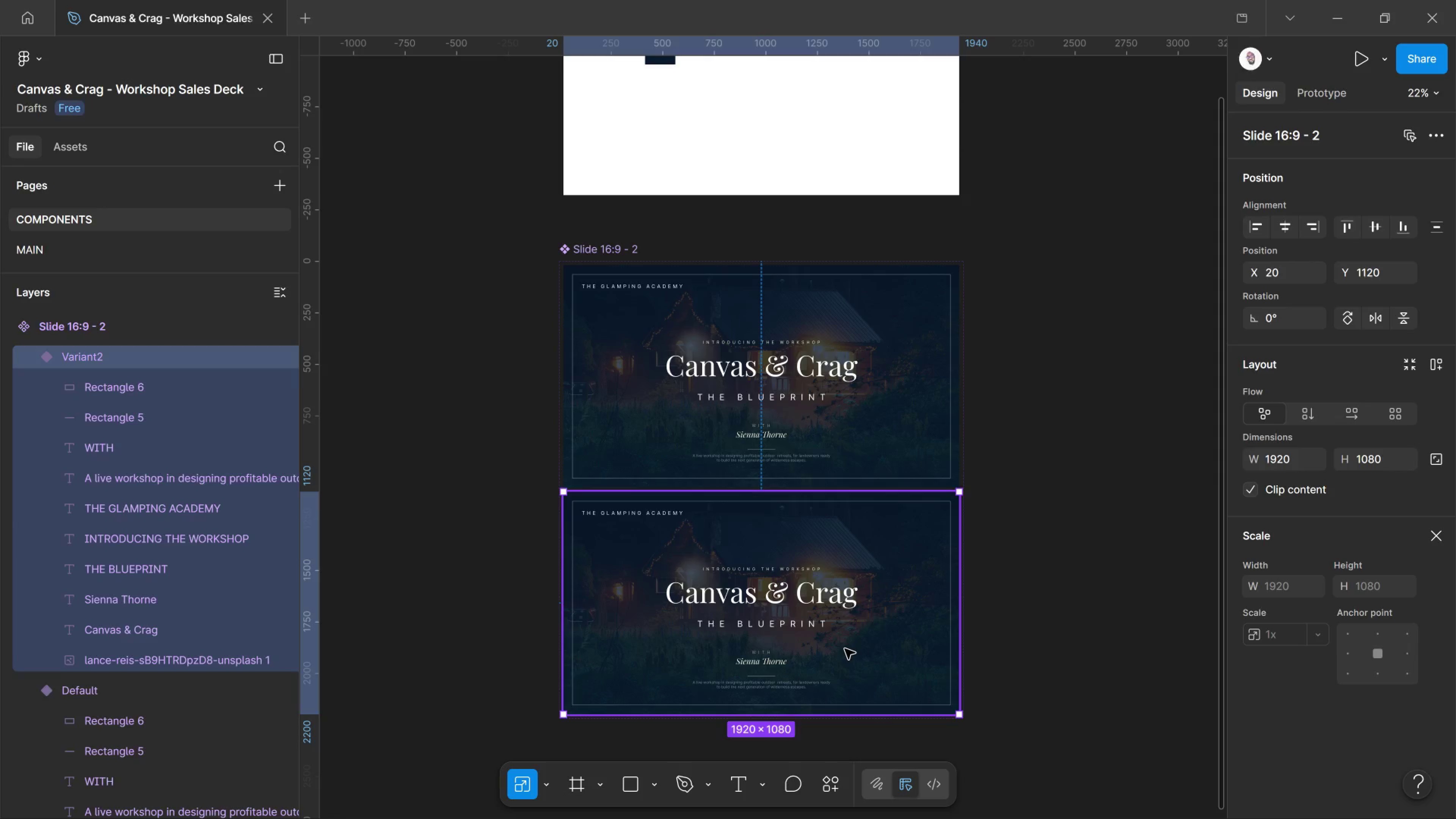 
key(Control+C)
 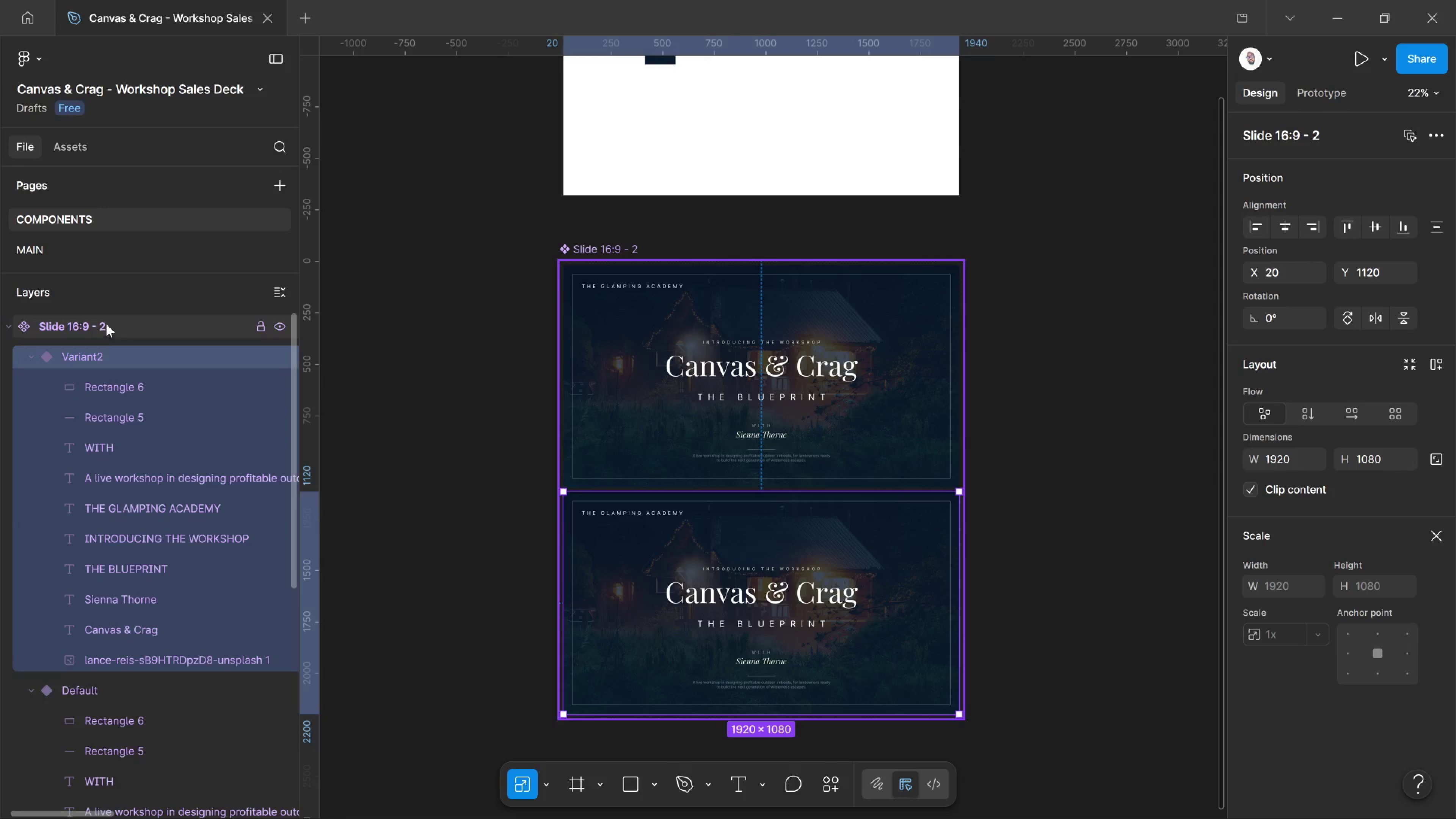 
left_click([126, 251])
 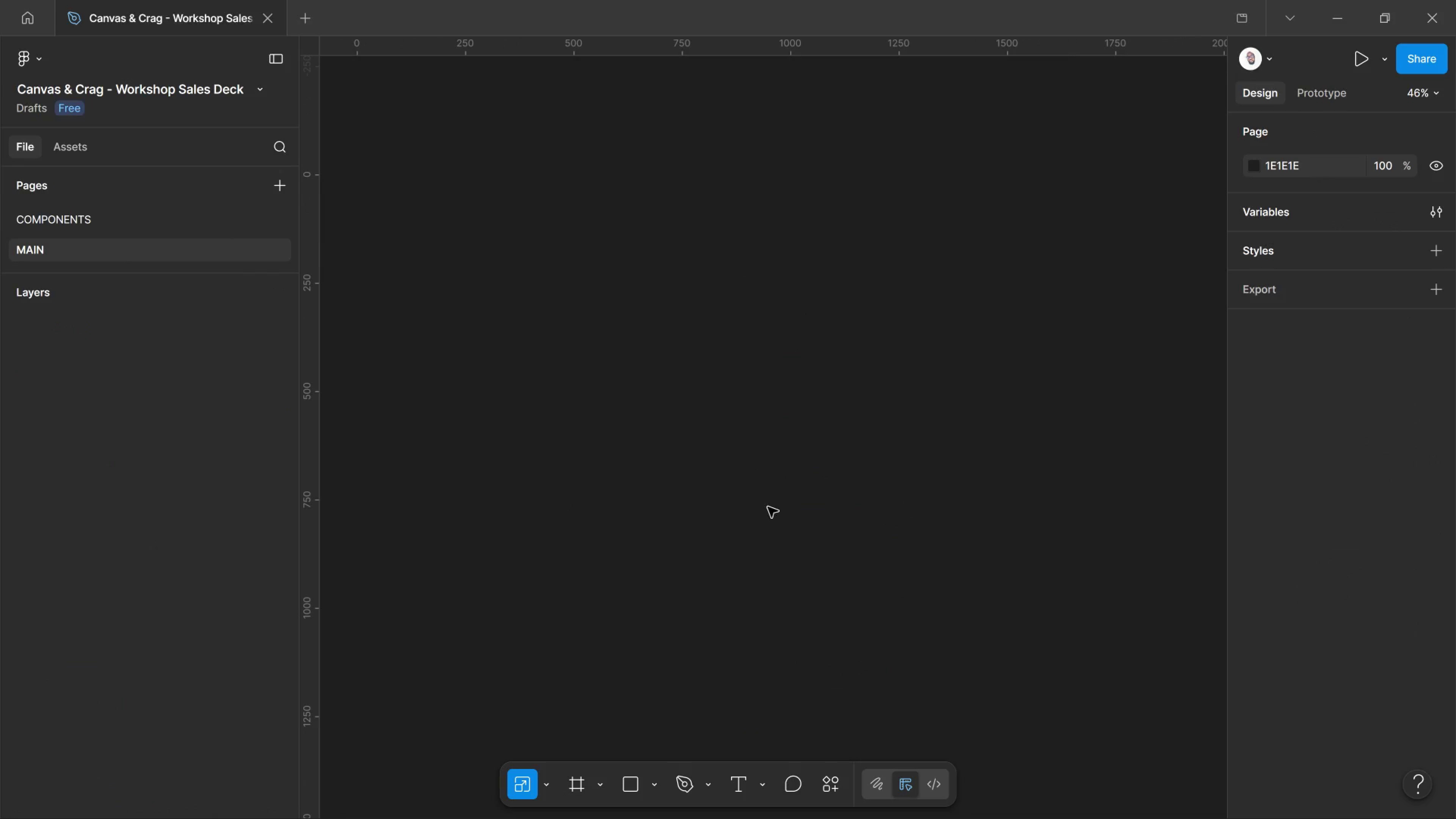 
left_click([767, 396])
 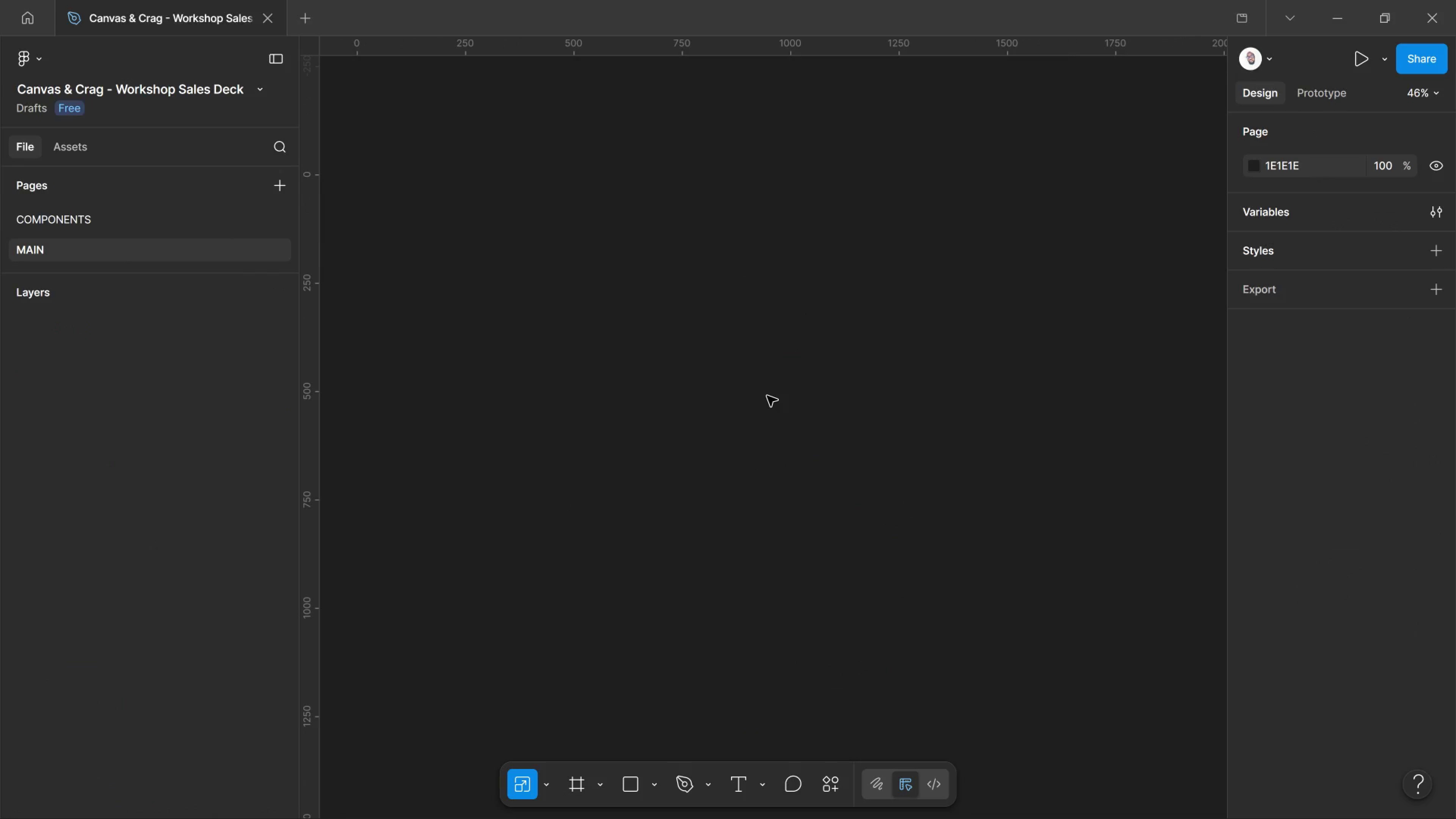 
key(Control+V)
 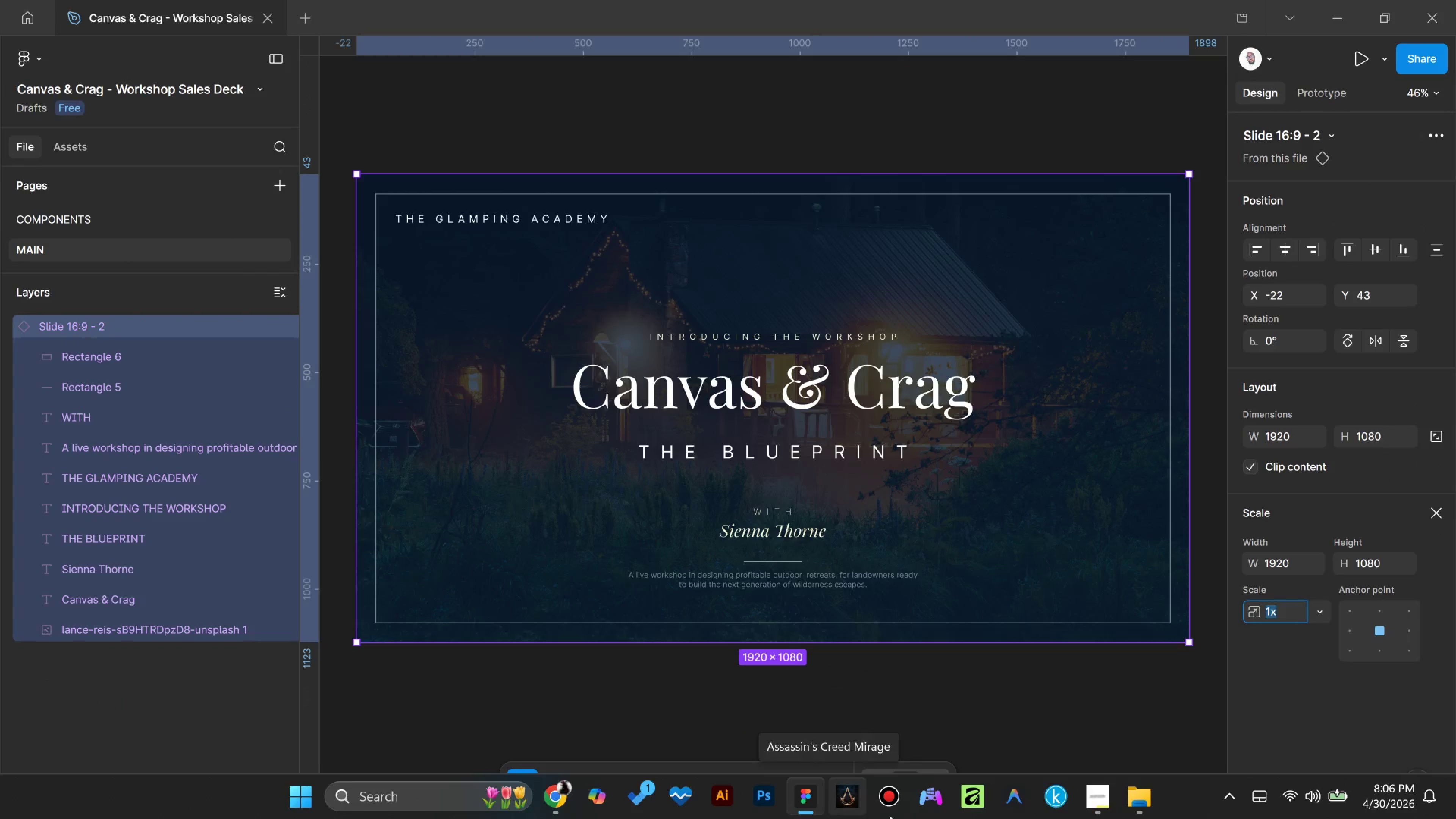 
left_click([1292, 796])
 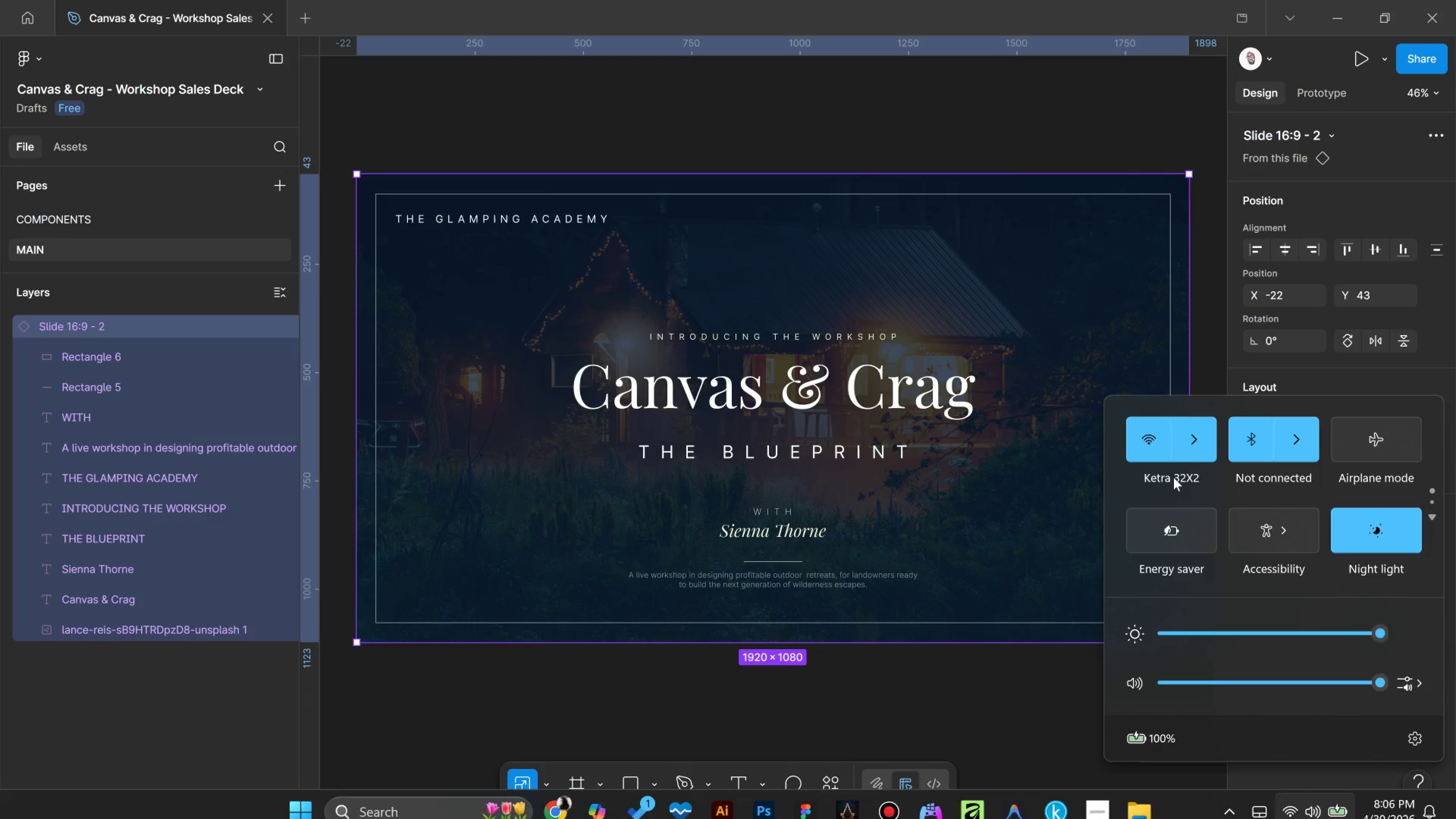 
left_click_drag(start_coordinate=[1197, 446], to_coordinate=[1199, 446])
 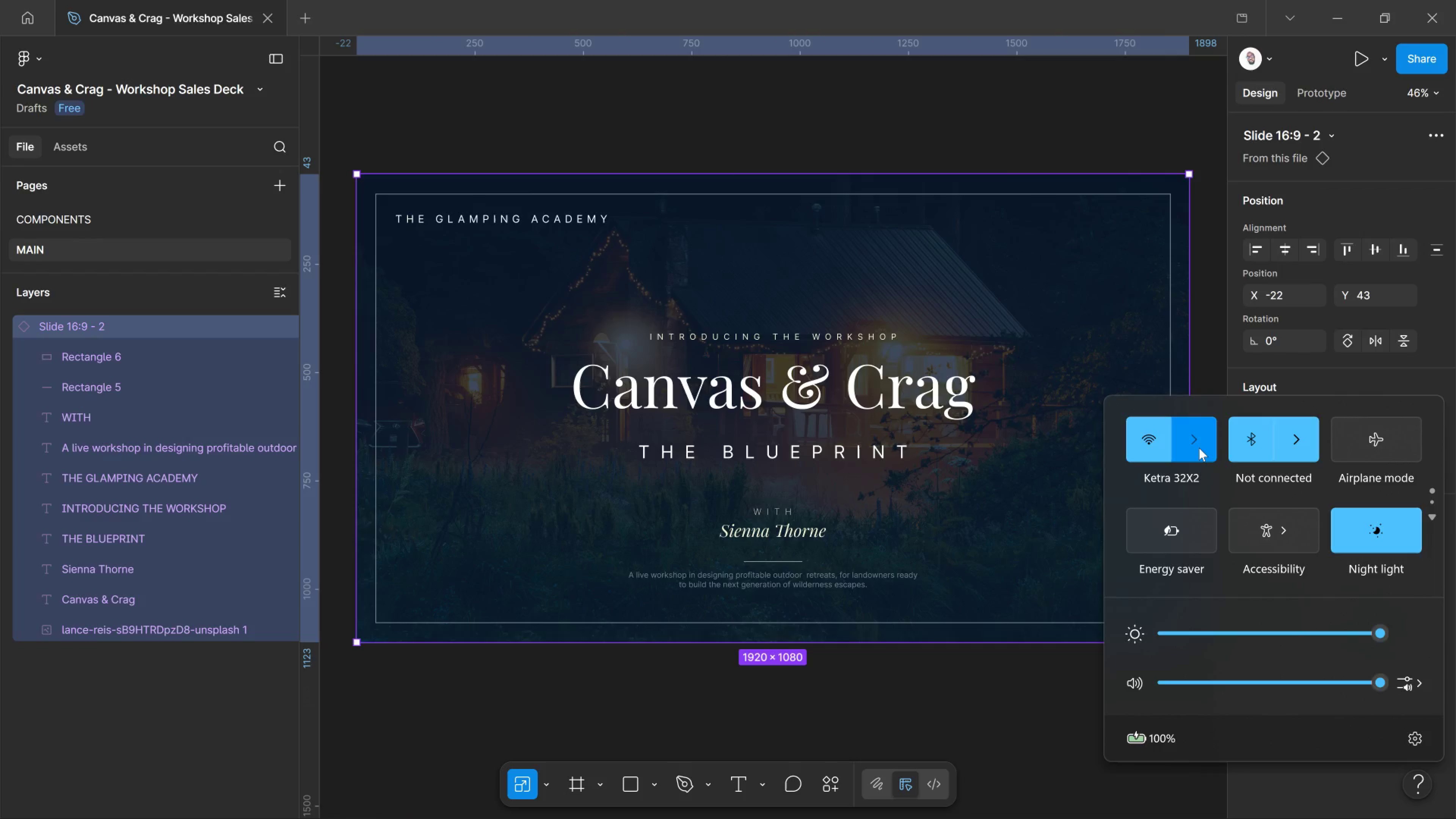 
left_click([1199, 448])
 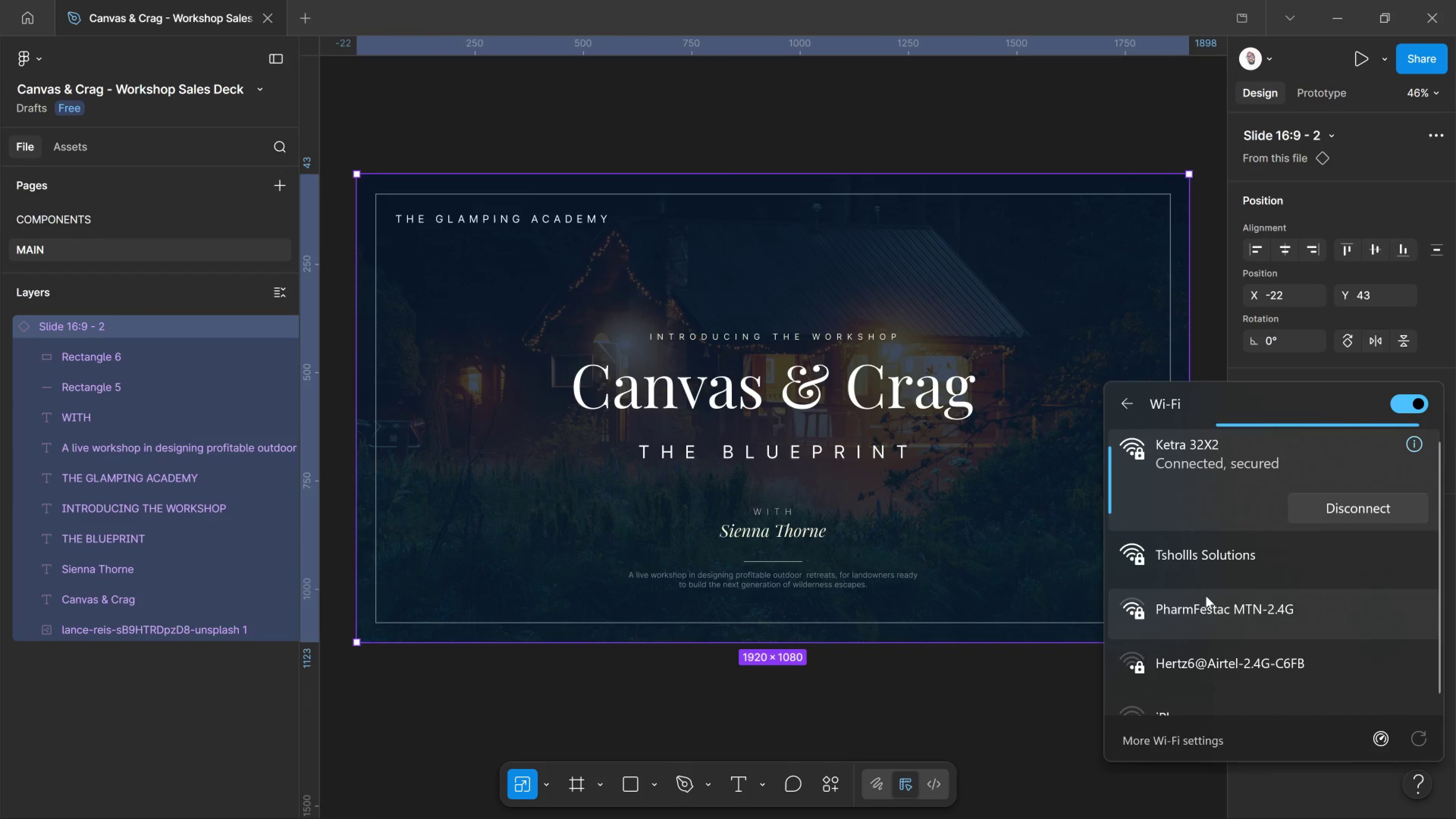 
scroll: coordinate [1222, 569], scroll_direction: down, amount: 4.0
 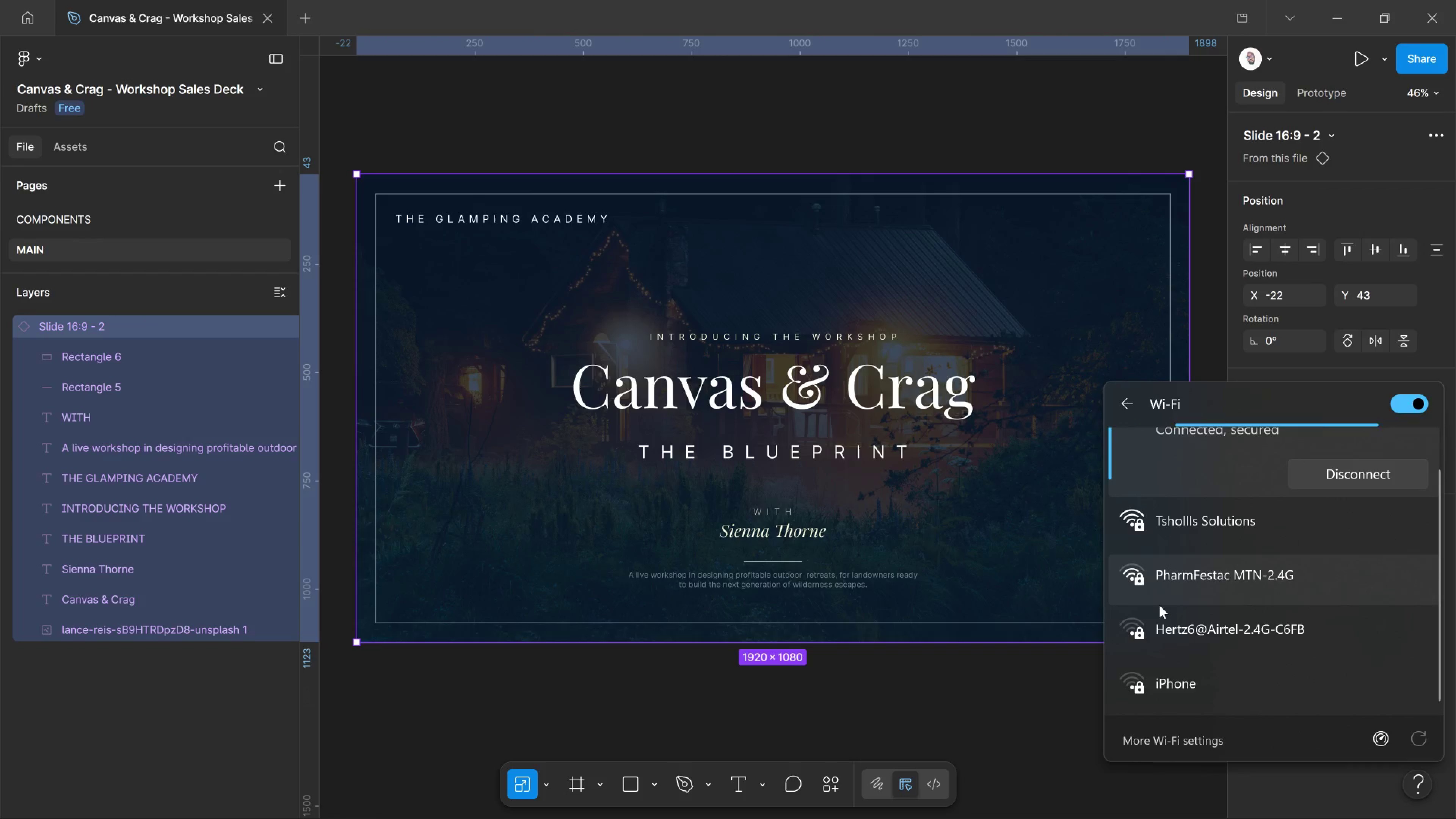 
scroll: coordinate [1203, 588], scroll_direction: up, amount: 2.0
 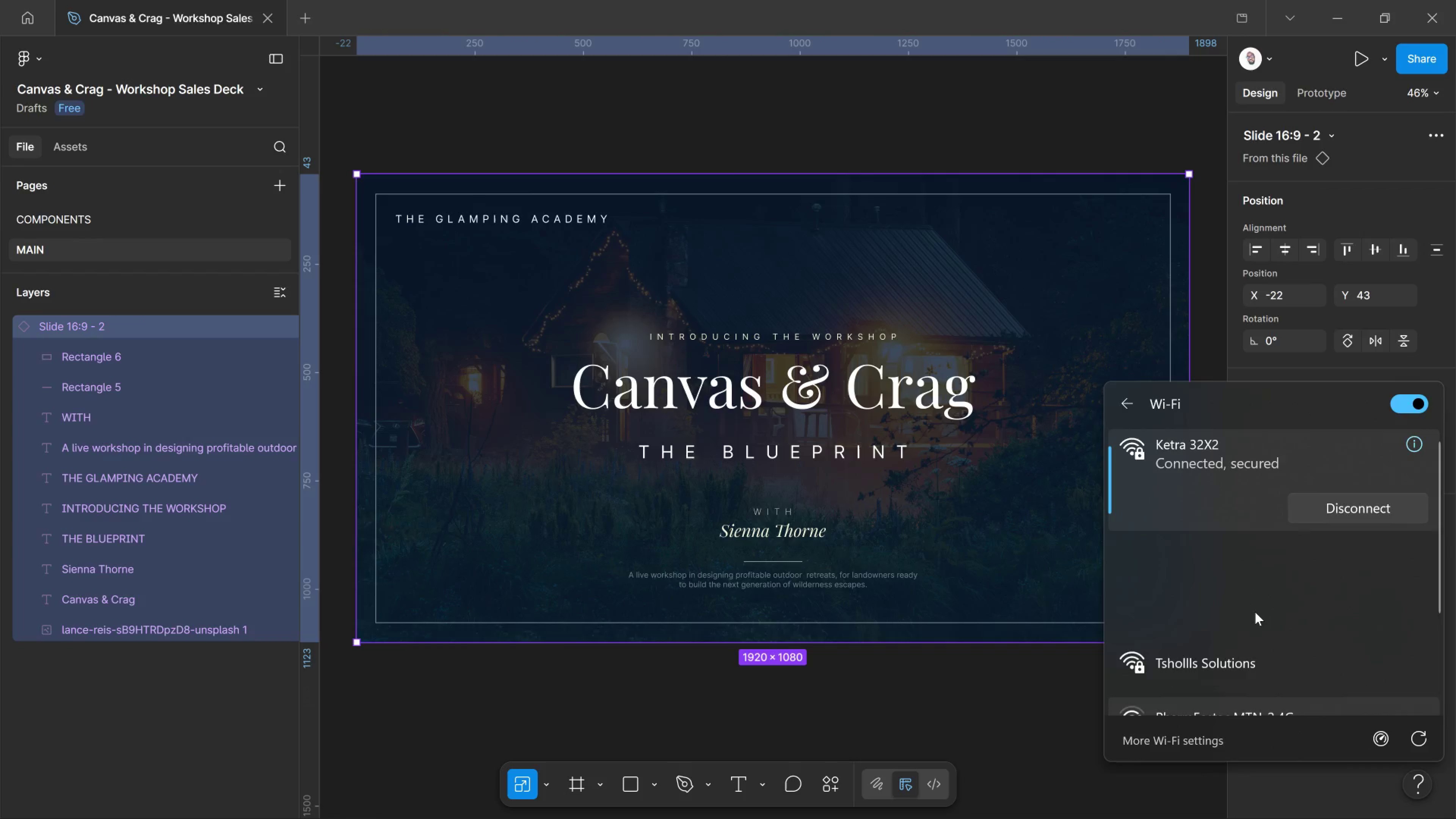 
left_click([1298, 554])
 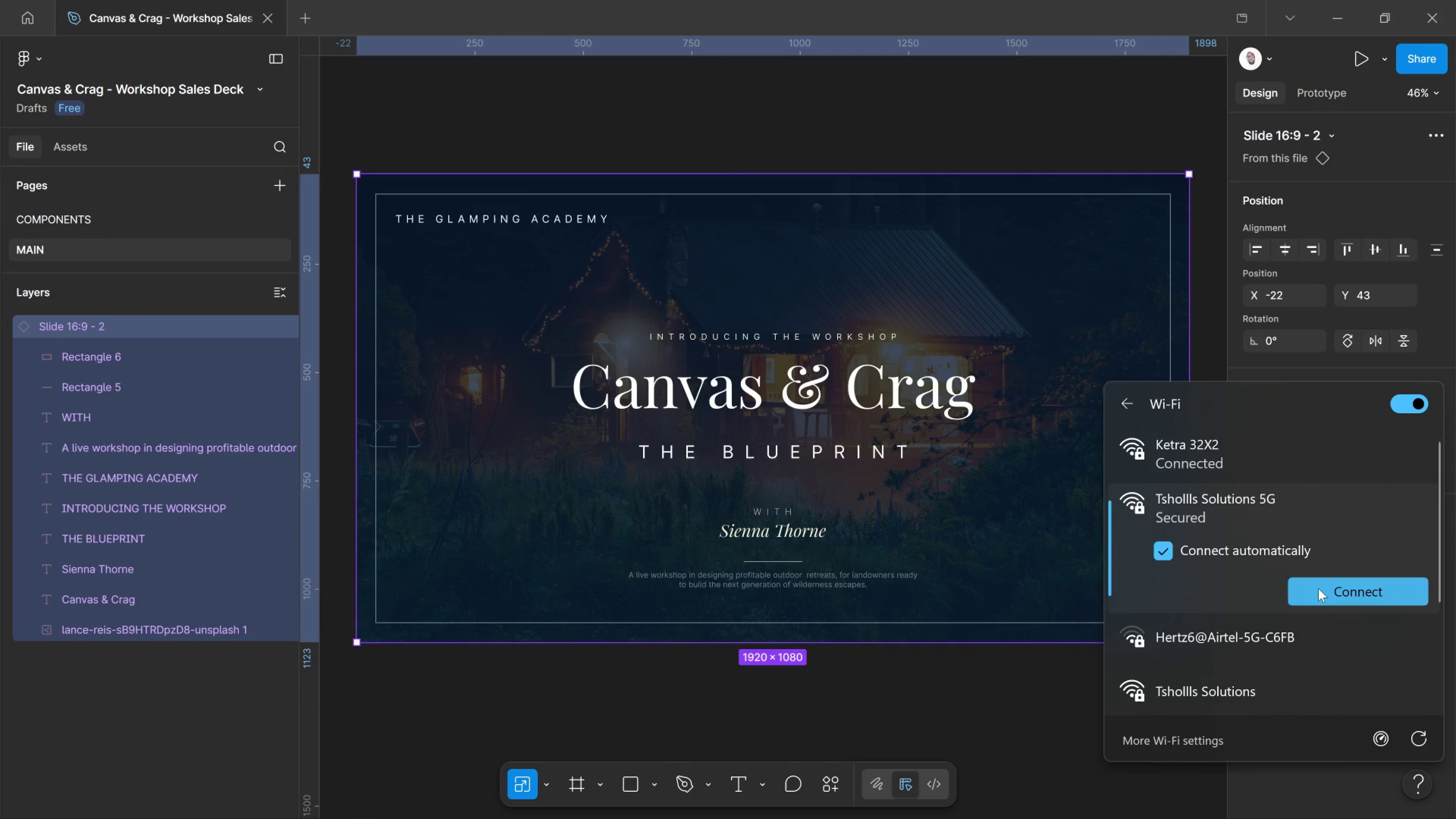 
left_click([1318, 588])
 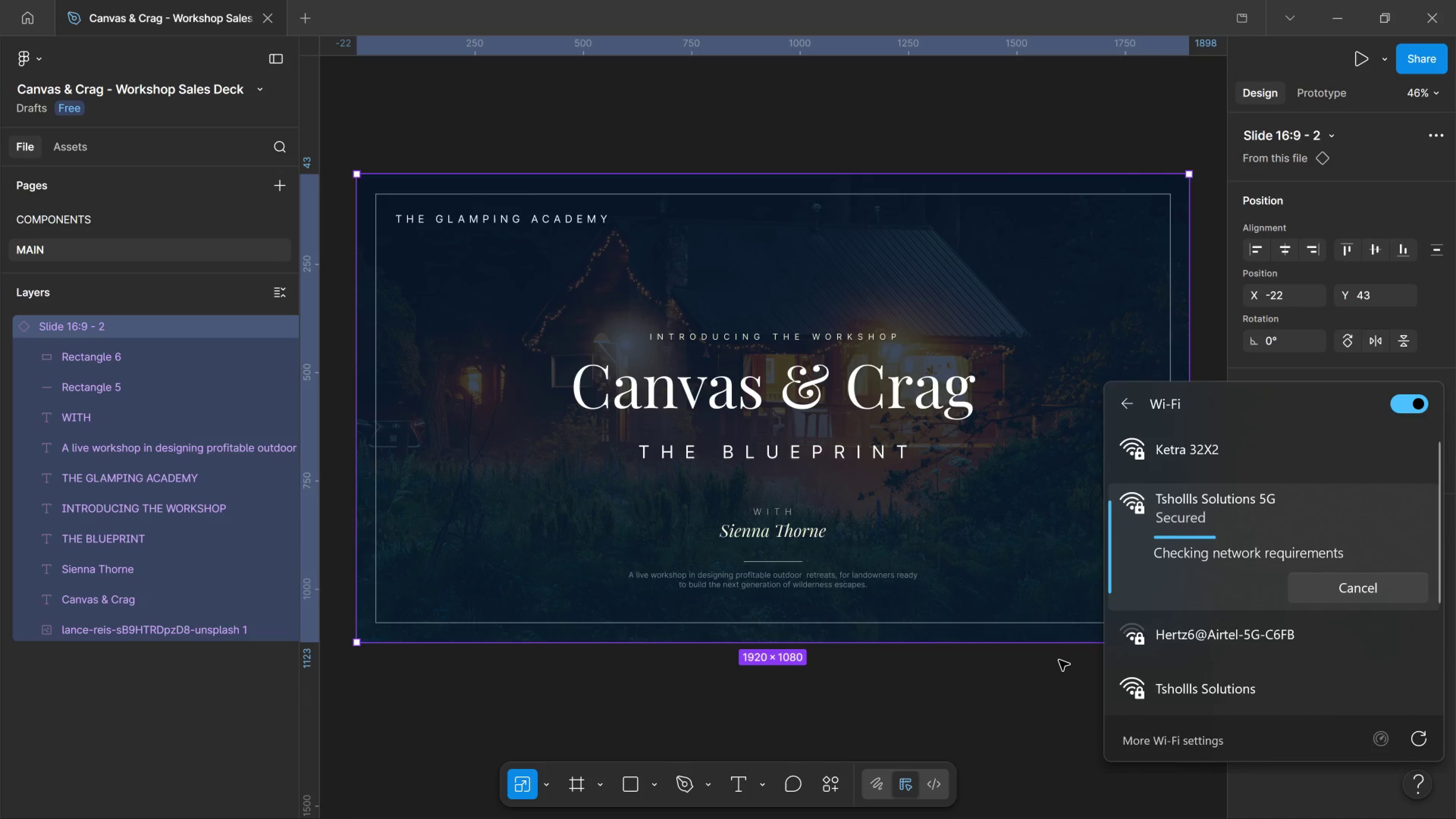 
left_click([1059, 660])
 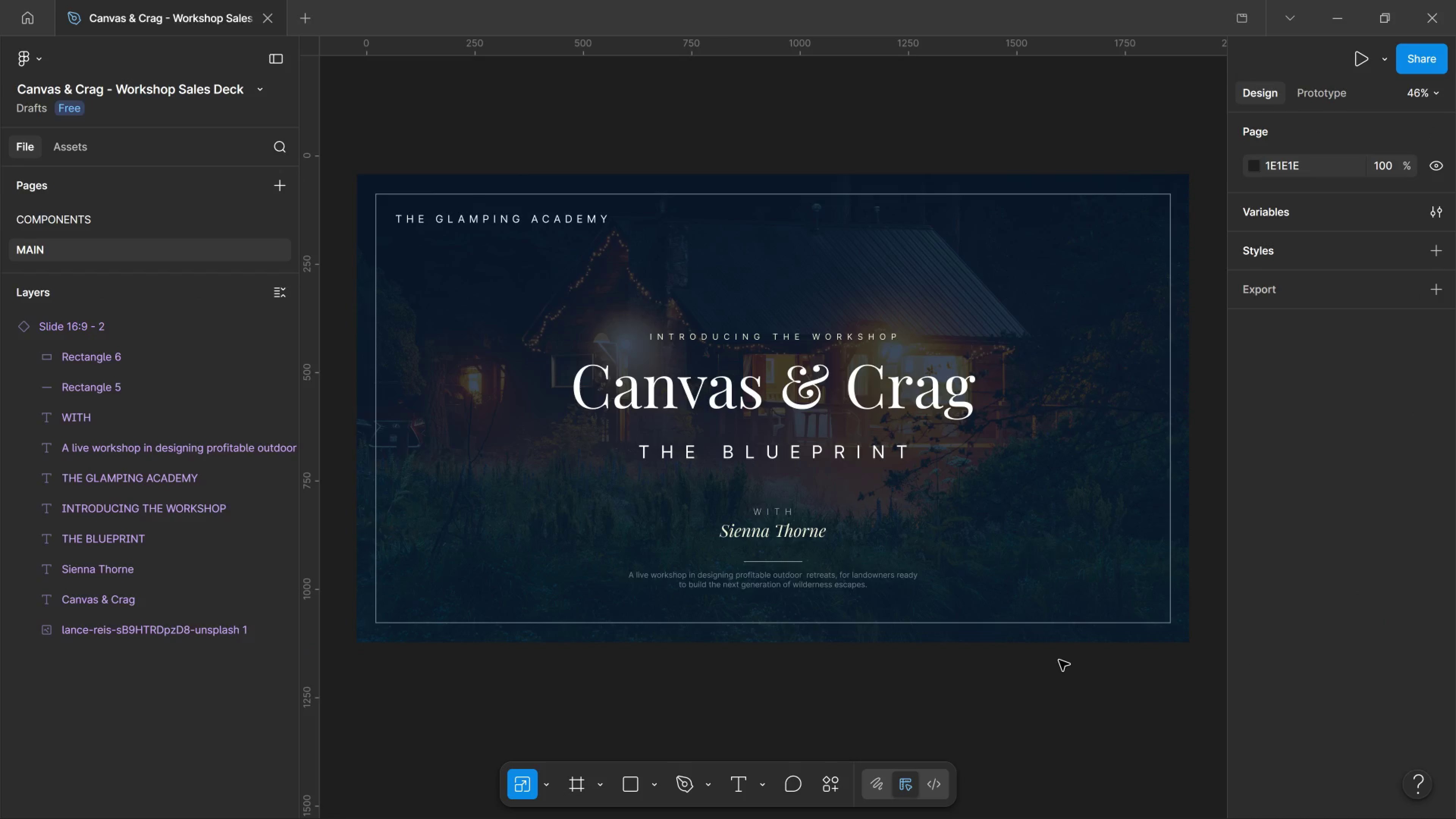 
wait(7.01)
 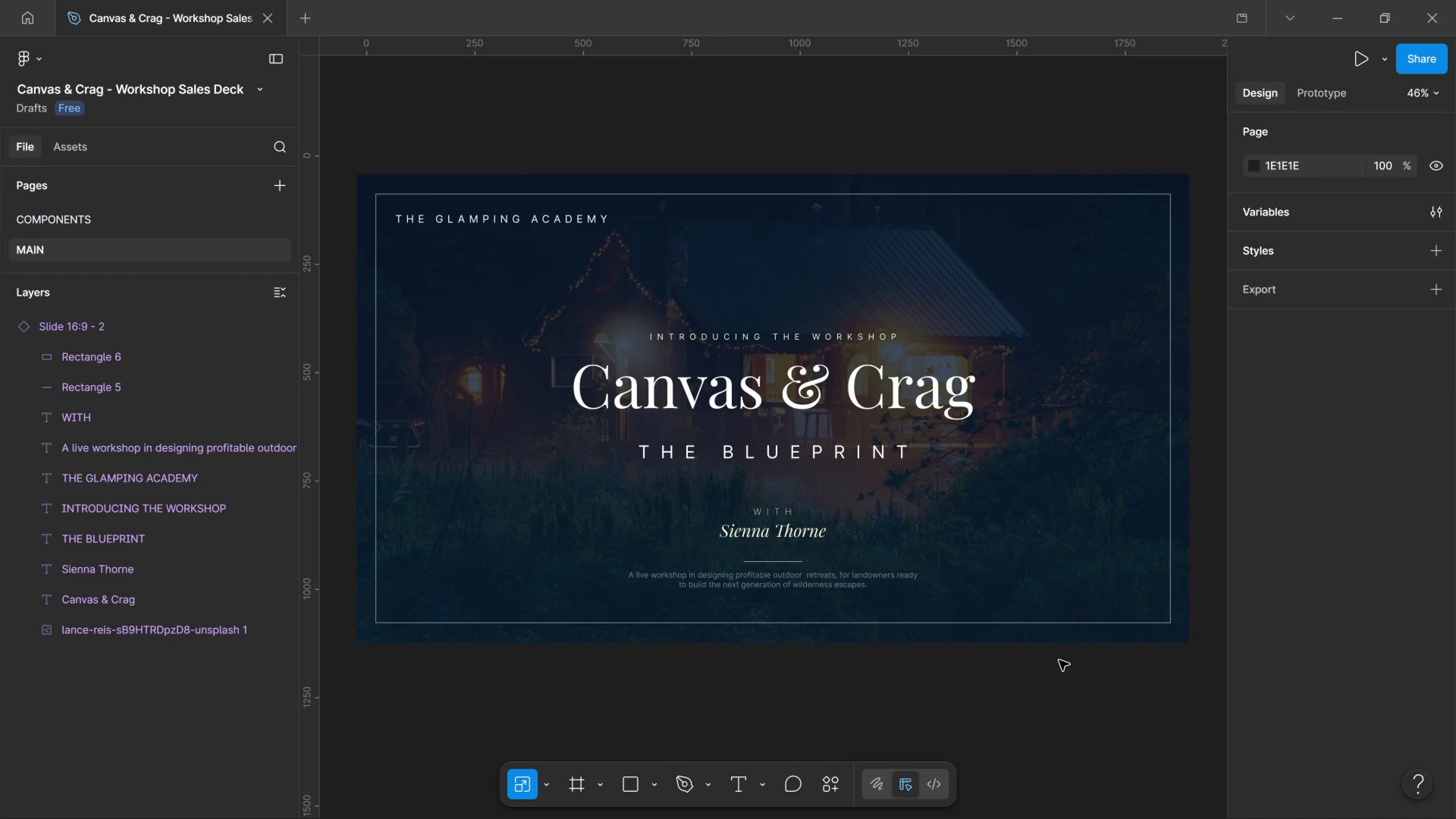 
scroll: coordinate [1102, 640], scroll_direction: down, amount: 1.0
 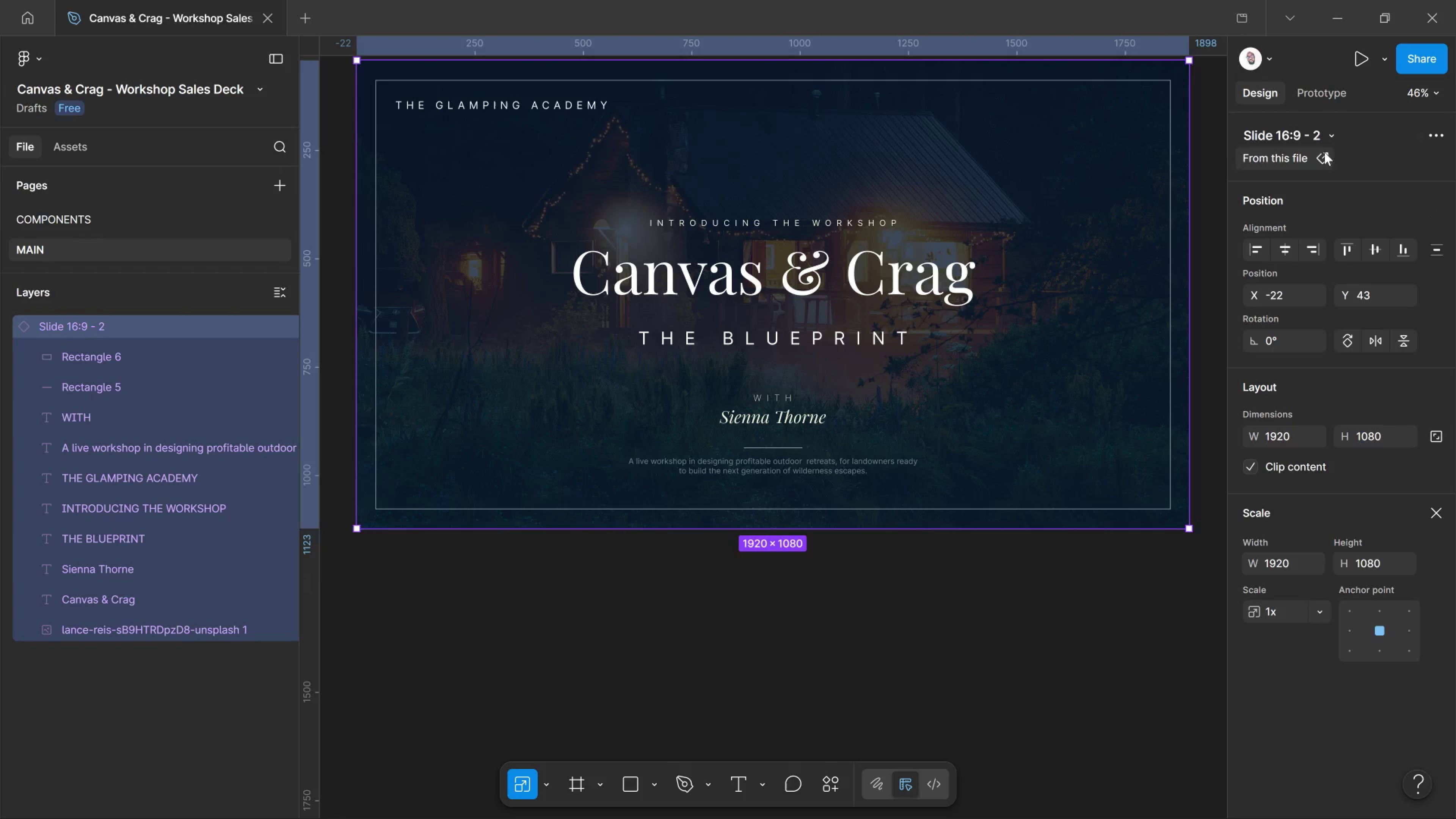 
left_click([1428, 144])
 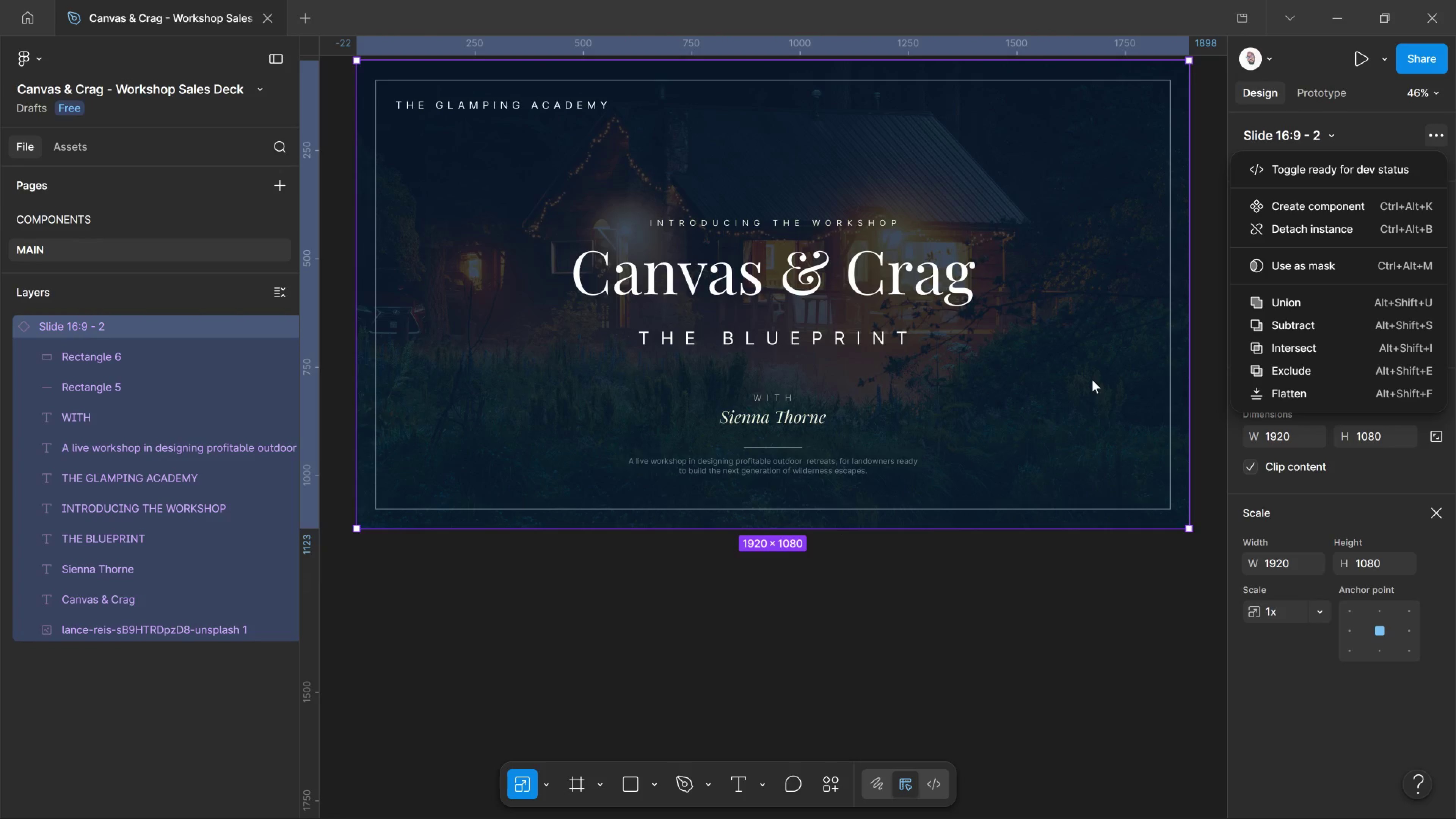 
wait(9.29)
 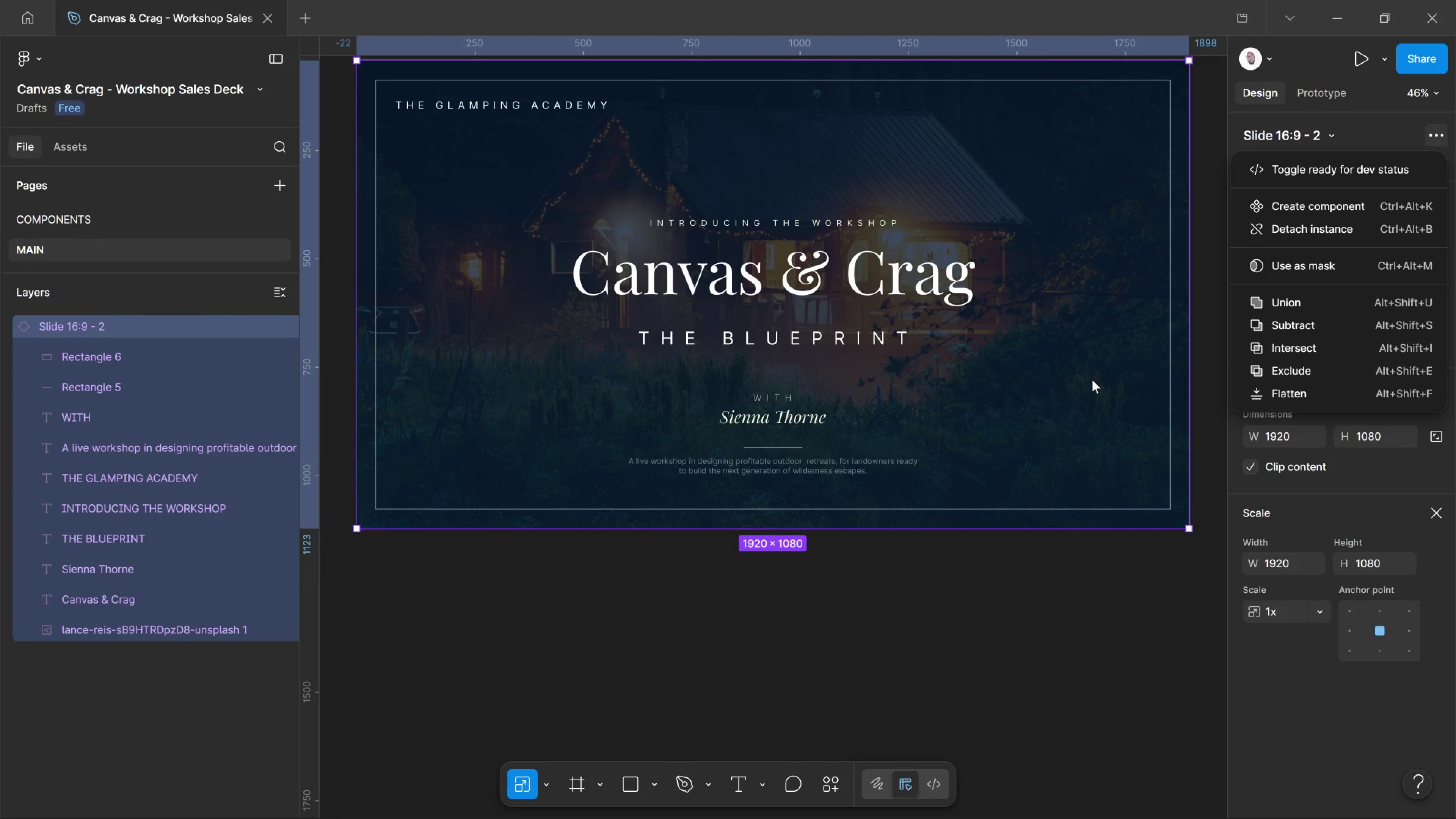 
left_click([895, 484])
 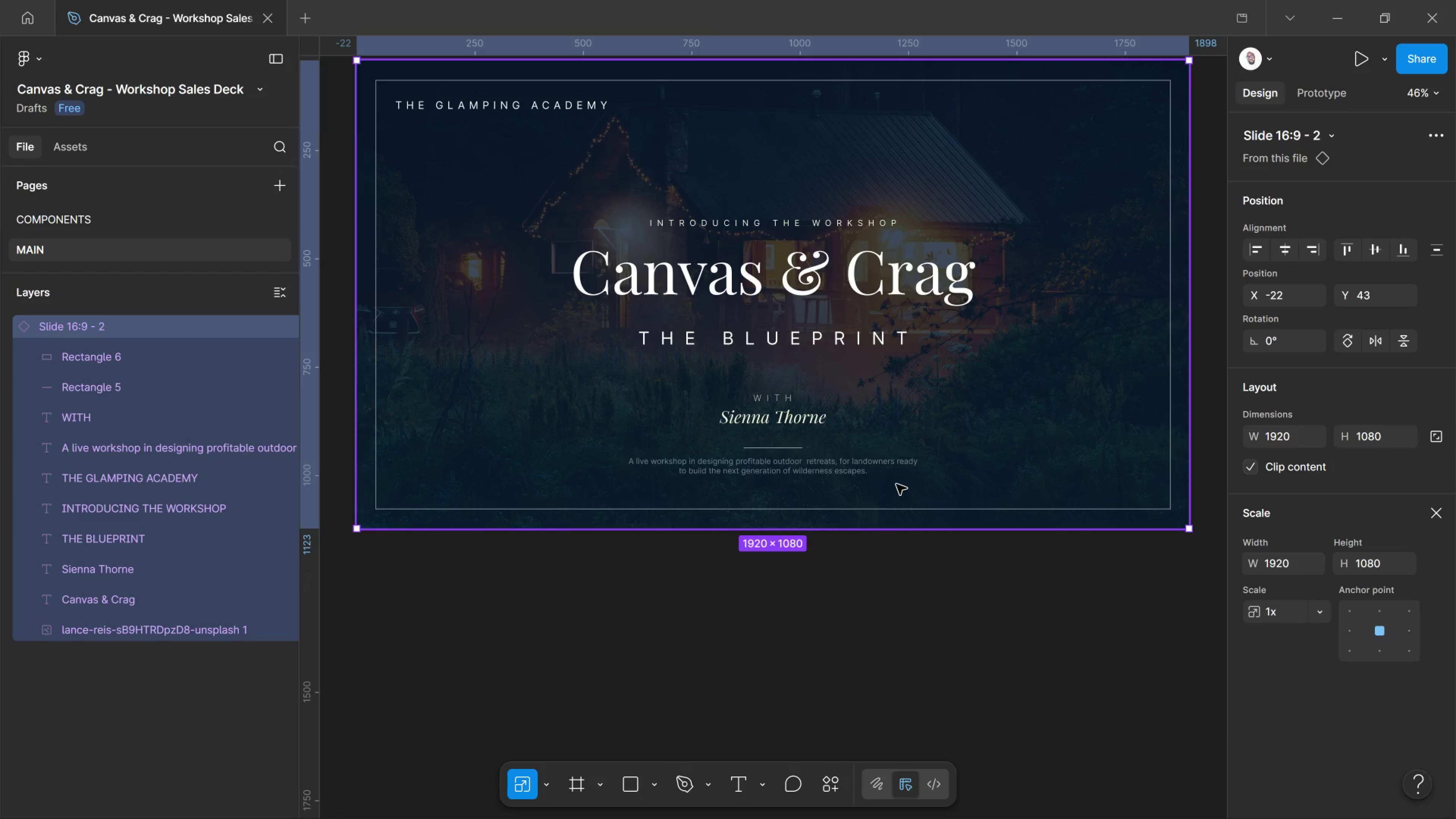 
scroll: coordinate [898, 484], scroll_direction: up, amount: 4.0
 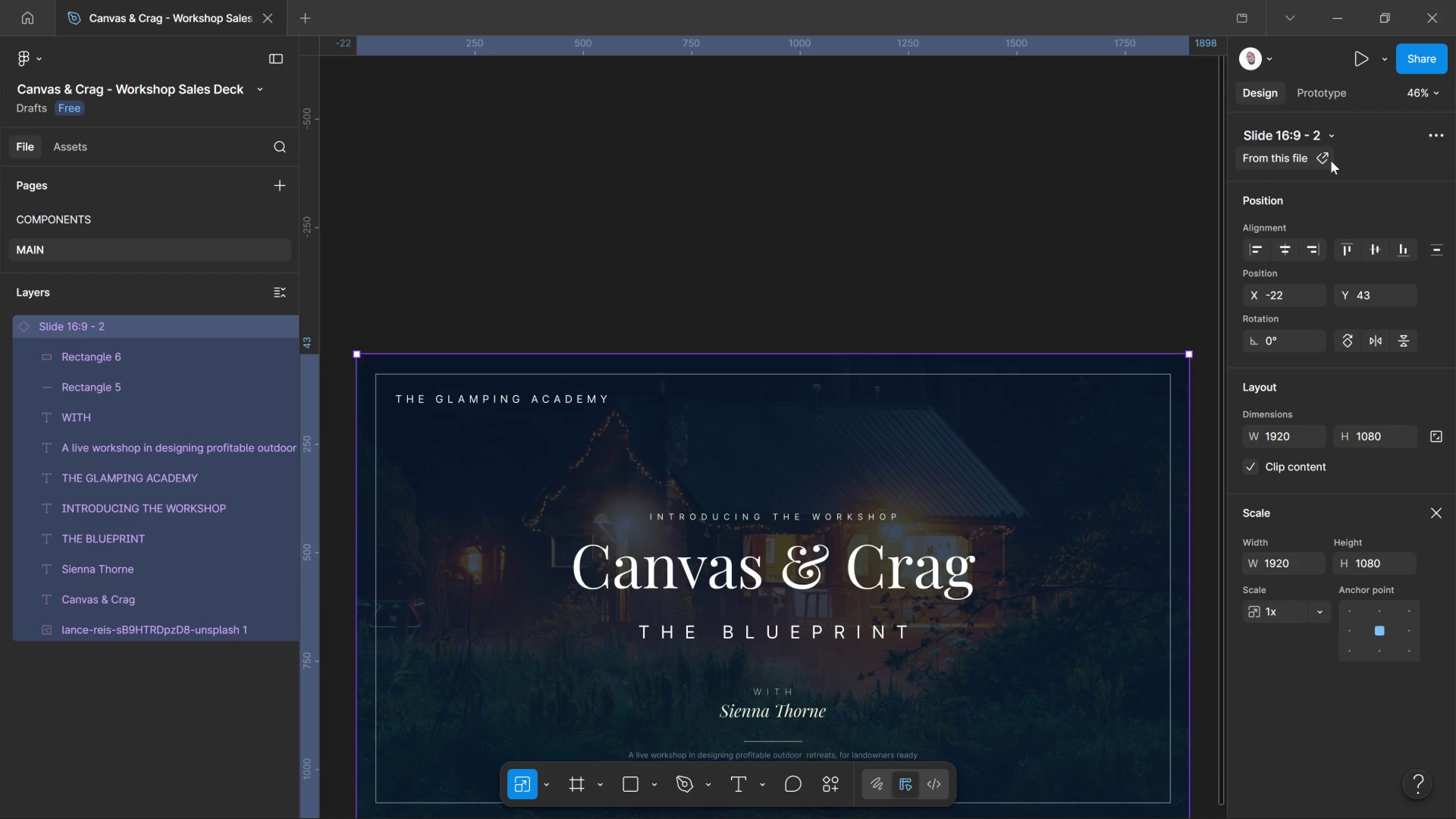 
left_click([1331, 159])
 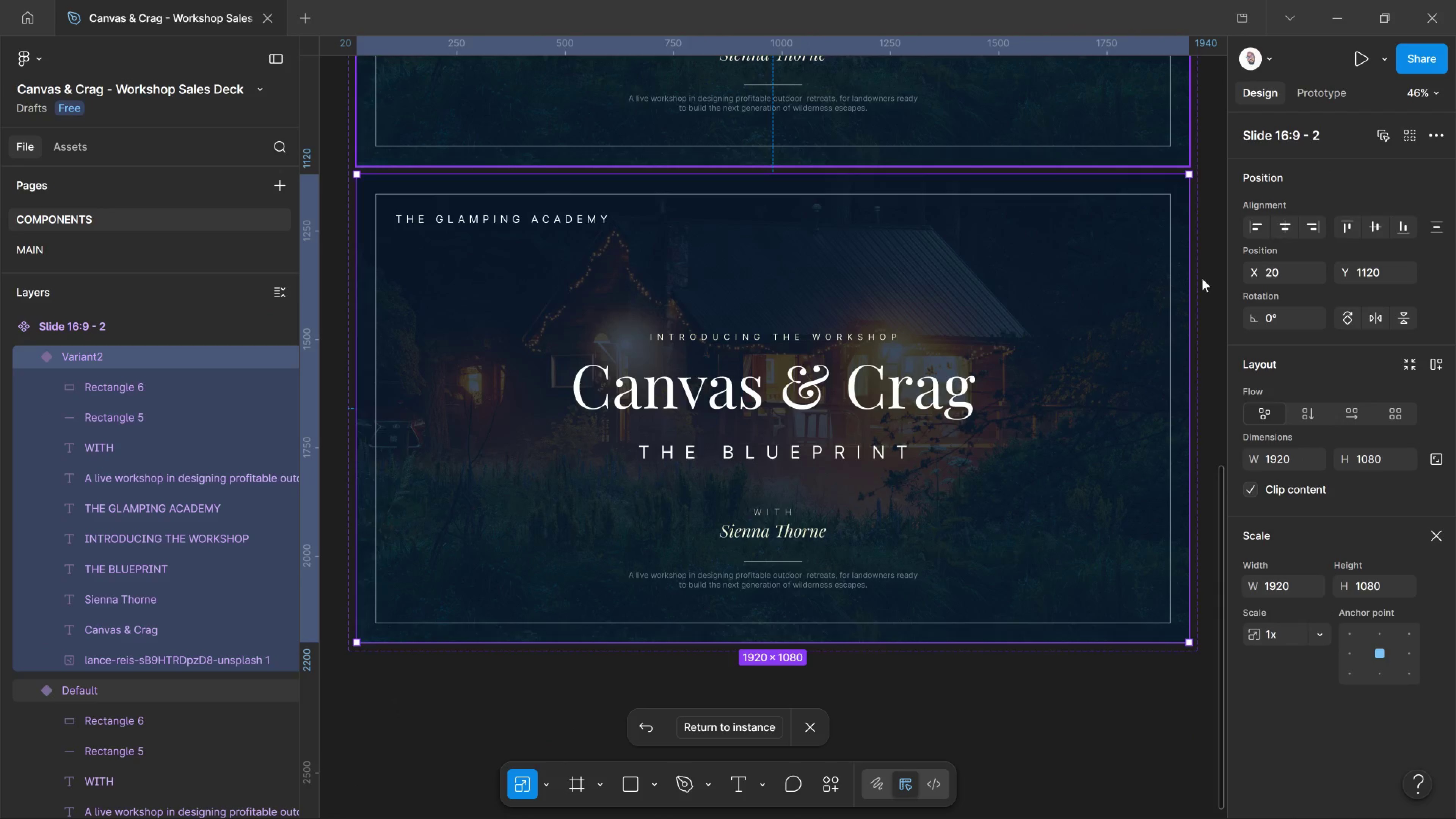 
scroll: coordinate [877, 440], scroll_direction: up, amount: 4.0
 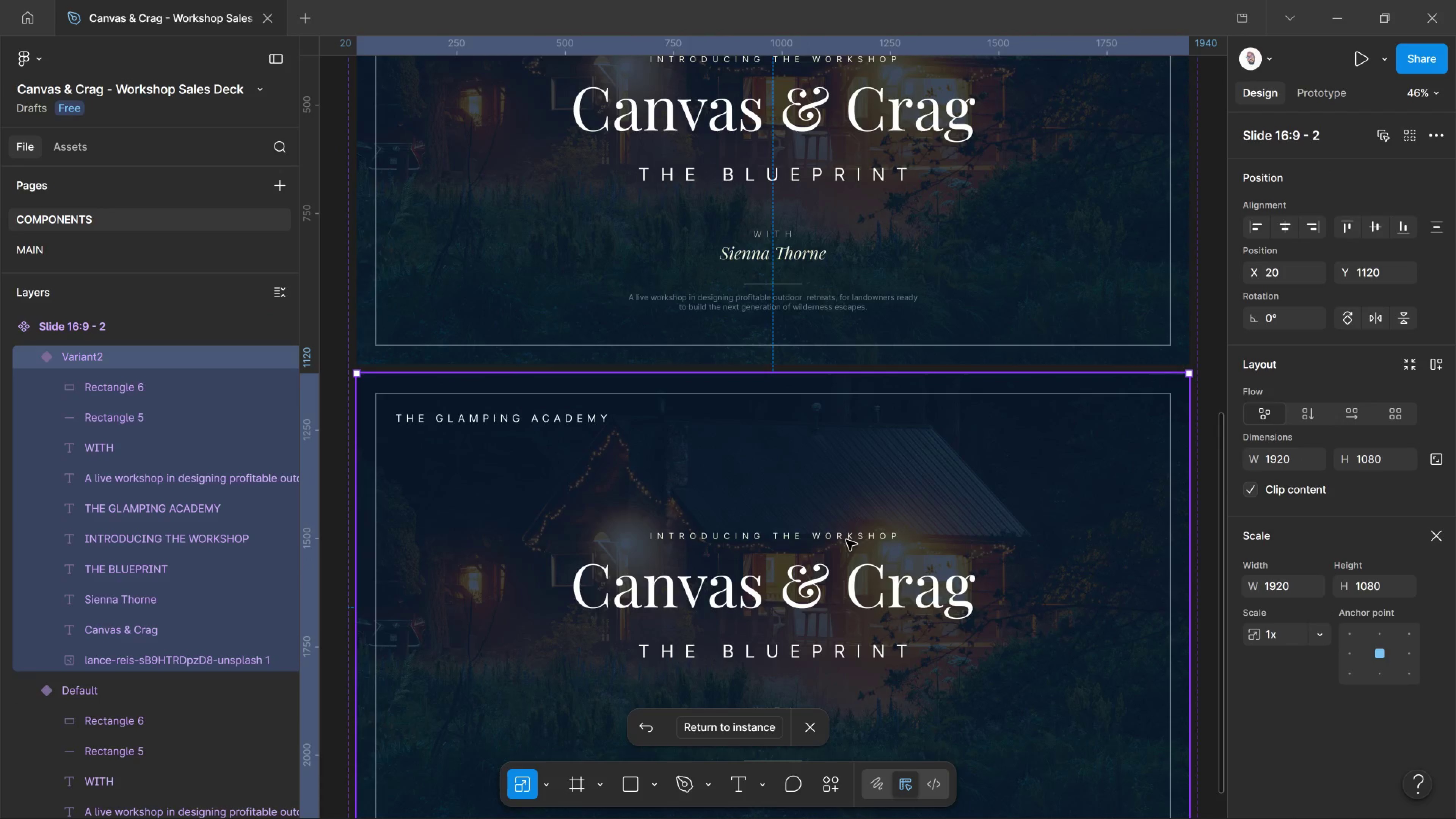 
scroll: coordinate [858, 411], scroll_direction: down, amount: 5.0
 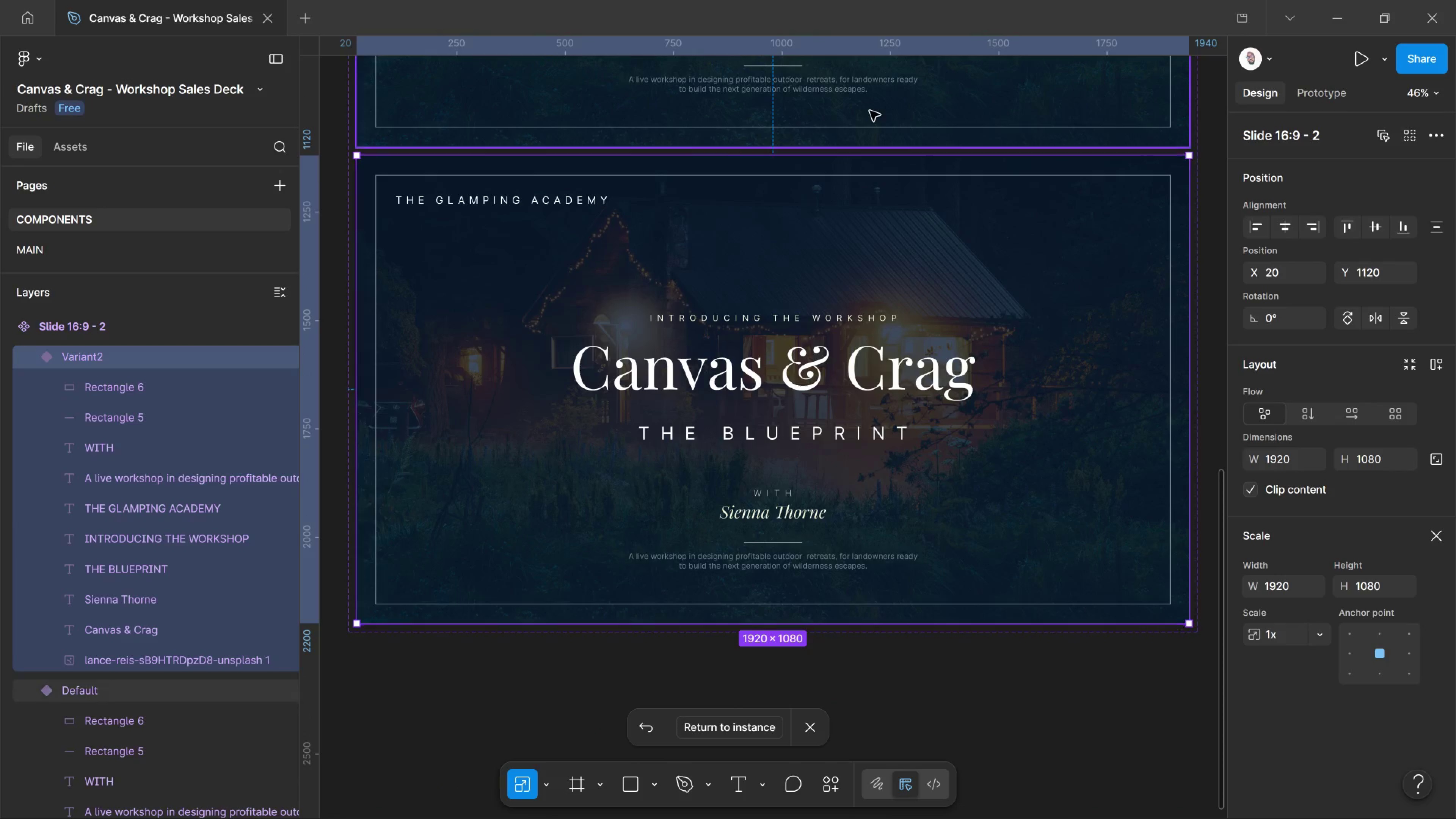 
left_click([870, 111])
 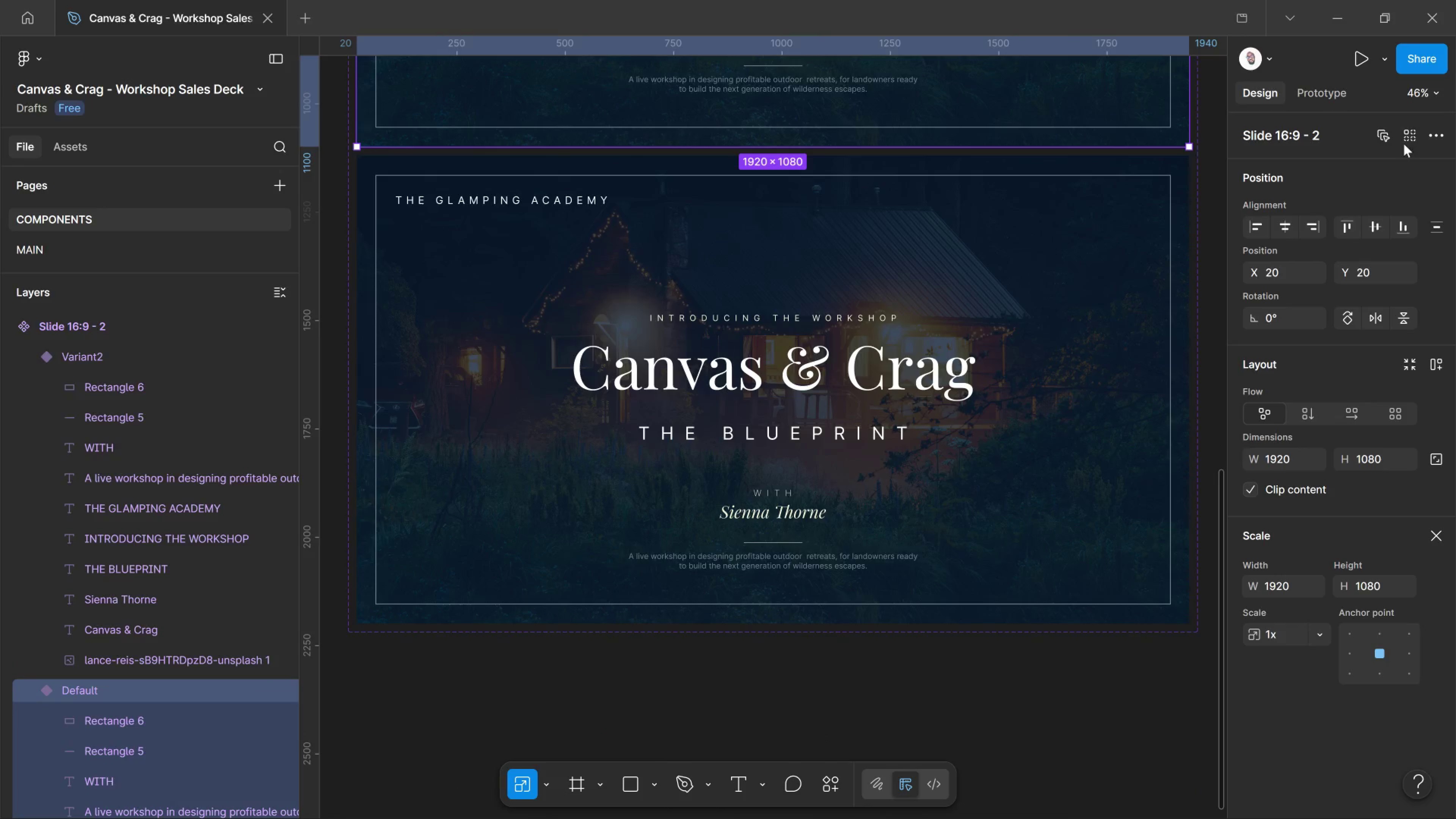 
left_click_drag(start_coordinate=[1430, 133], to_coordinate=[1432, 133])
 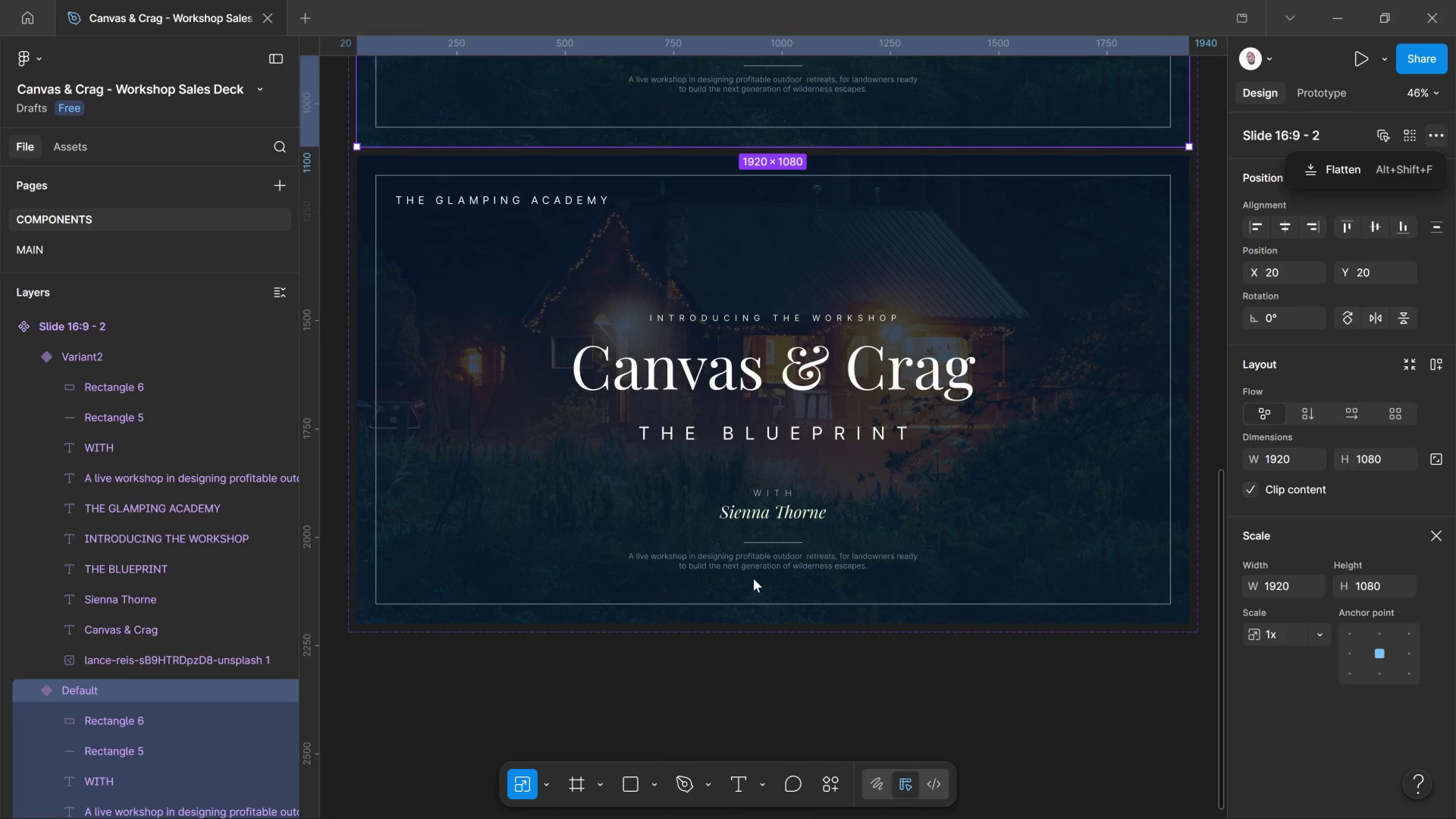 
left_click_drag(start_coordinate=[753, 579], to_coordinate=[753, 581])
 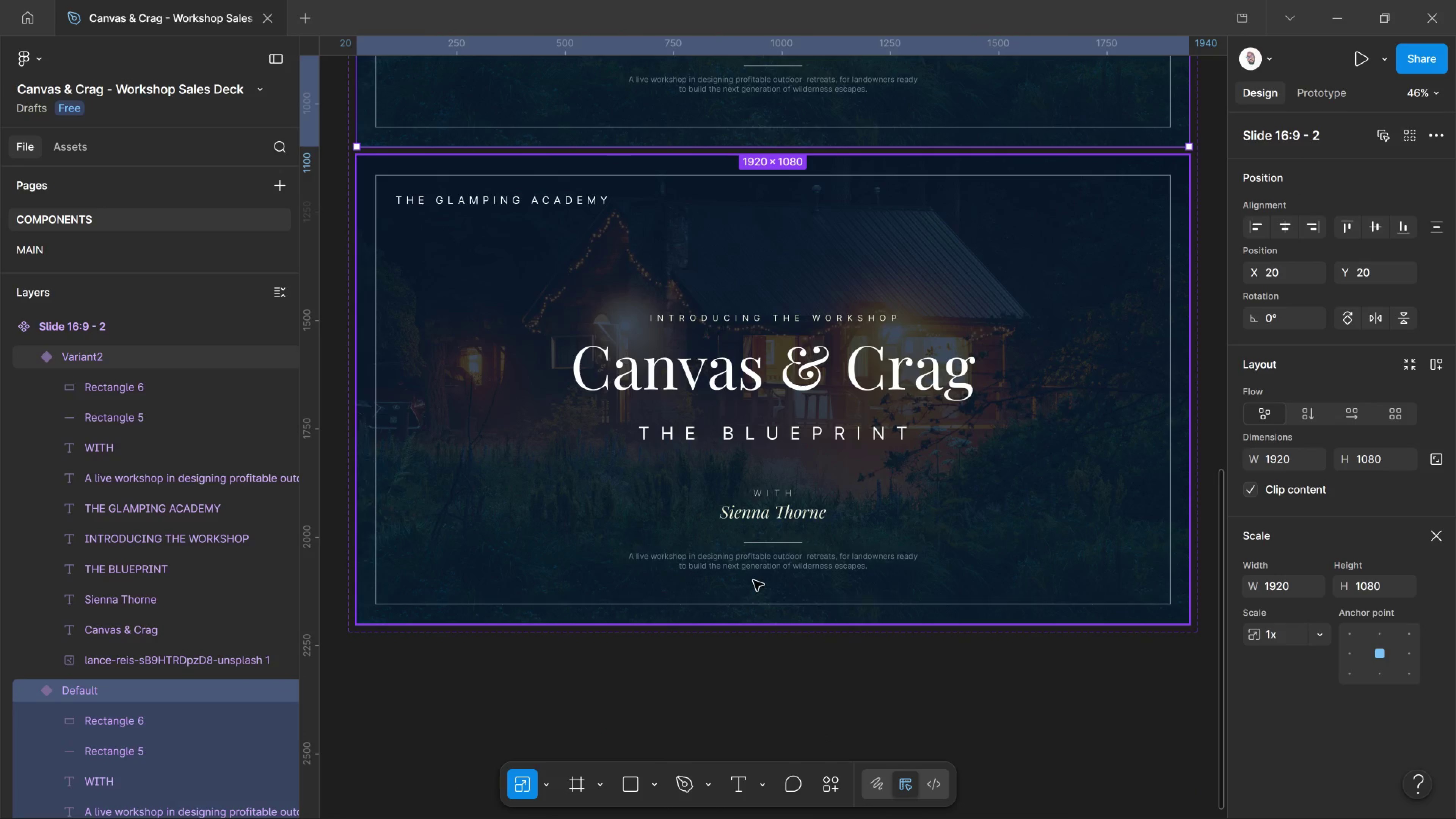 
left_click_drag(start_coordinate=[753, 581], to_coordinate=[753, 582])
 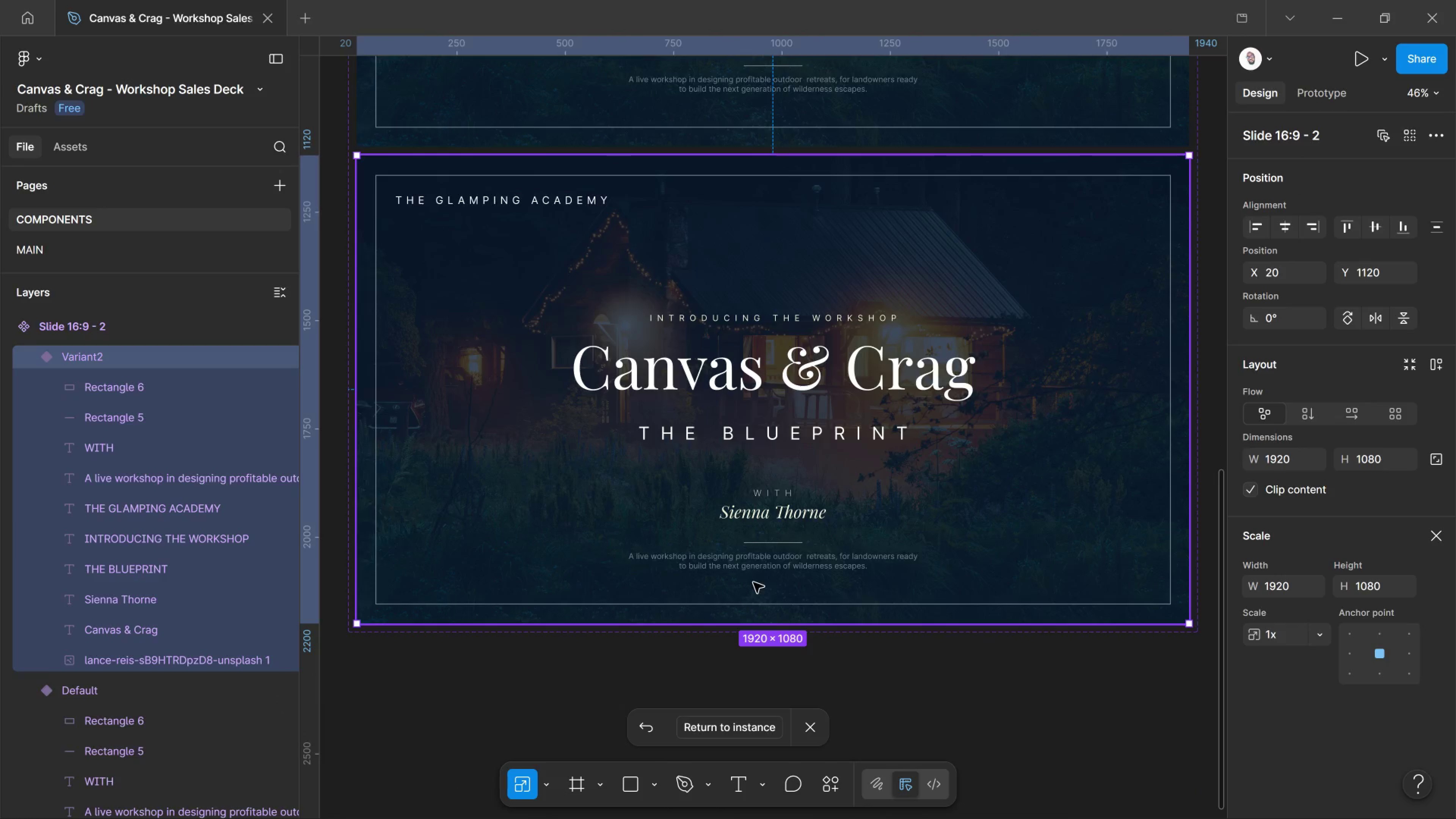 
right_click([755, 582])
 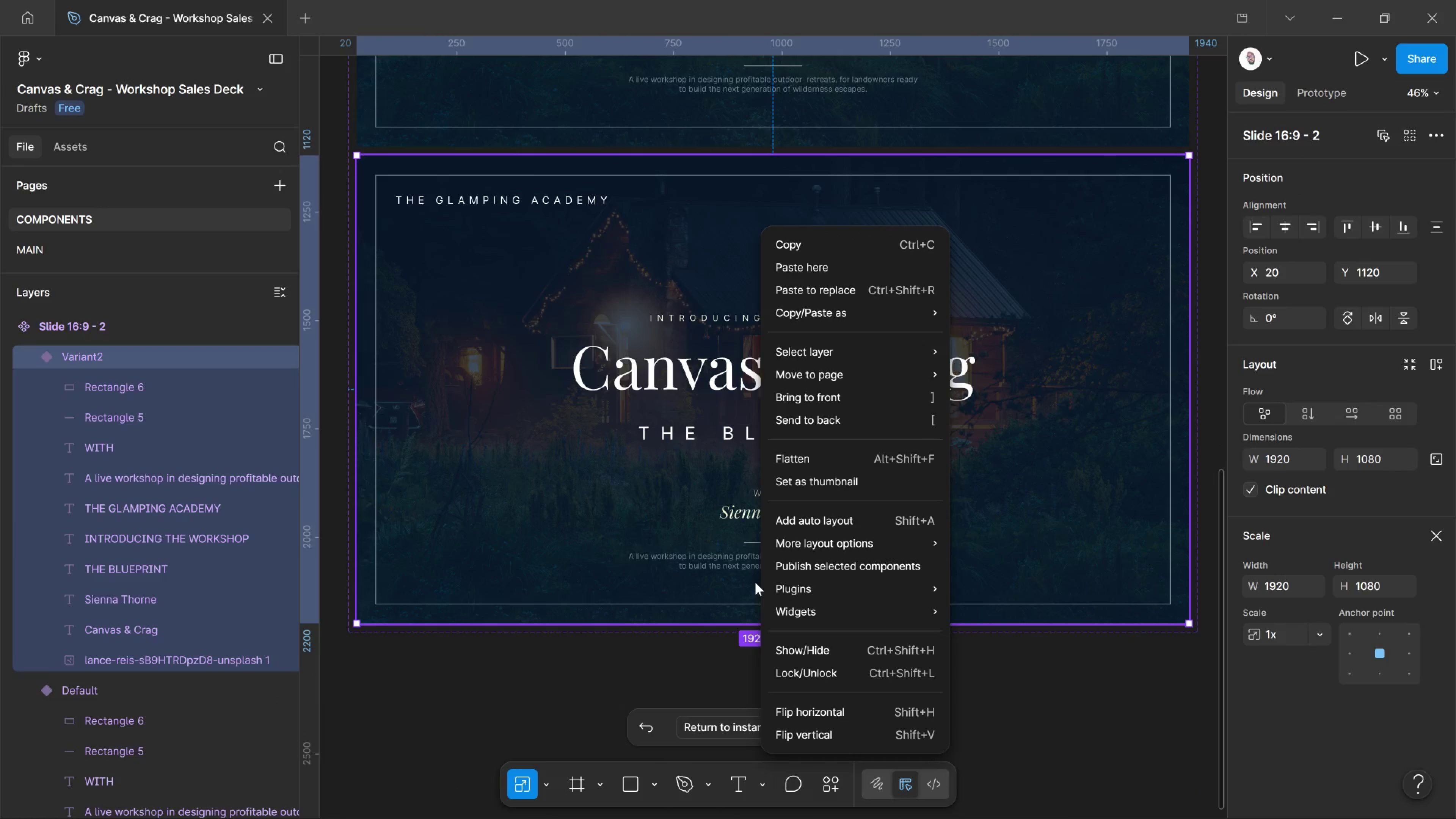 
left_click([755, 582])
 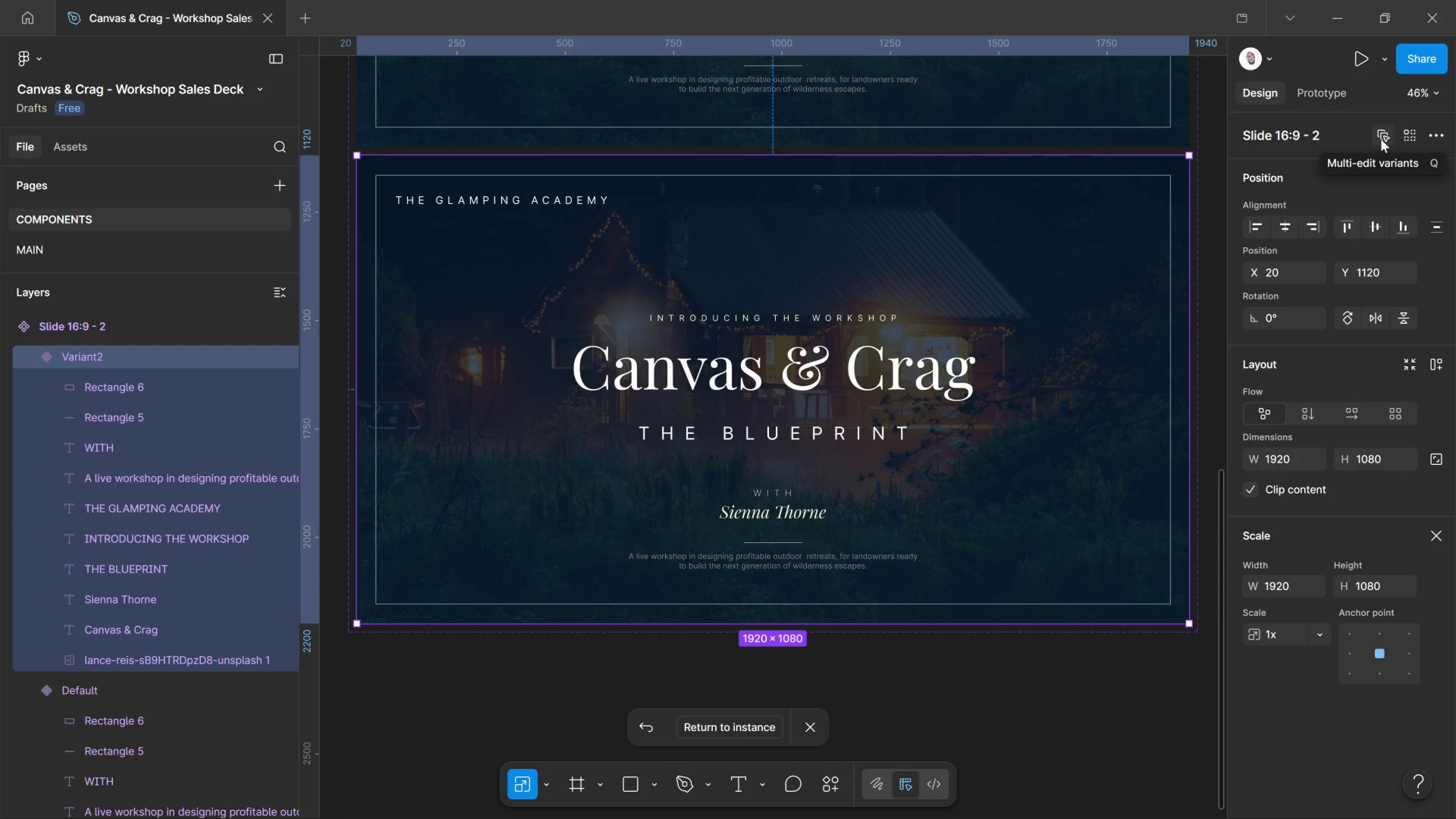 
left_click([1381, 139])
 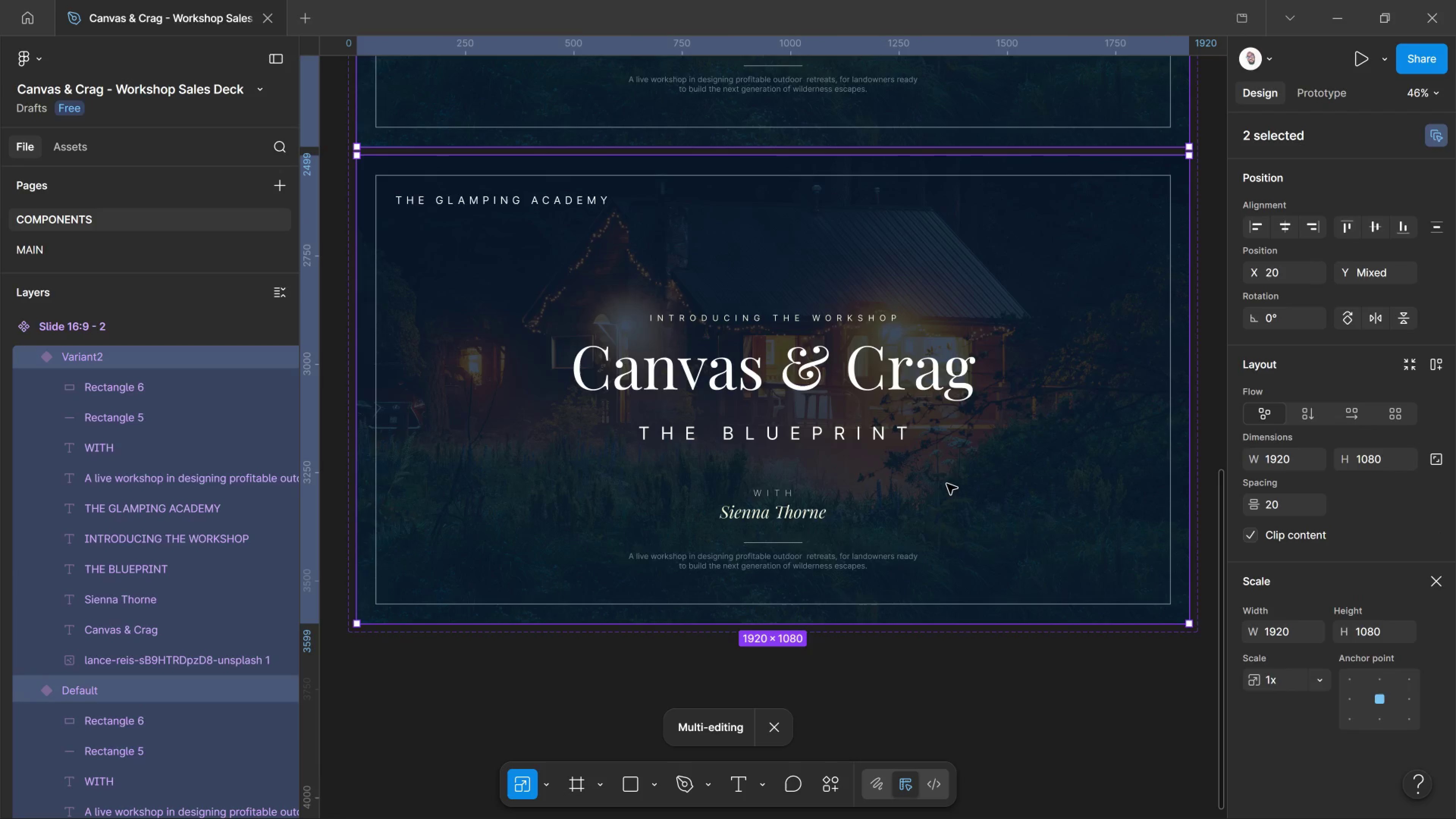 
key(Control+Z)
 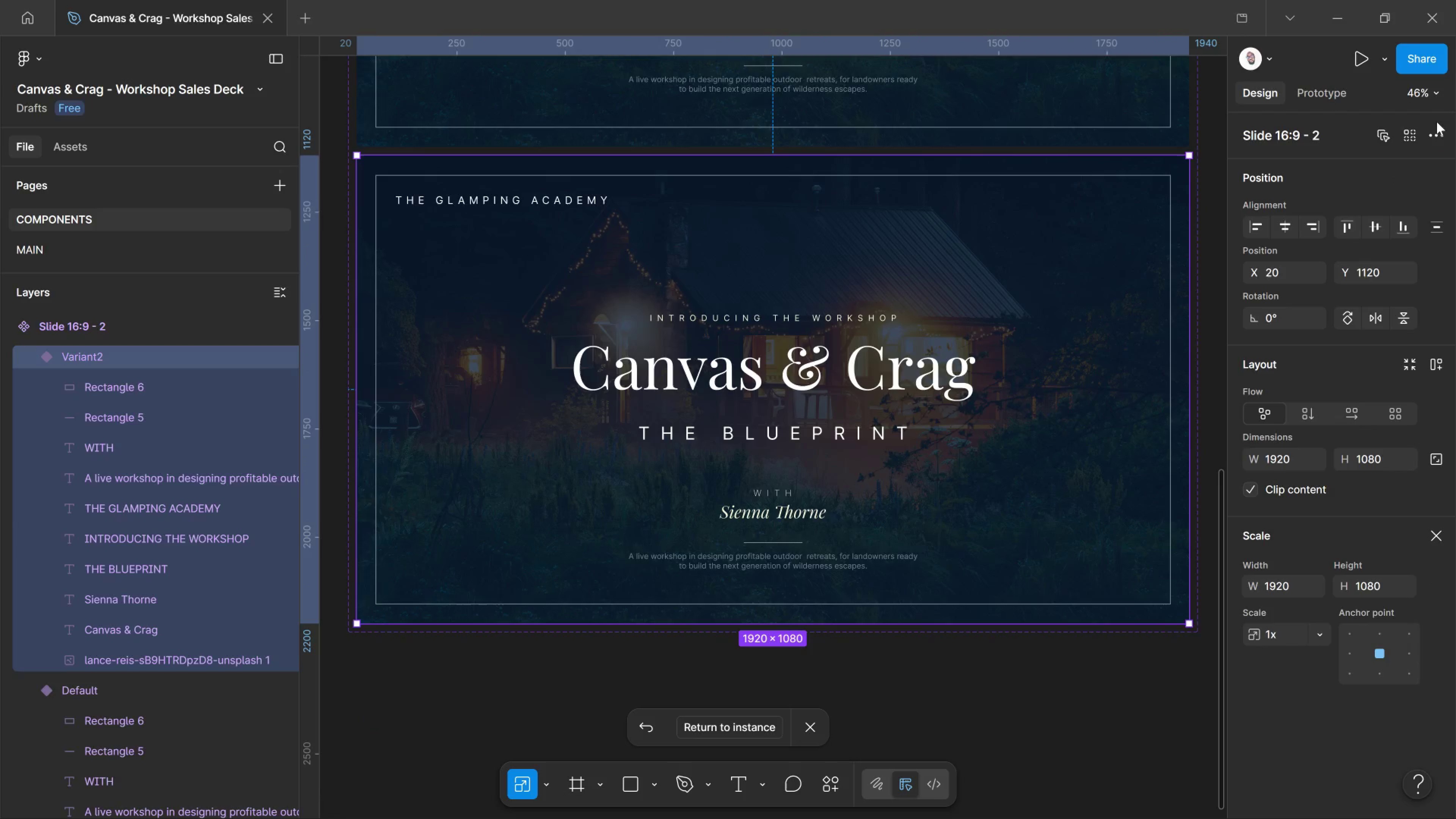 
left_click_drag(start_coordinate=[1435, 129], to_coordinate=[1435, 131])
 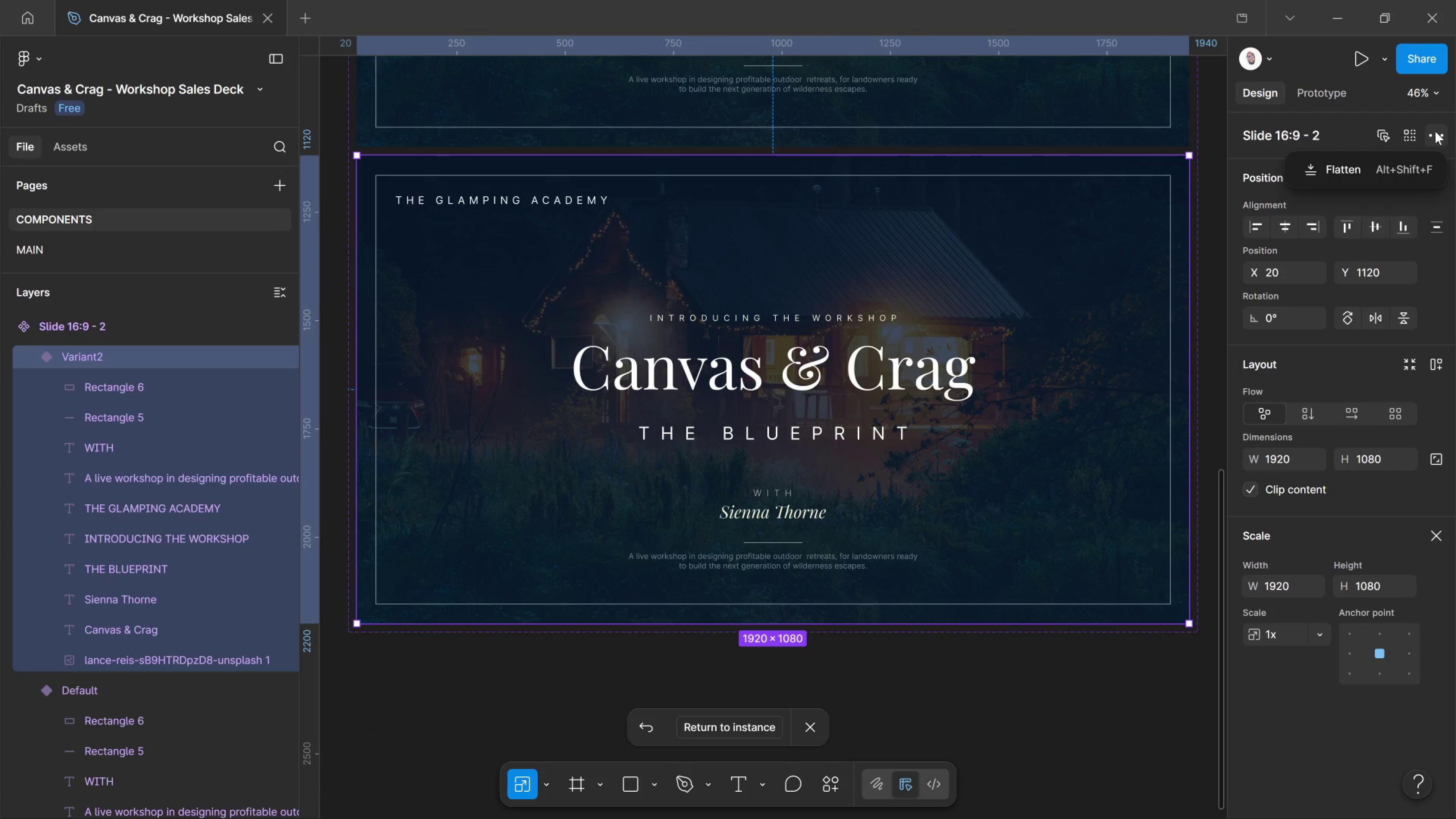 
left_click([1435, 131])
 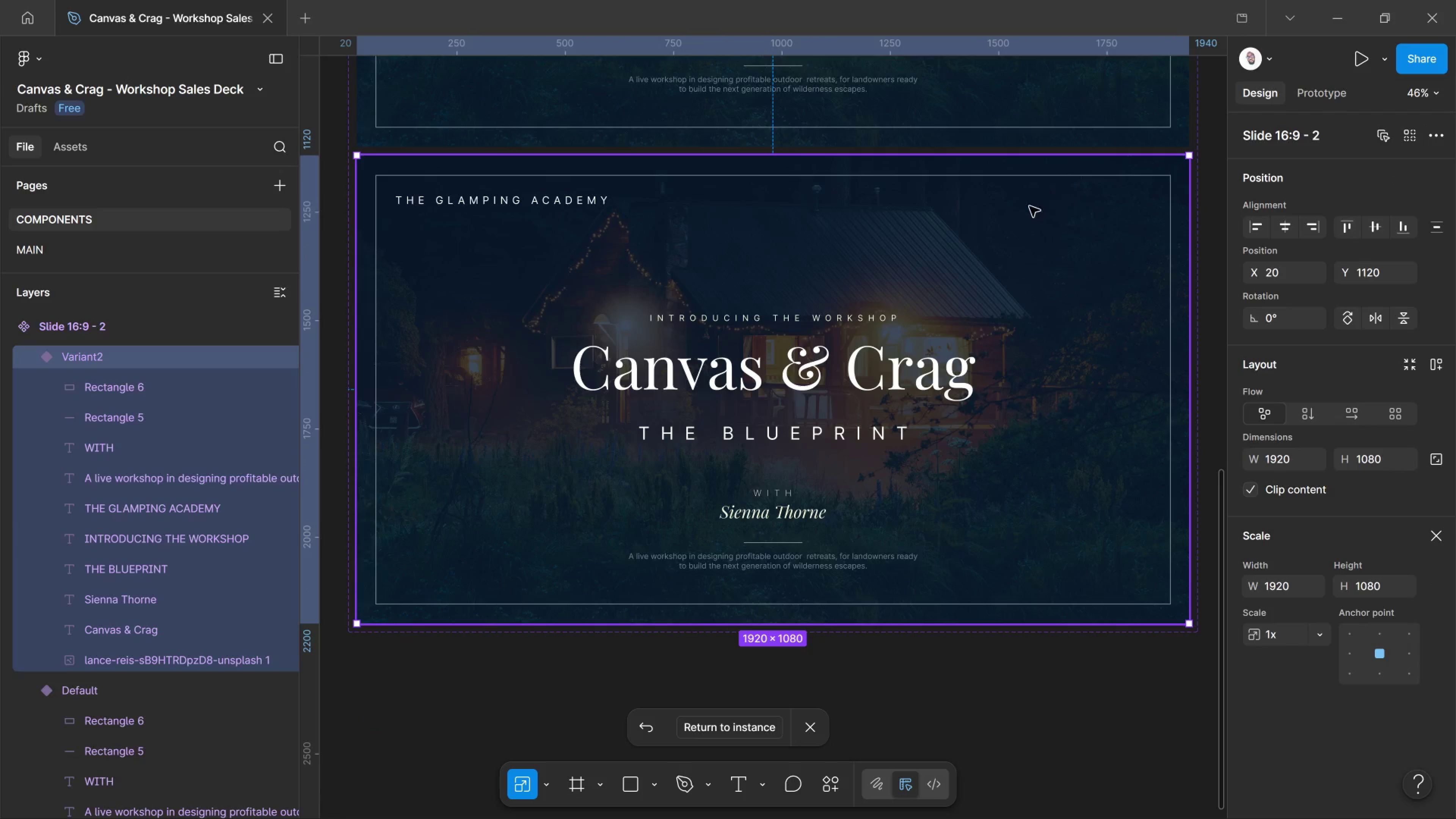 
key(Control+Z)
 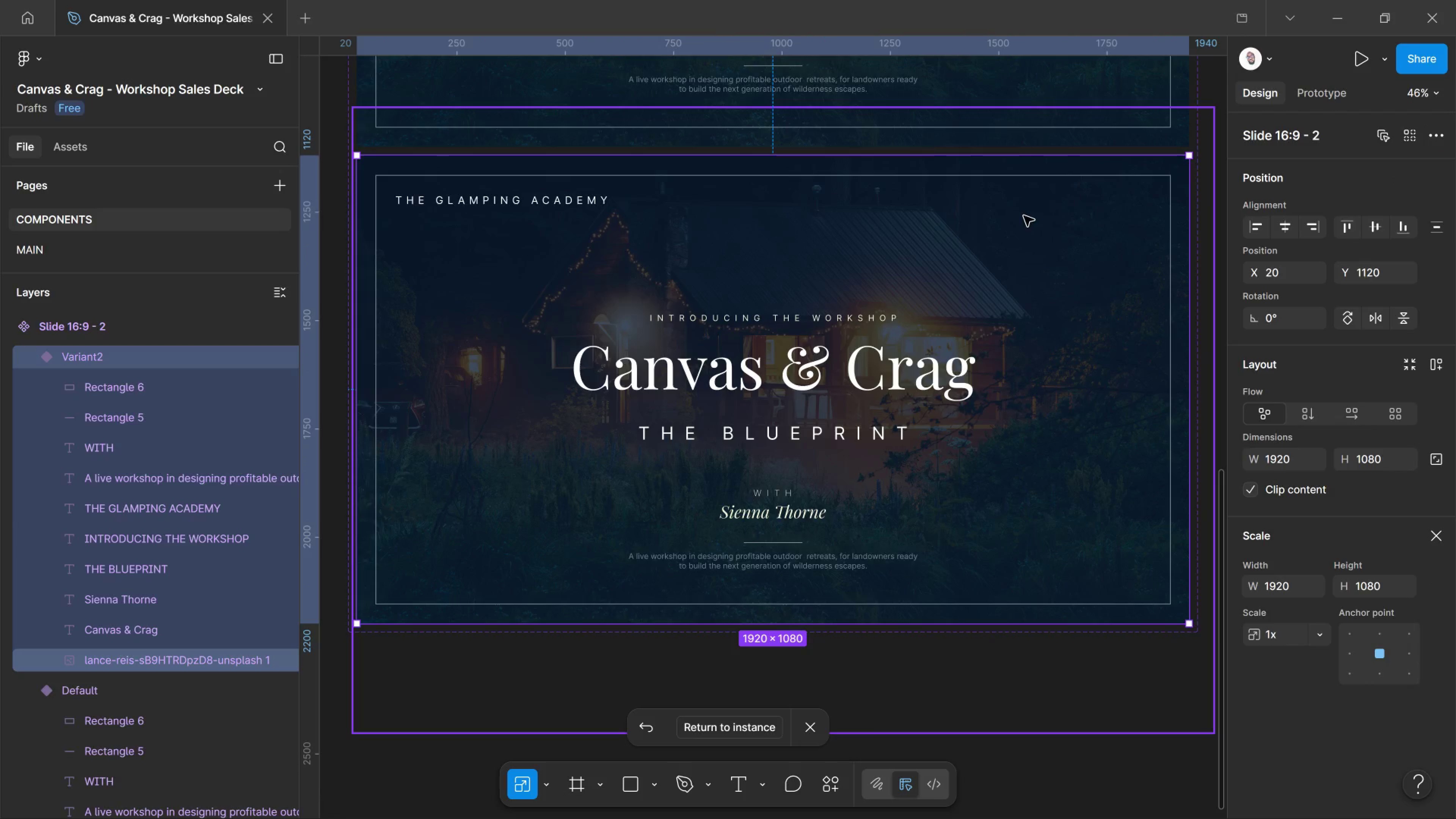 
key(Control+Z)
 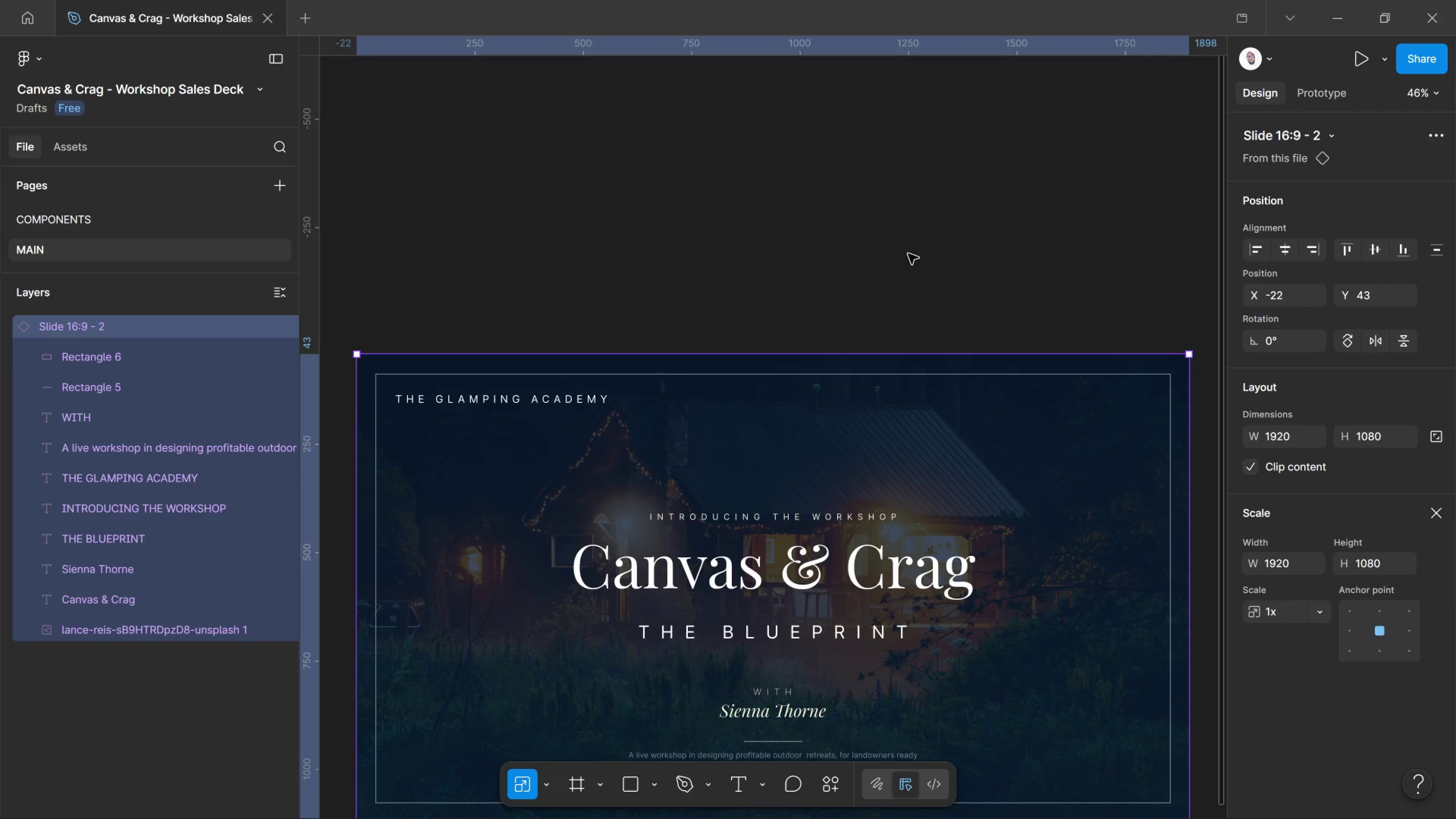 
key(Control+Z)
 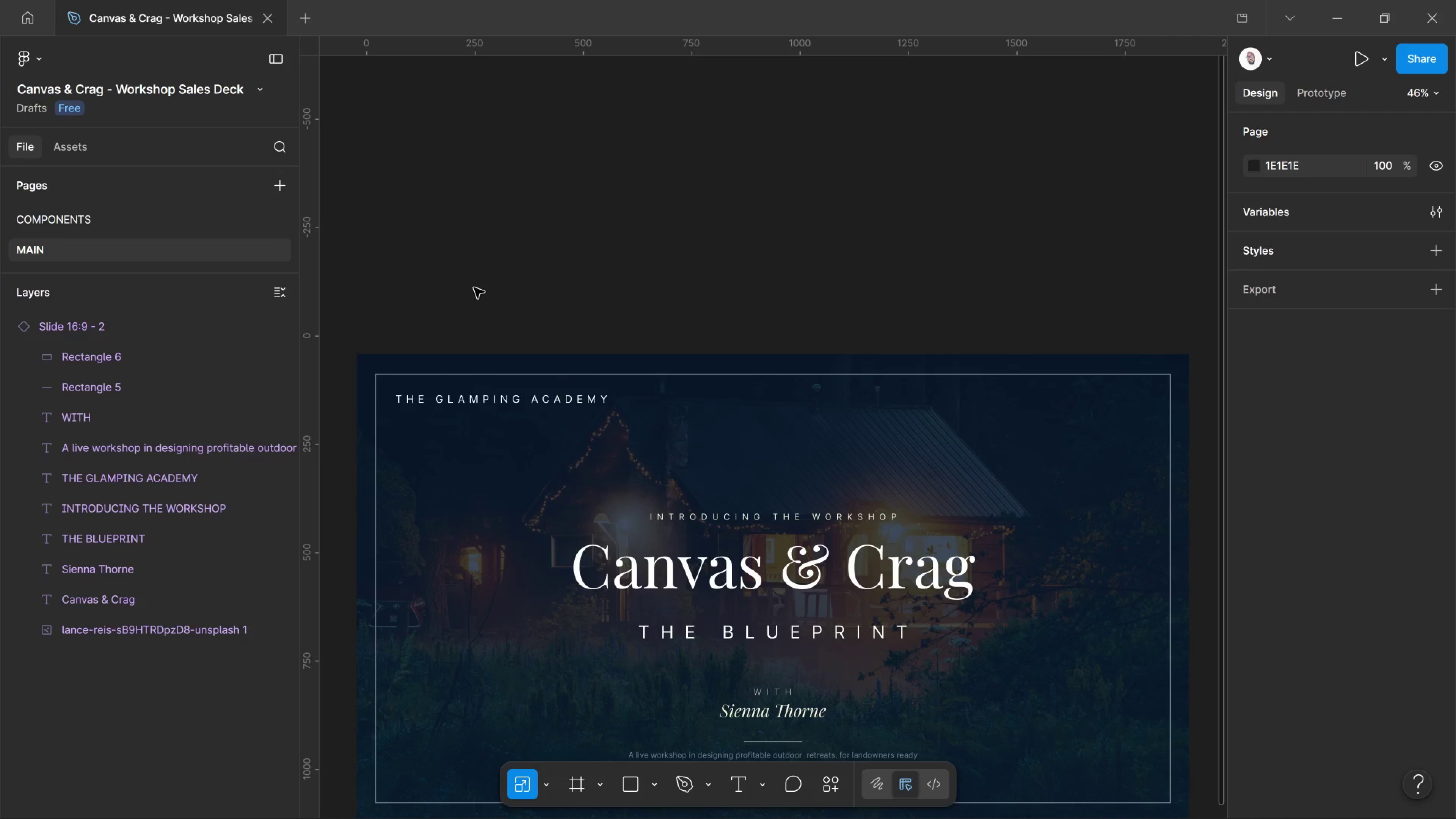 
key(Control+Z)
 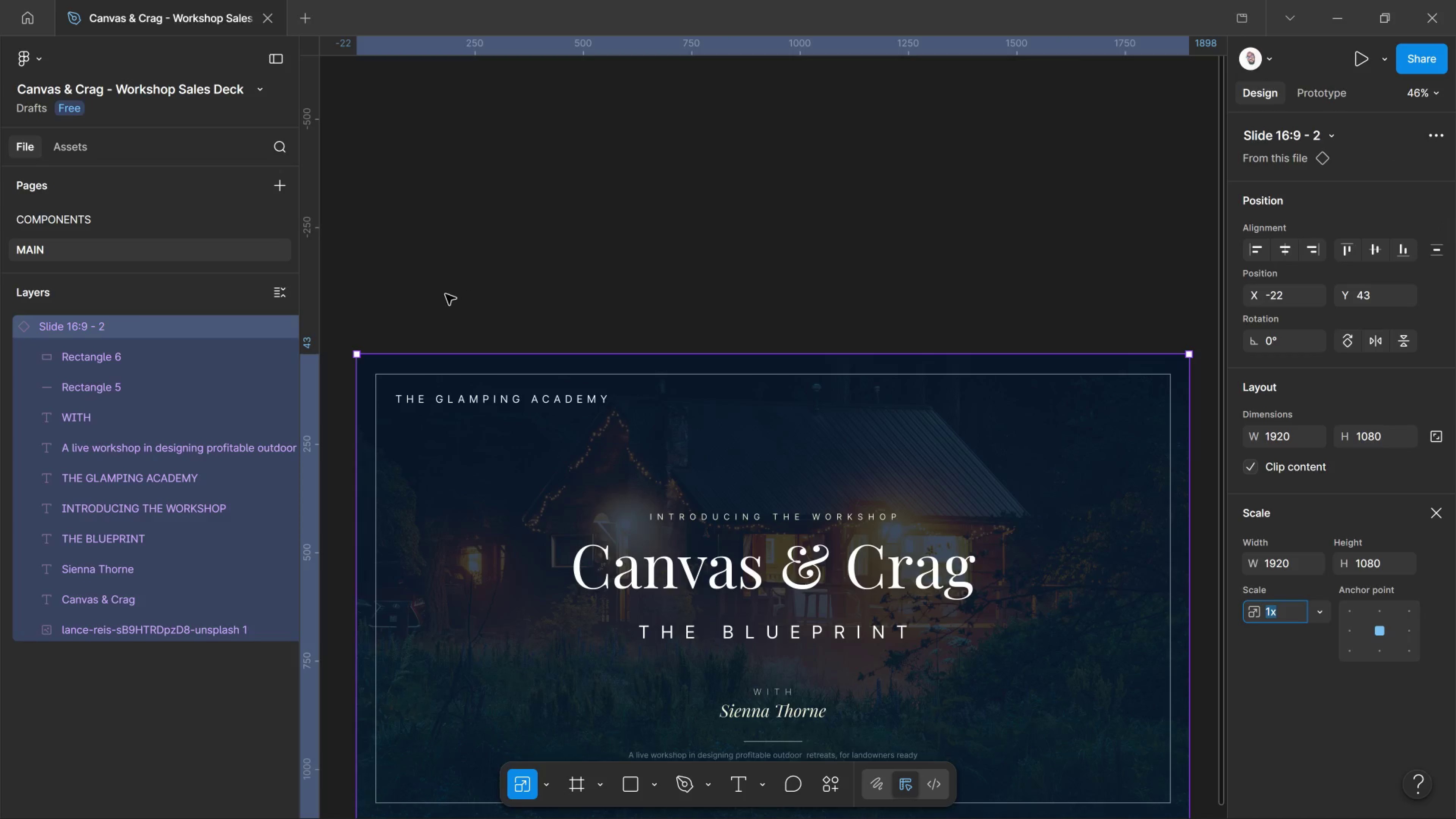 
key(Control+Z)
 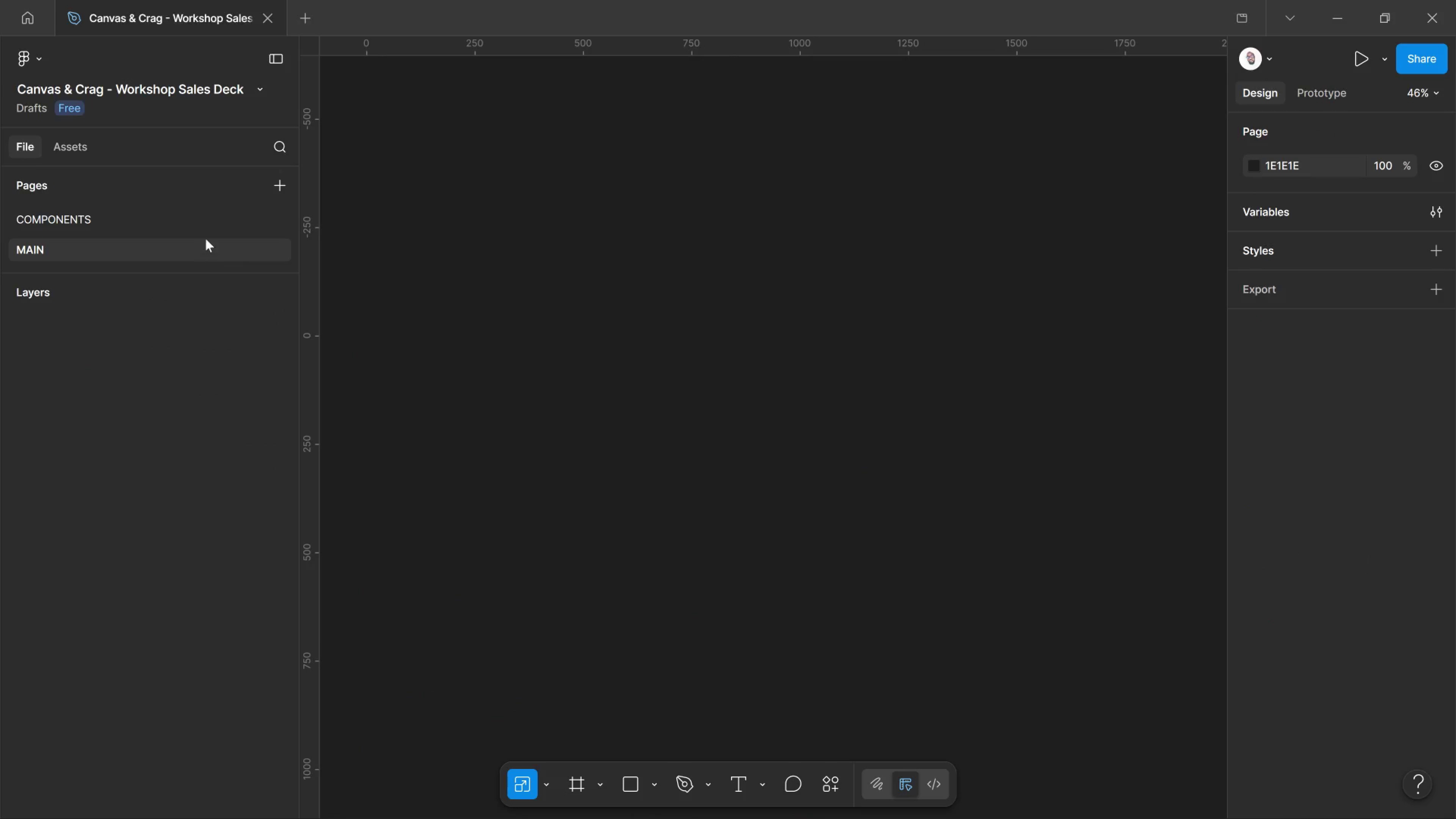 
left_click([213, 217])
 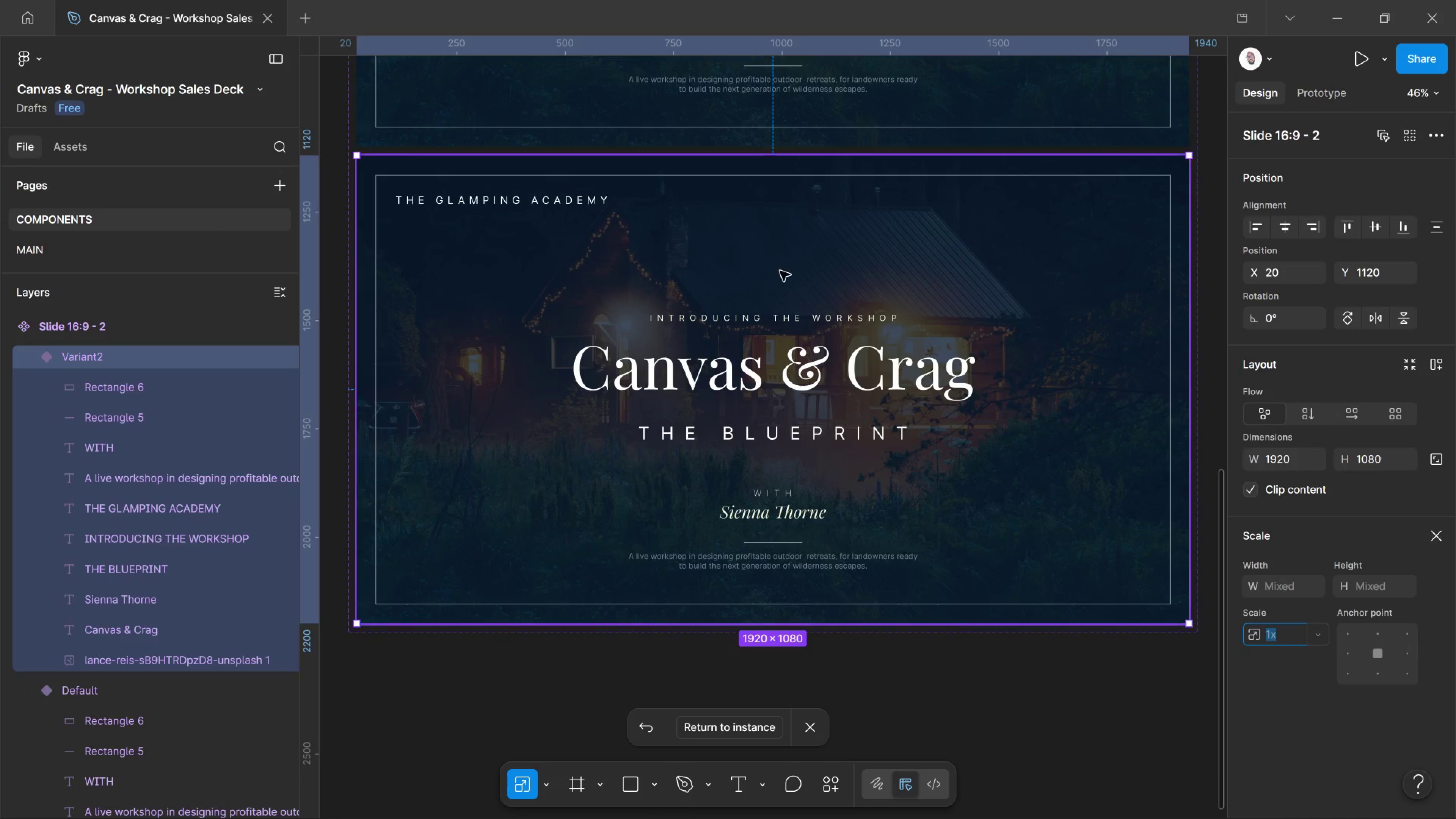 
scroll: coordinate [889, 294], scroll_direction: up, amount: 3.0
 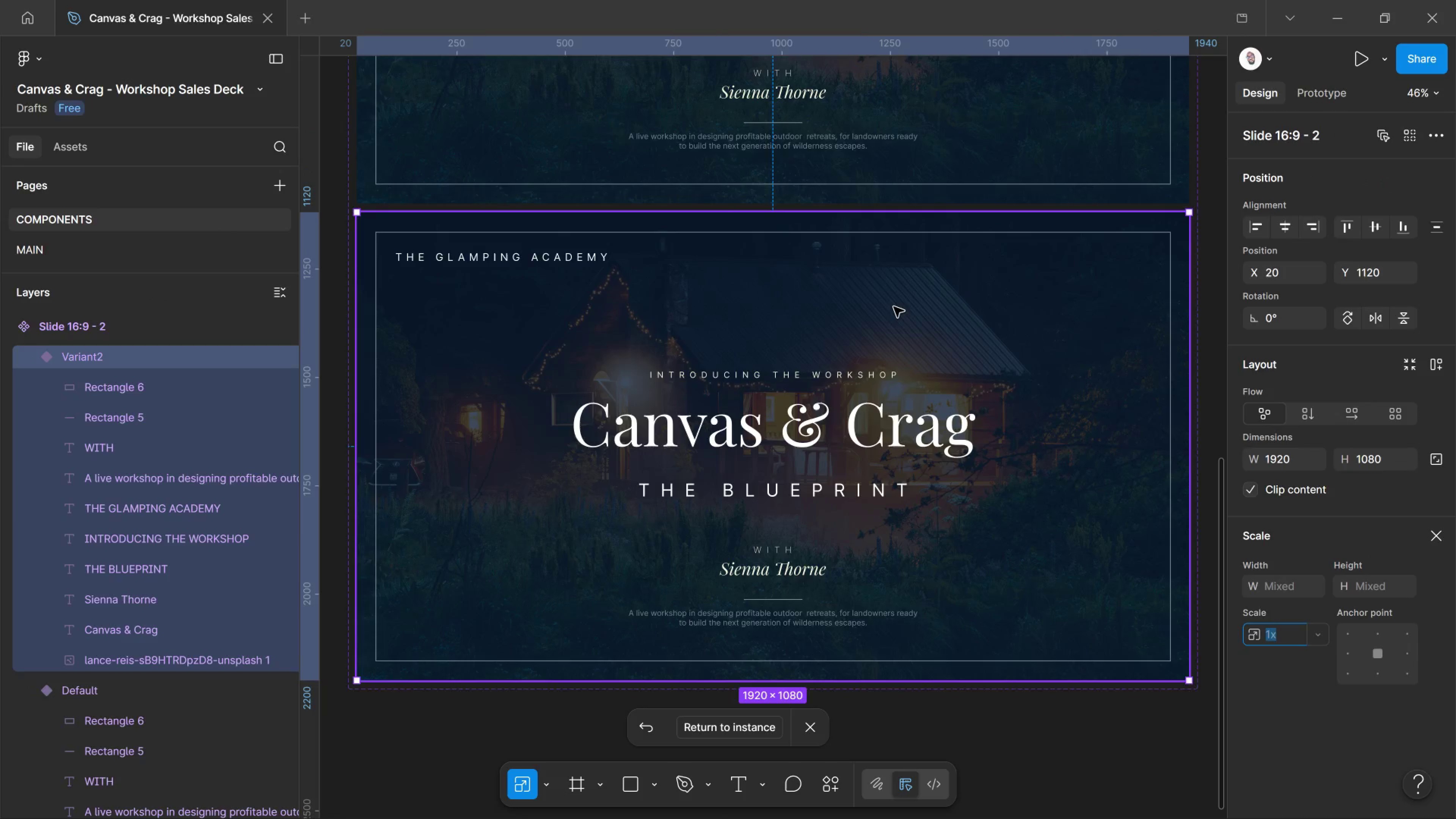 
scroll: coordinate [797, 392], scroll_direction: none, amount: 0.0
 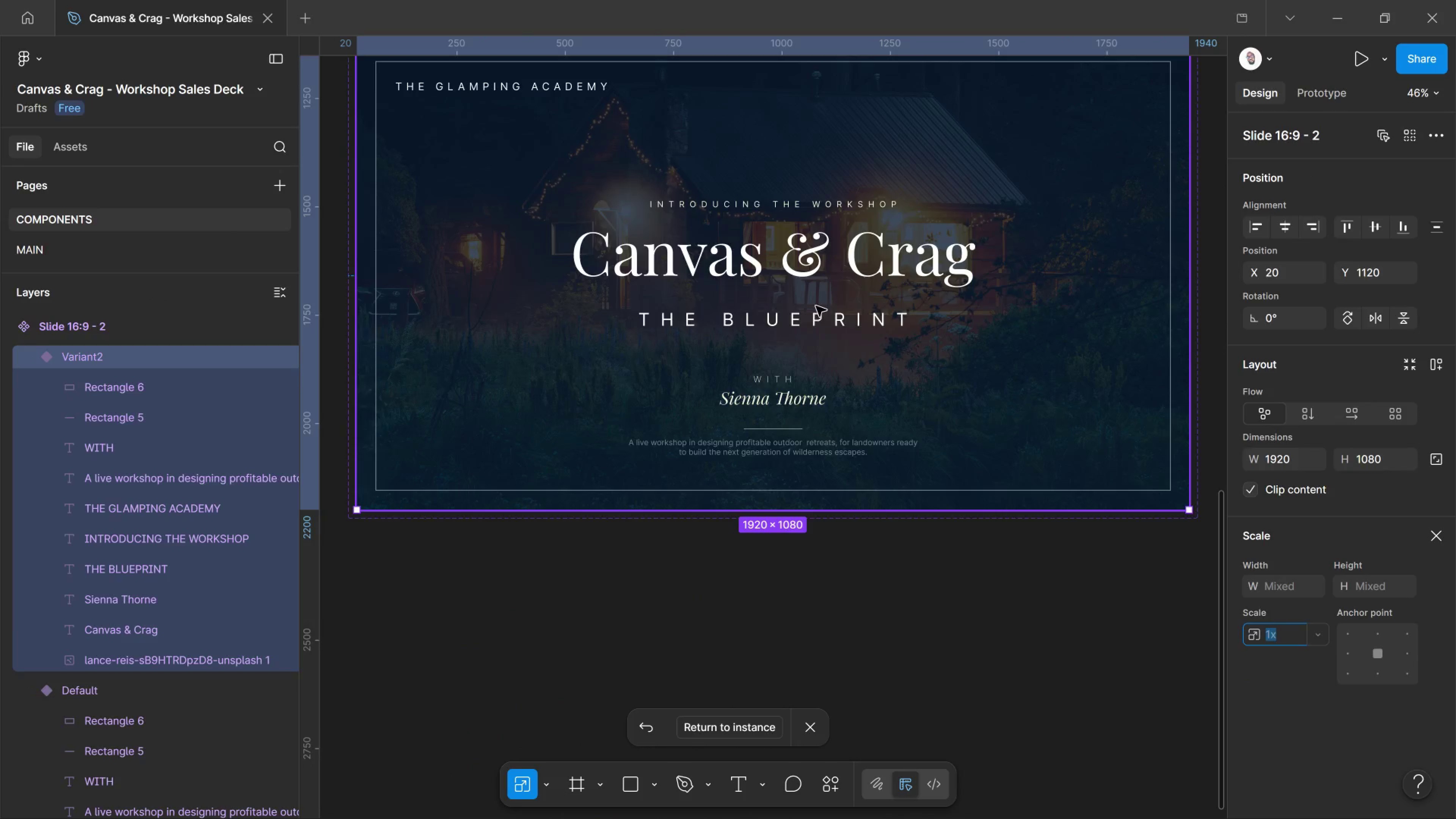 
left_click([816, 306])
 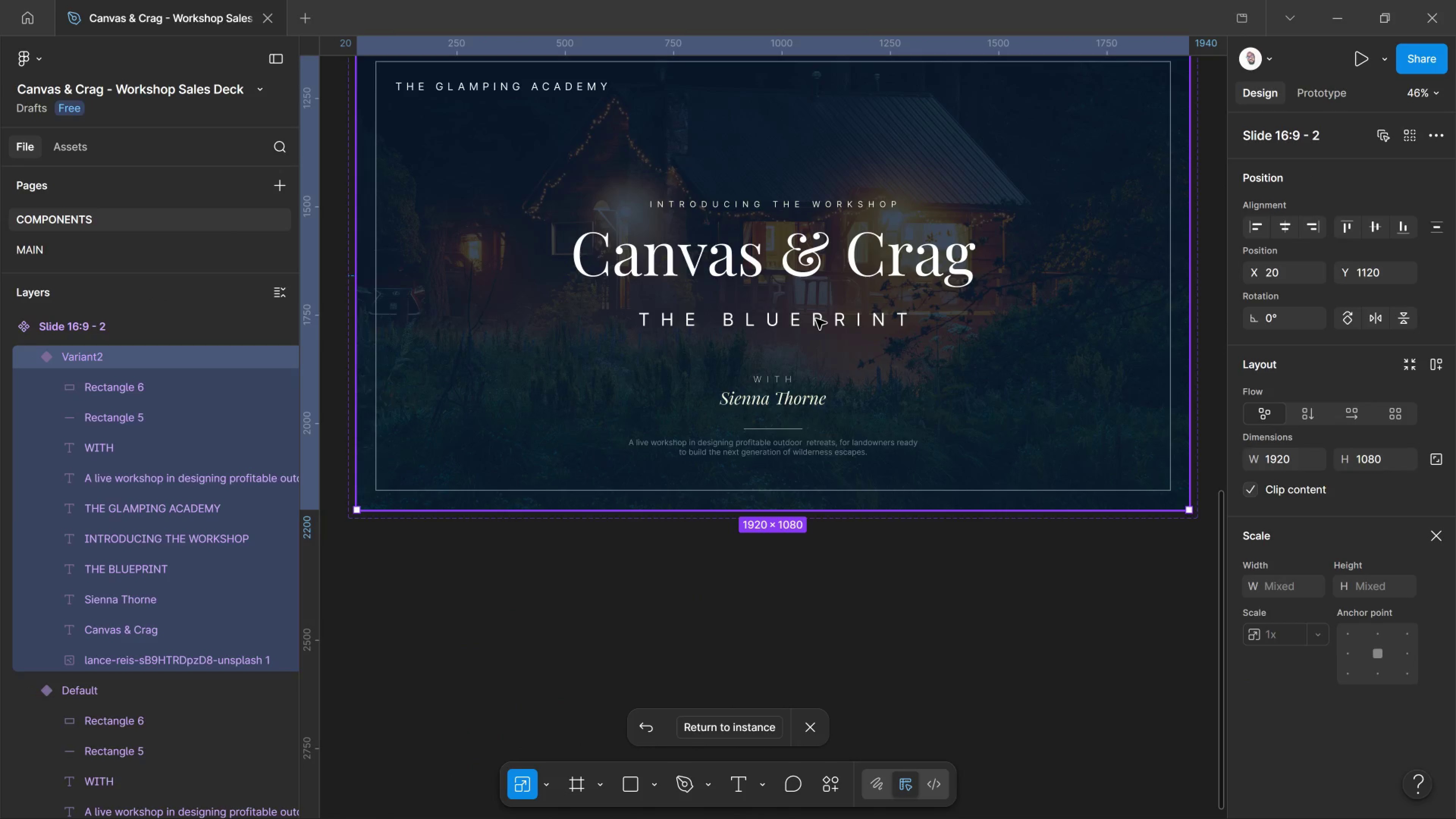 
left_click([816, 319])
 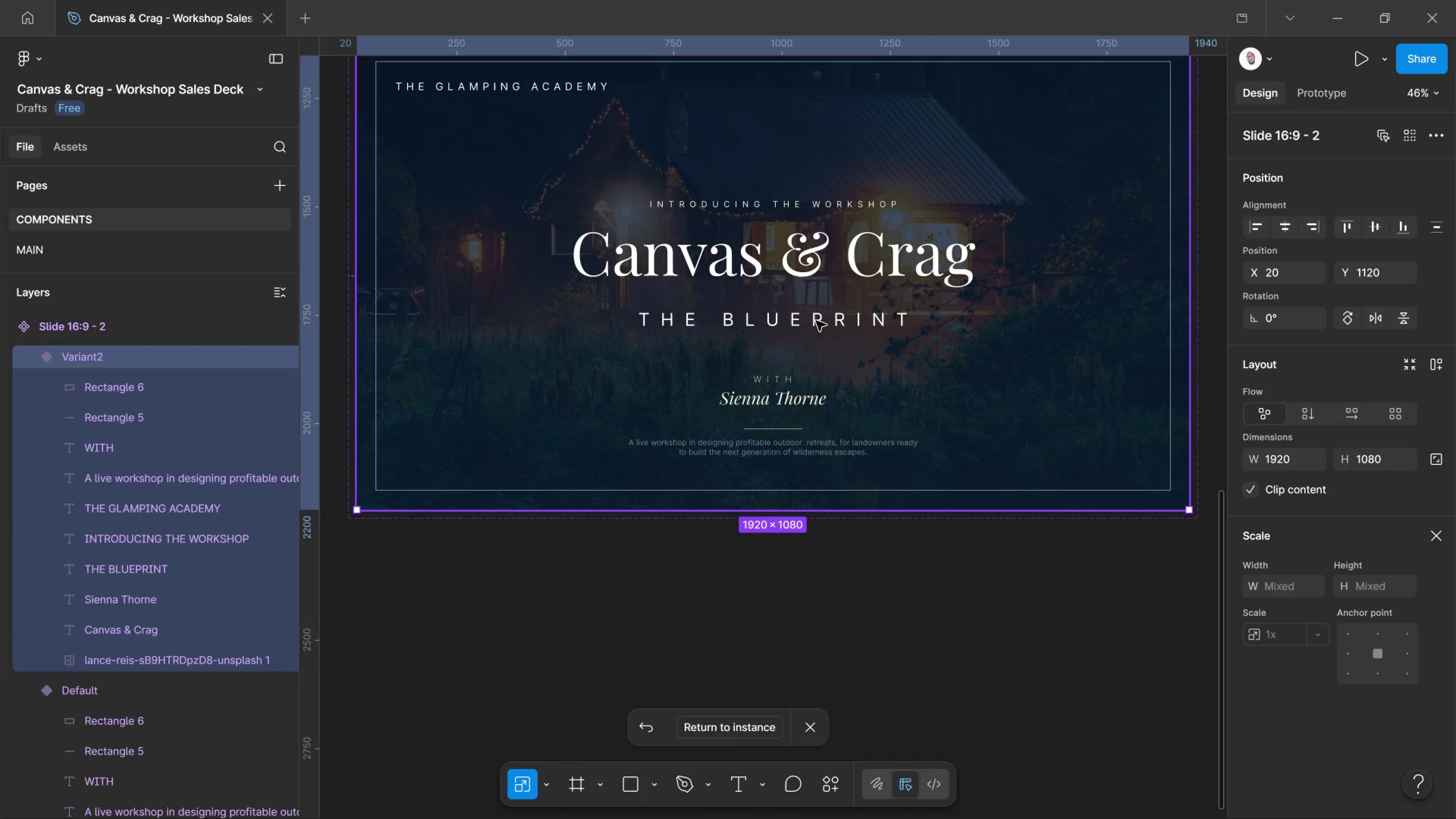 
wait(5.83)
 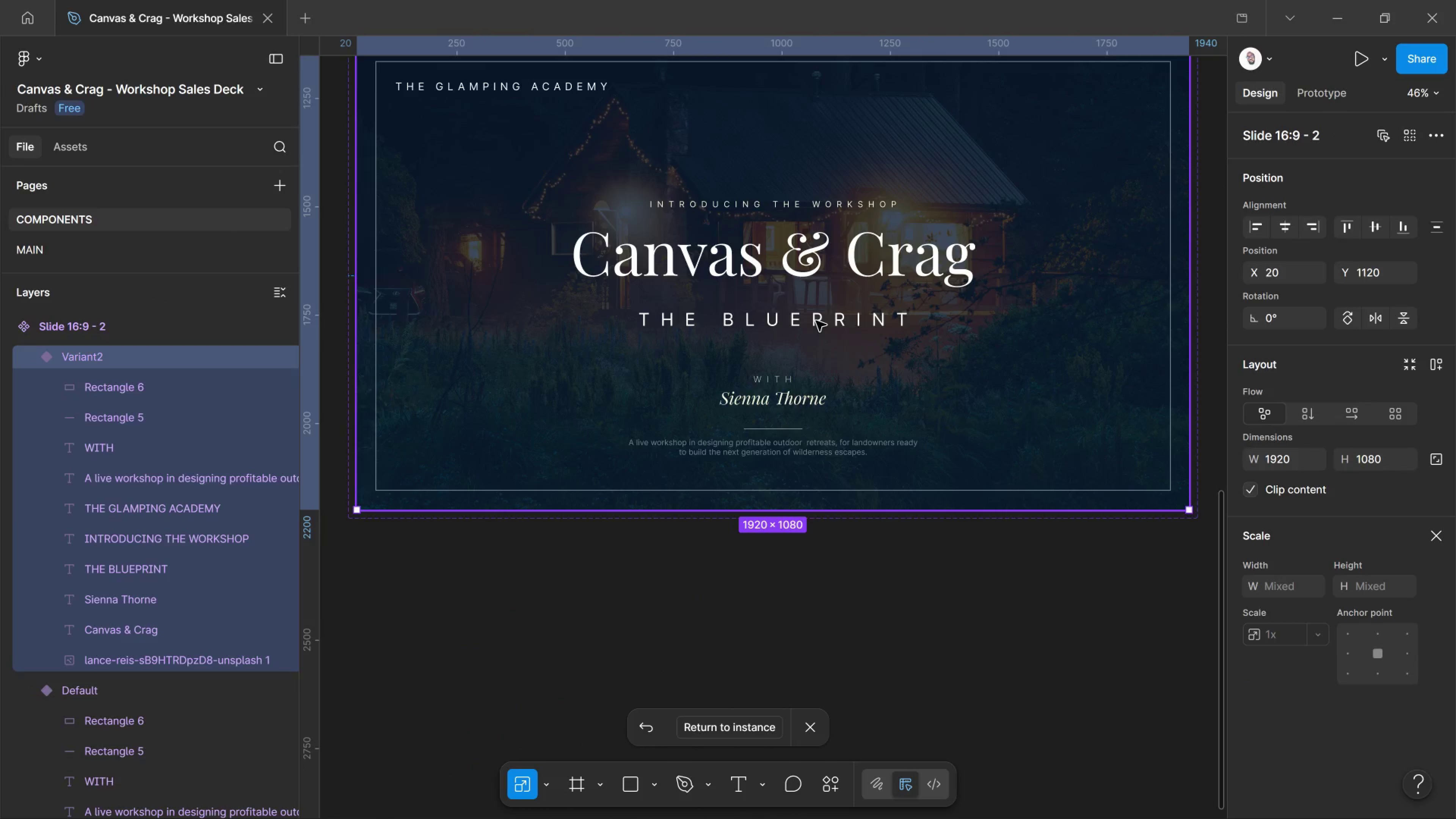 
left_click([204, 661])
 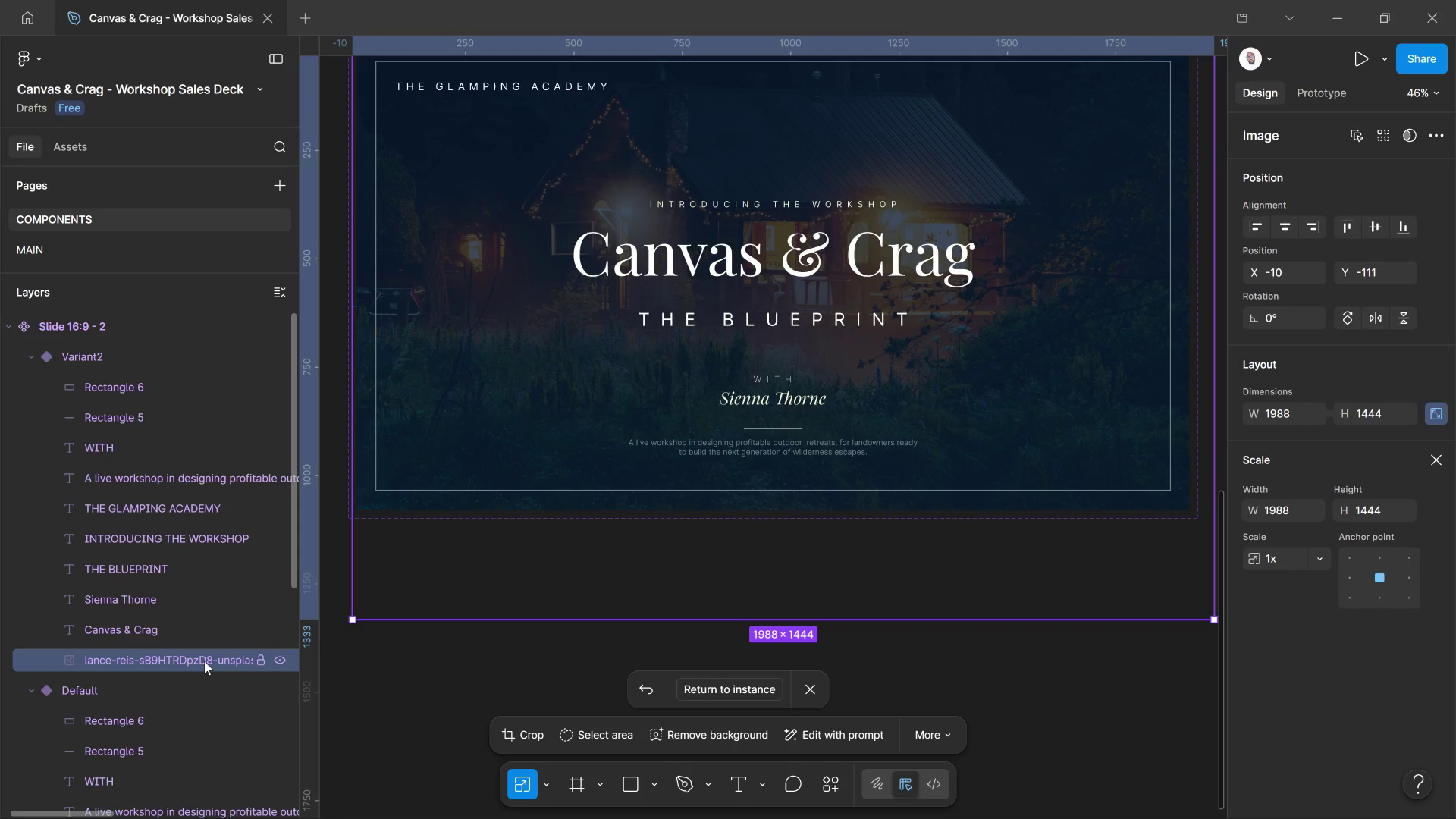 
key(Delete)
 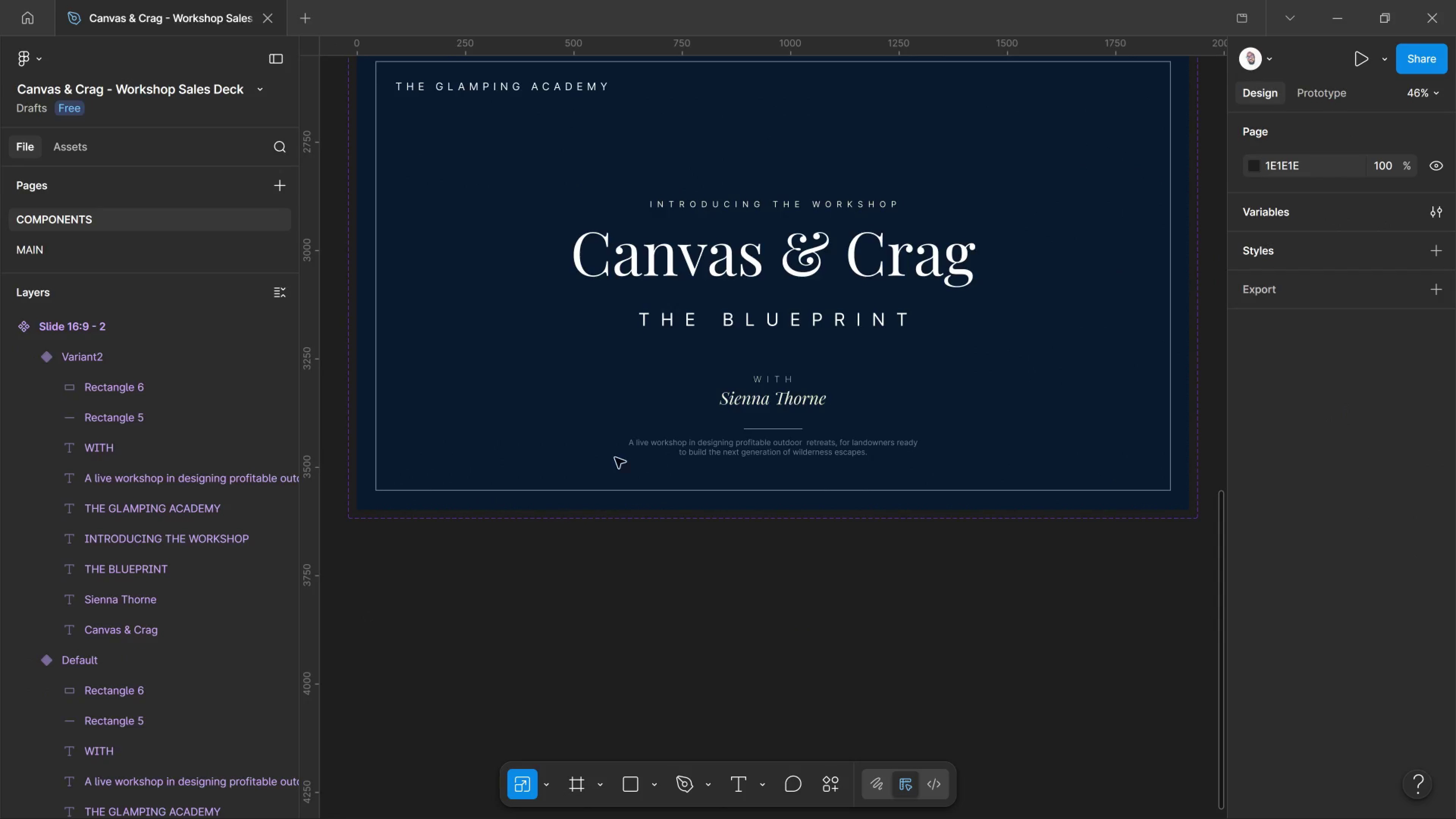 
double_click([748, 259])
 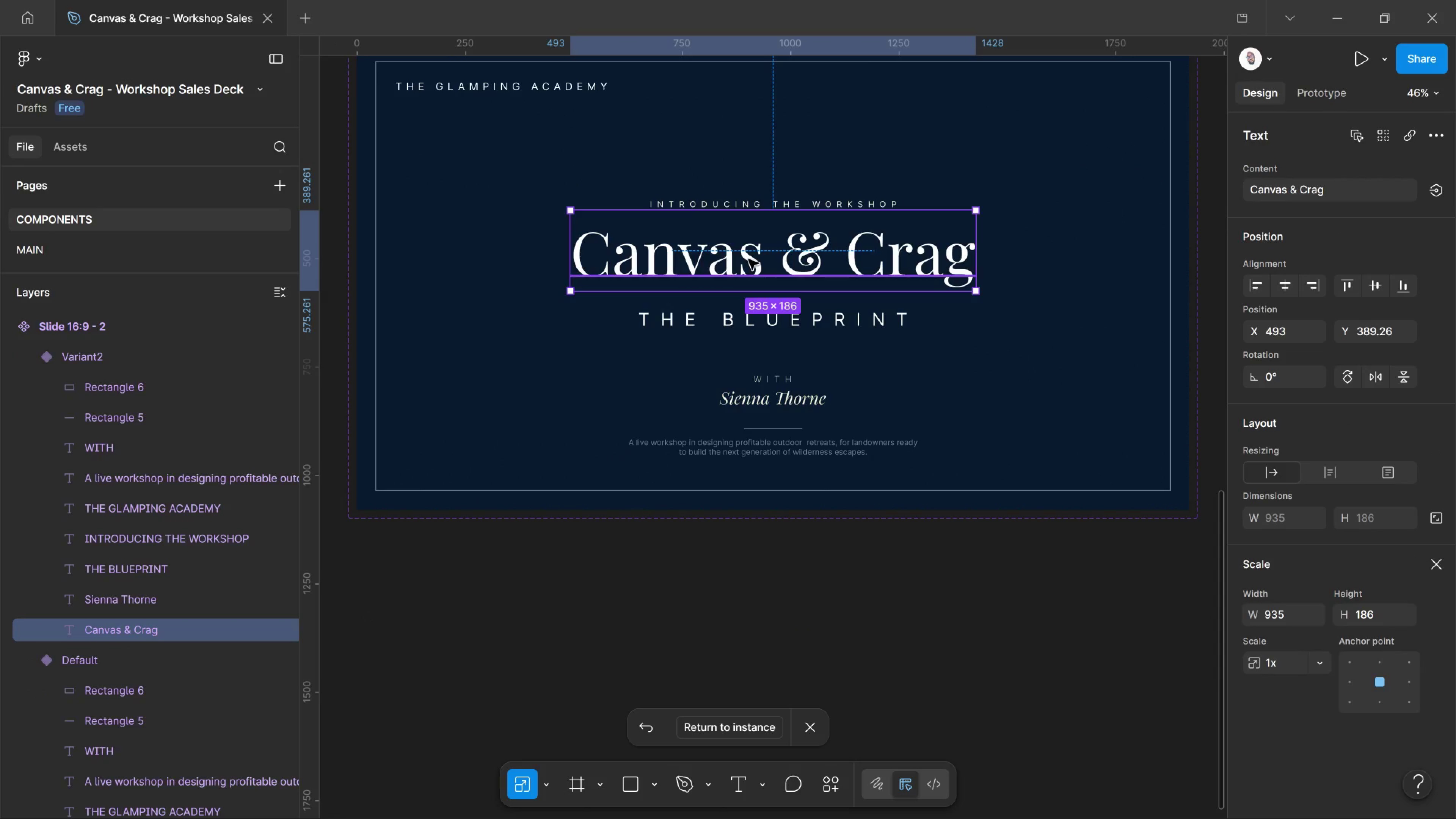 
left_click_drag(start_coordinate=[748, 259], to_coordinate=[748, 261])
 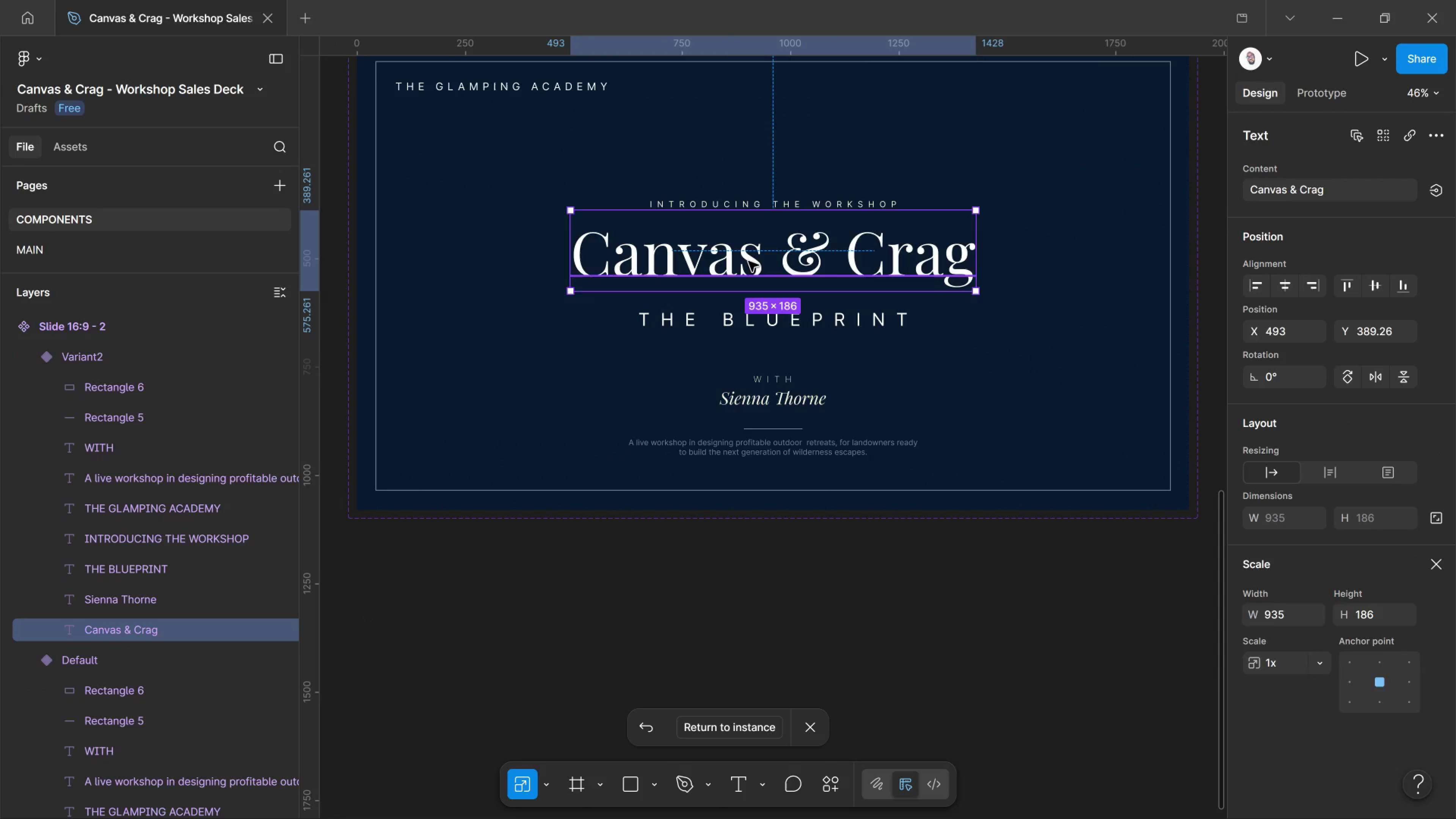 
double_click([748, 261])
 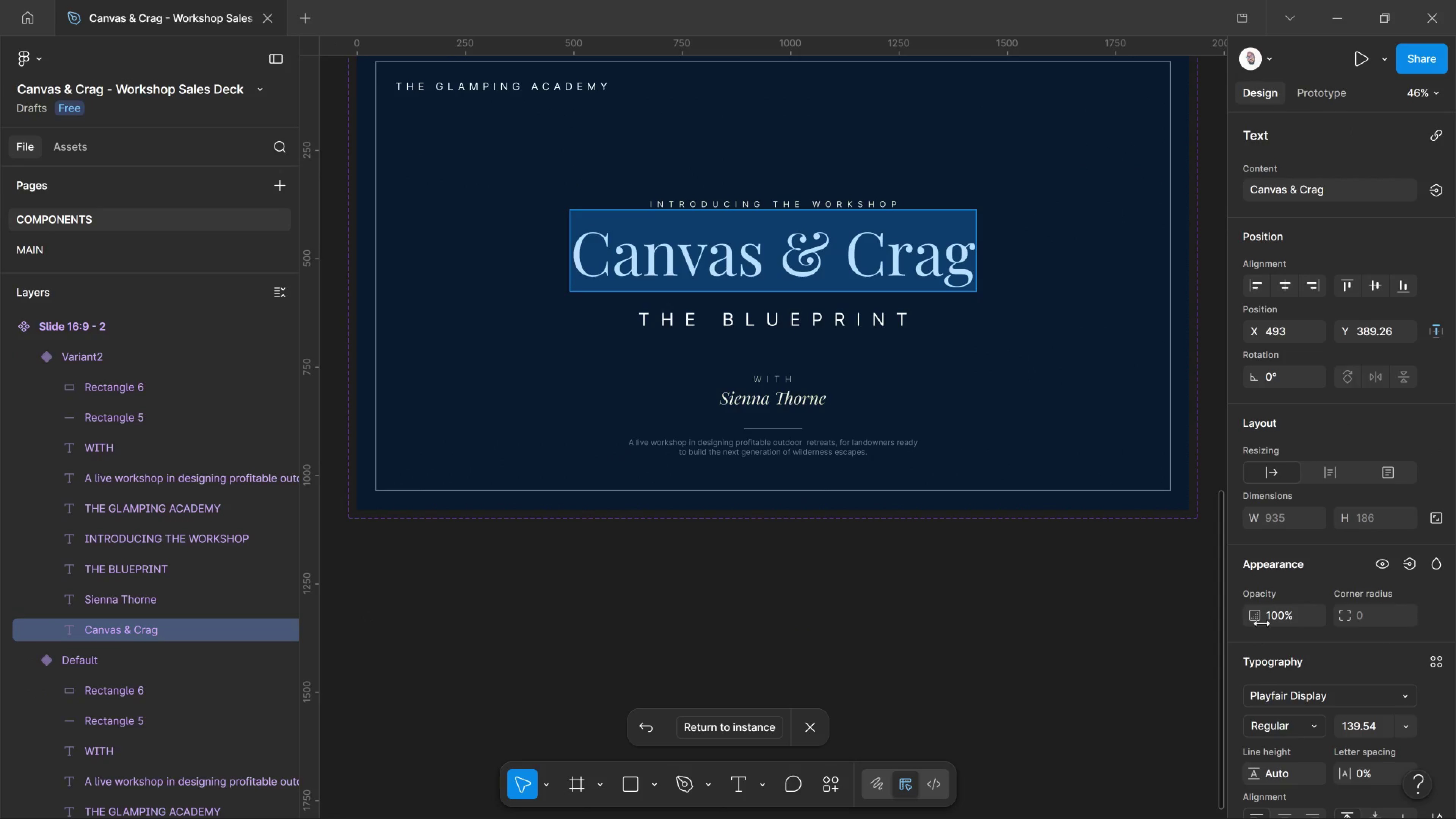 
scroll: coordinate [1357, 658], scroll_direction: down, amount: 3.0
 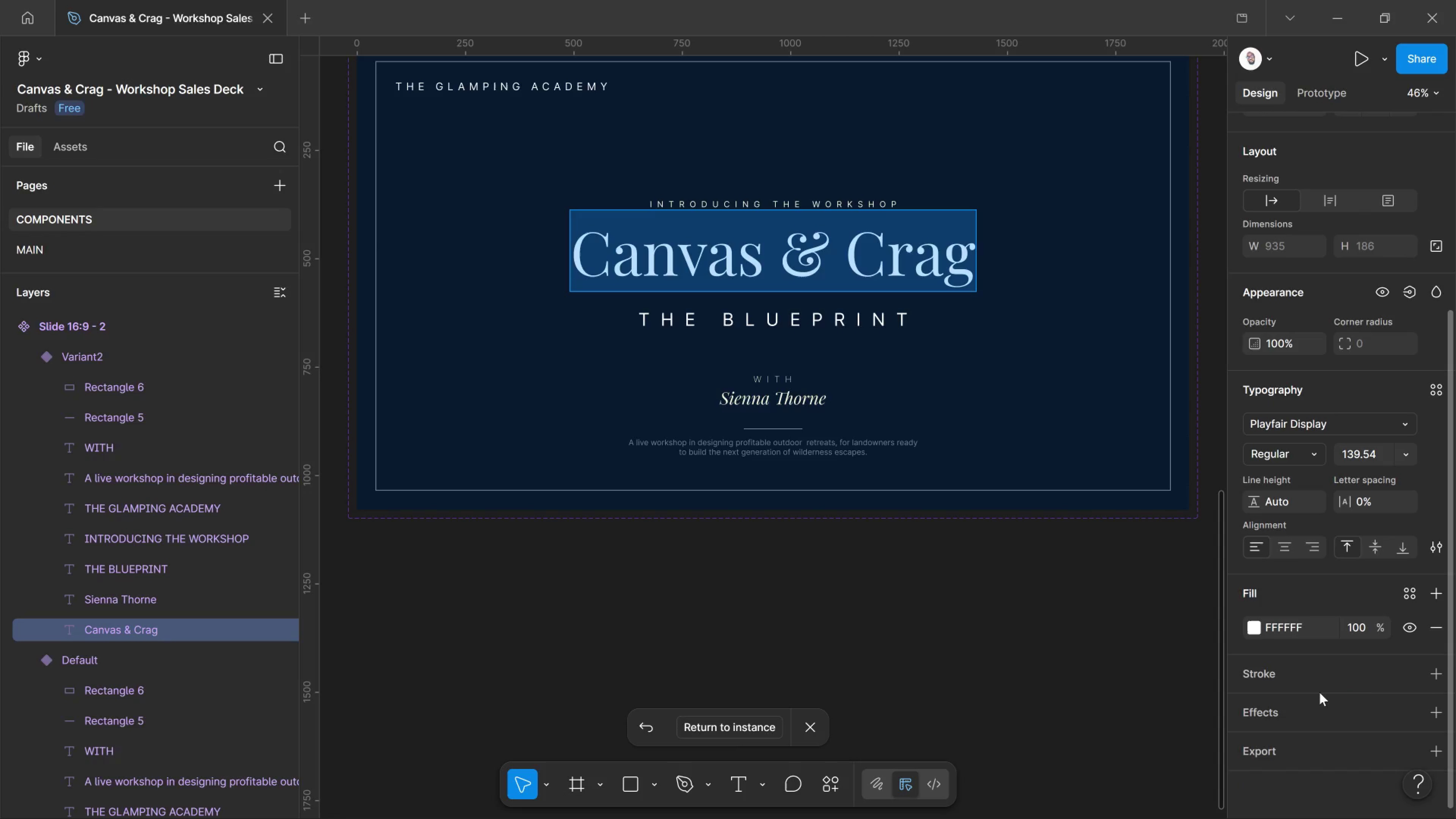 
type(A Wilderness market)
 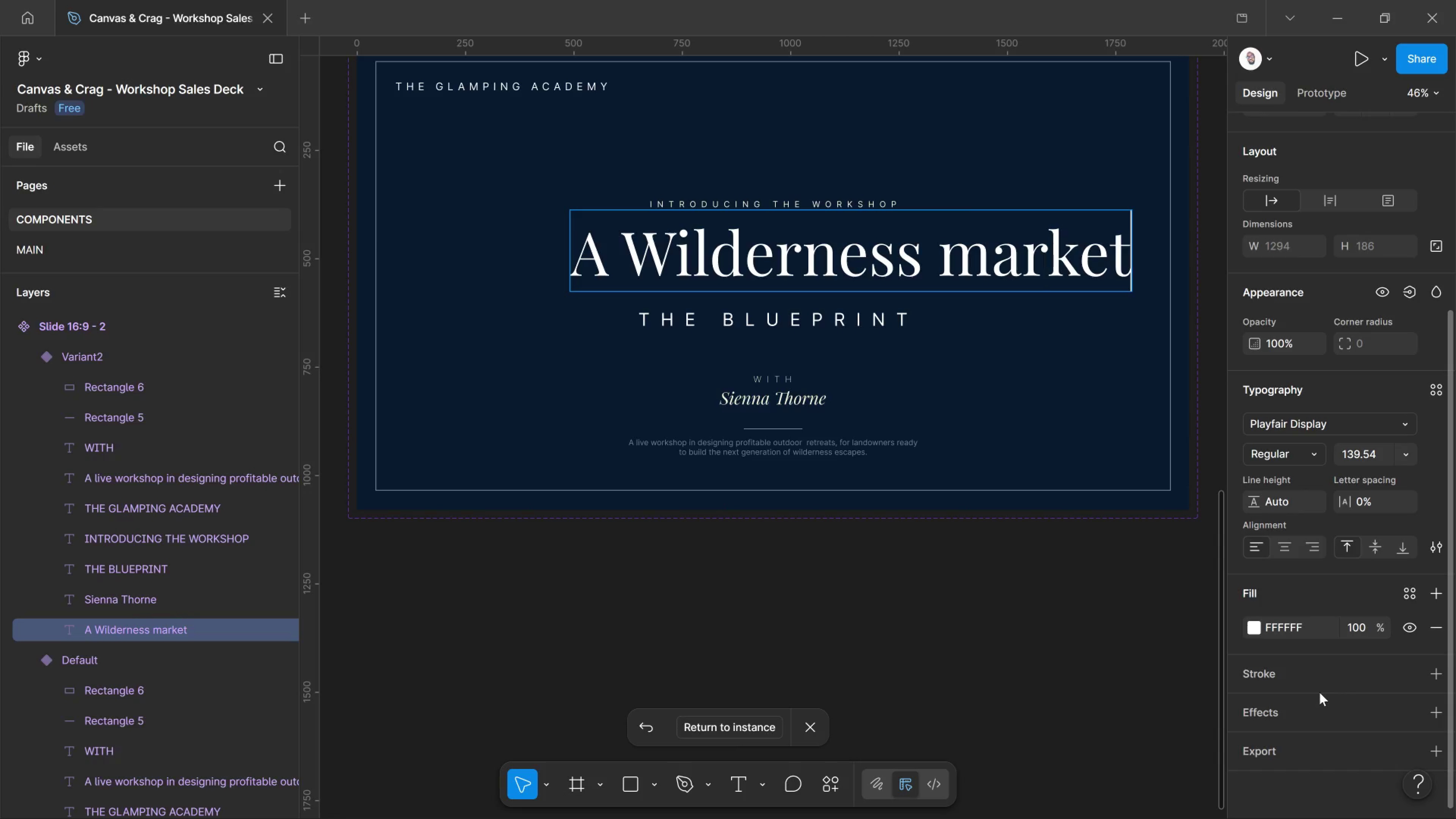 
key(Control+A)
 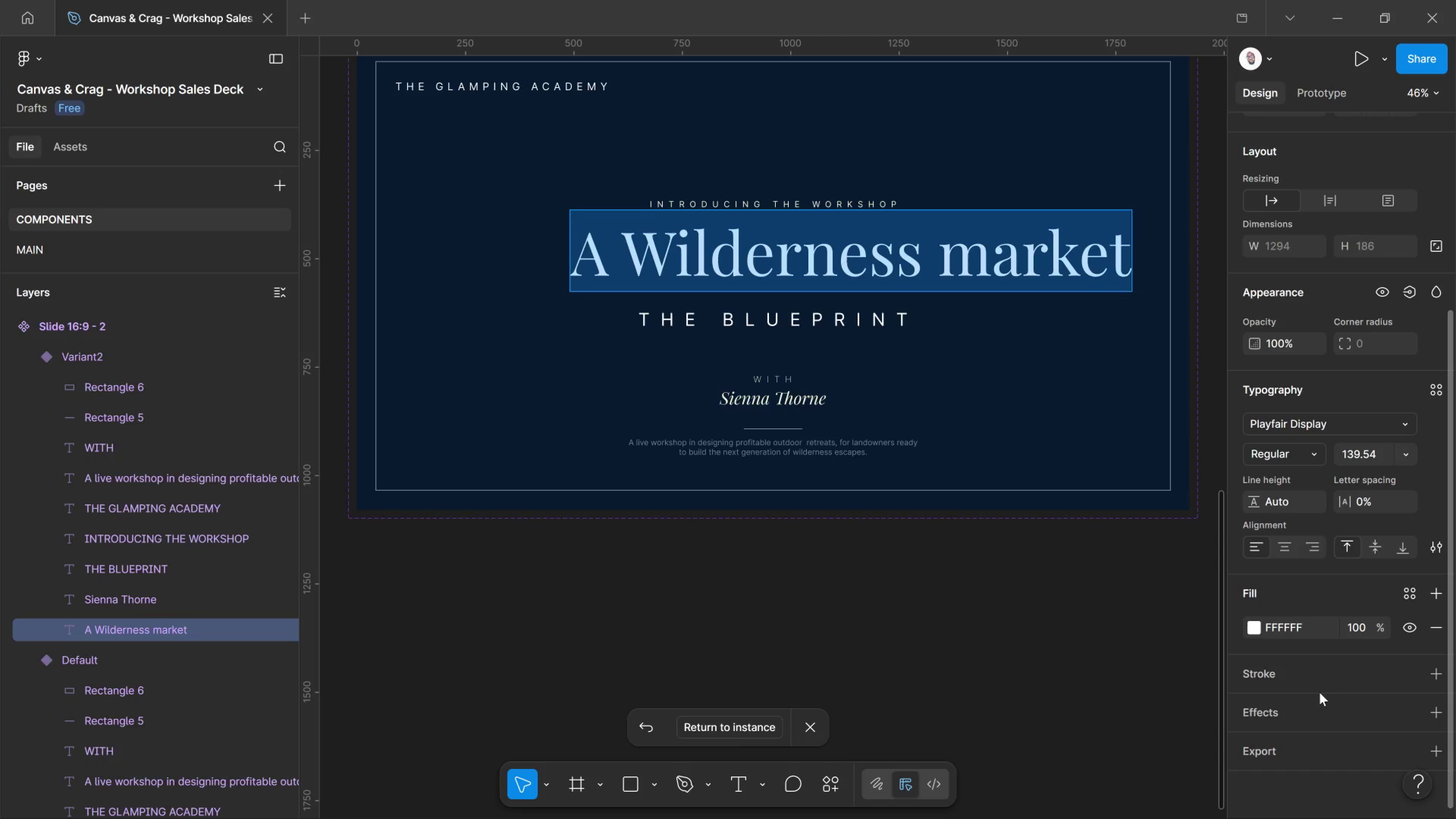 
hold_key(key=Comma, duration=1.51)
 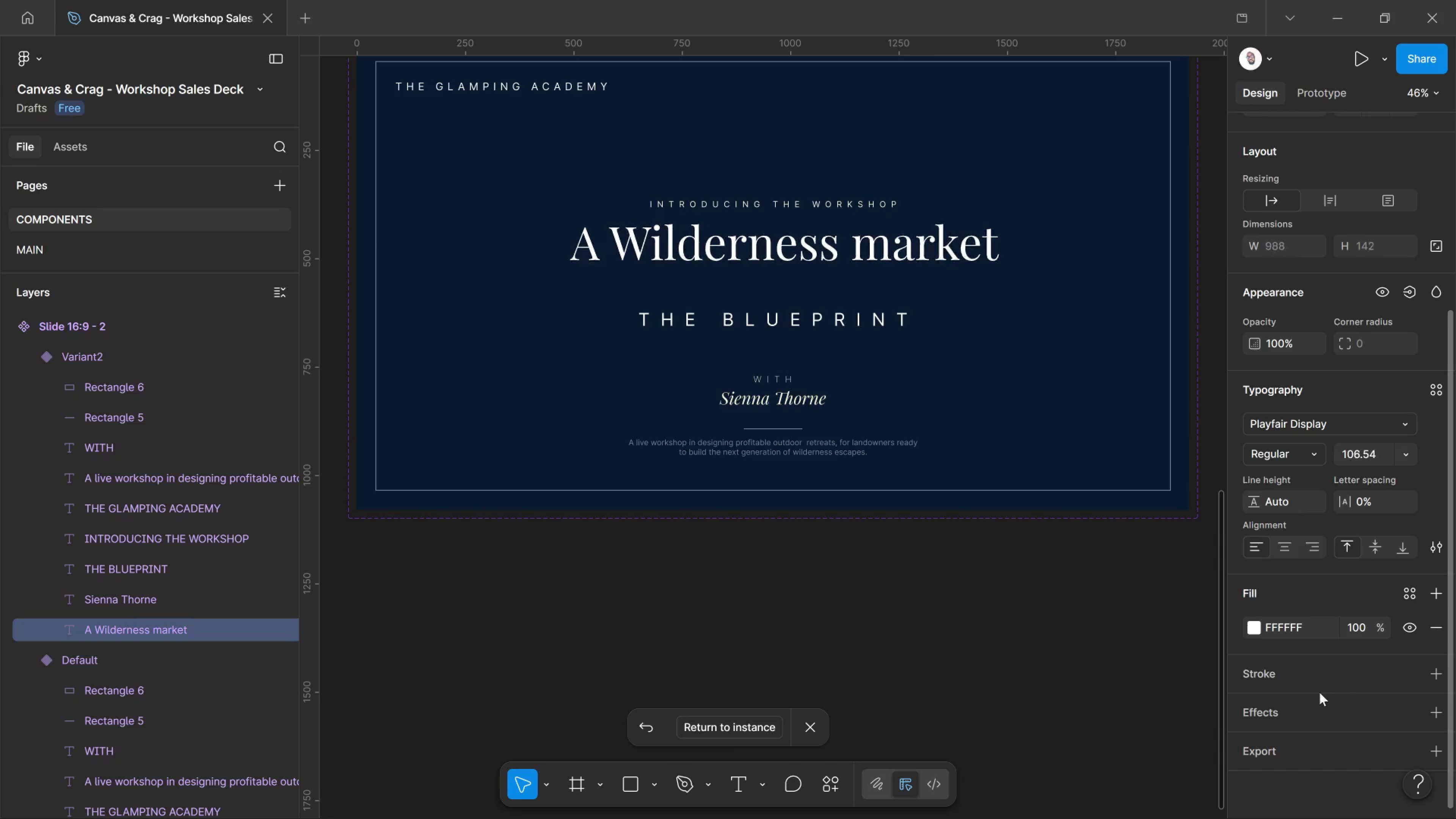 
key(Control+Shift+Comma)
 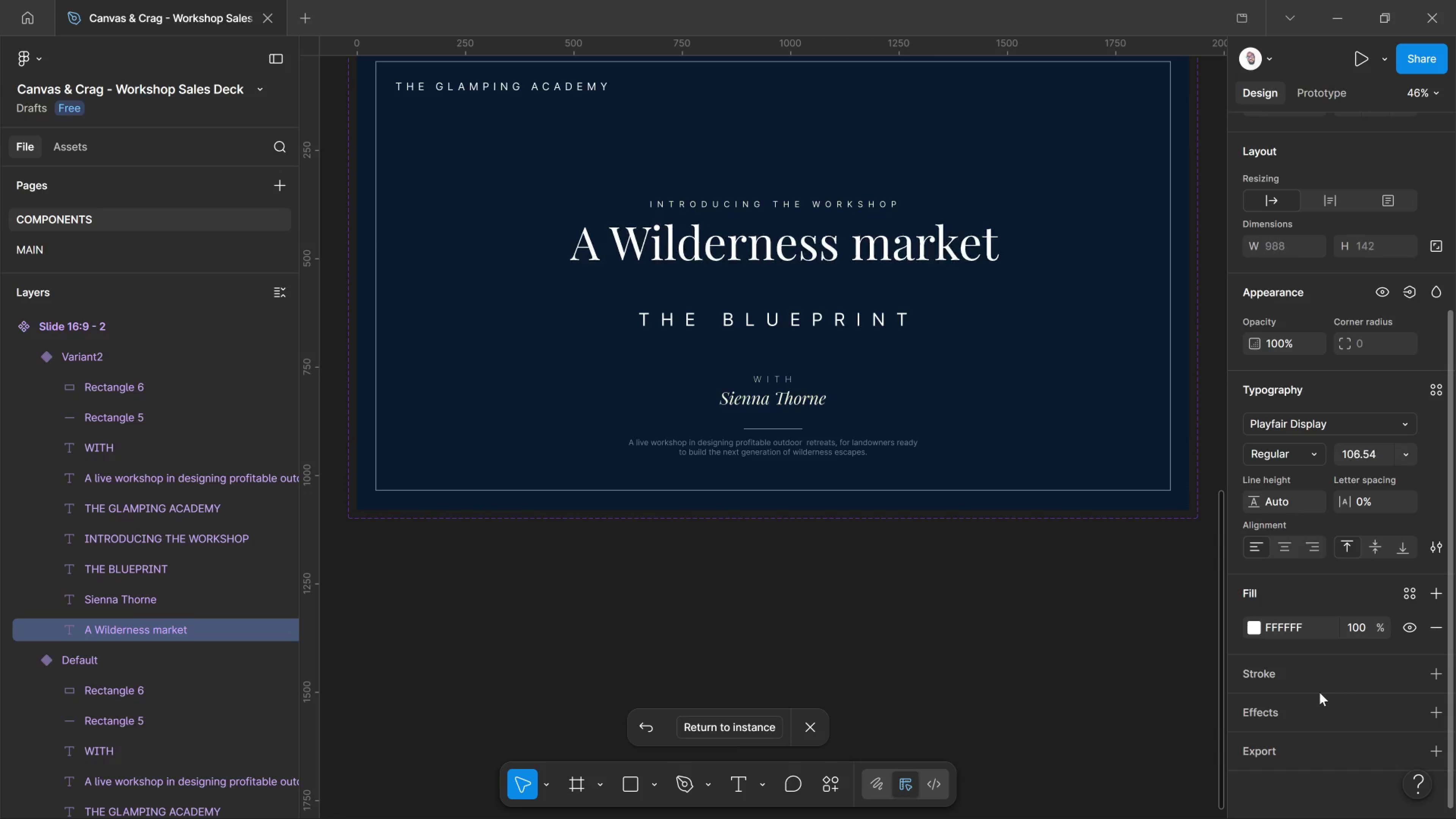 
key(Control+Shift+Comma)
 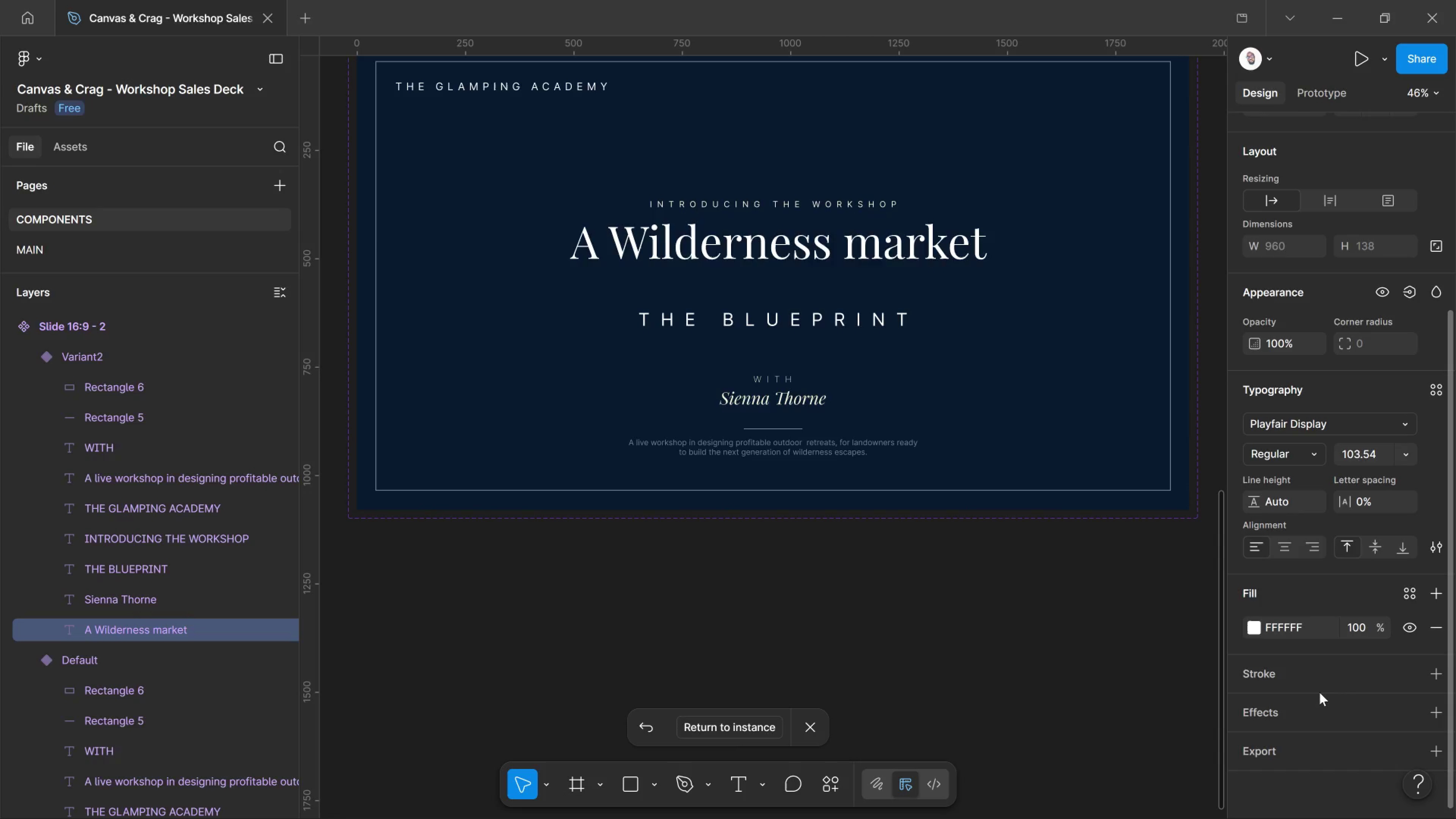 
key(Control+Shift+Comma)
 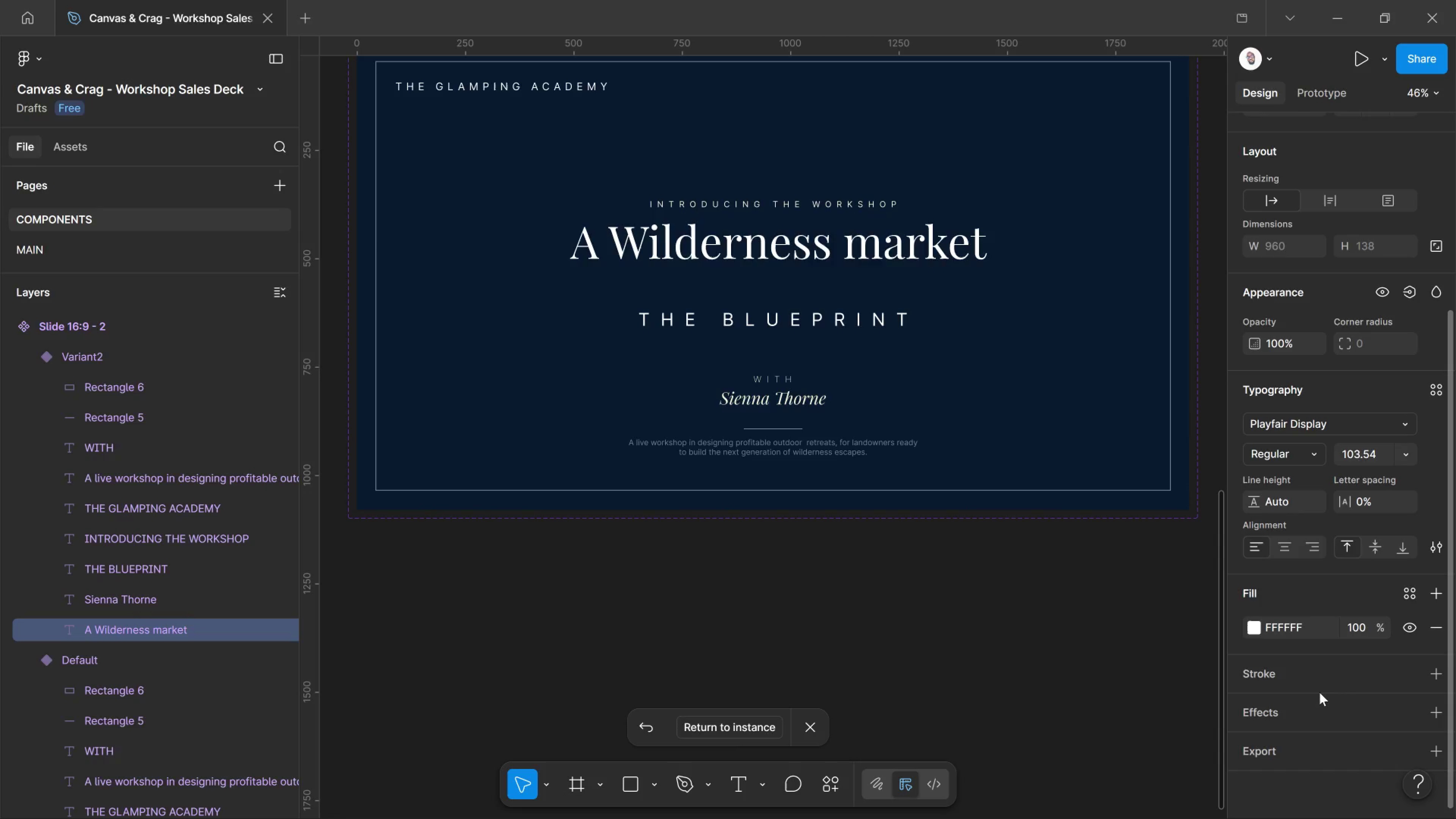 
key(Control+Shift+Comma)
 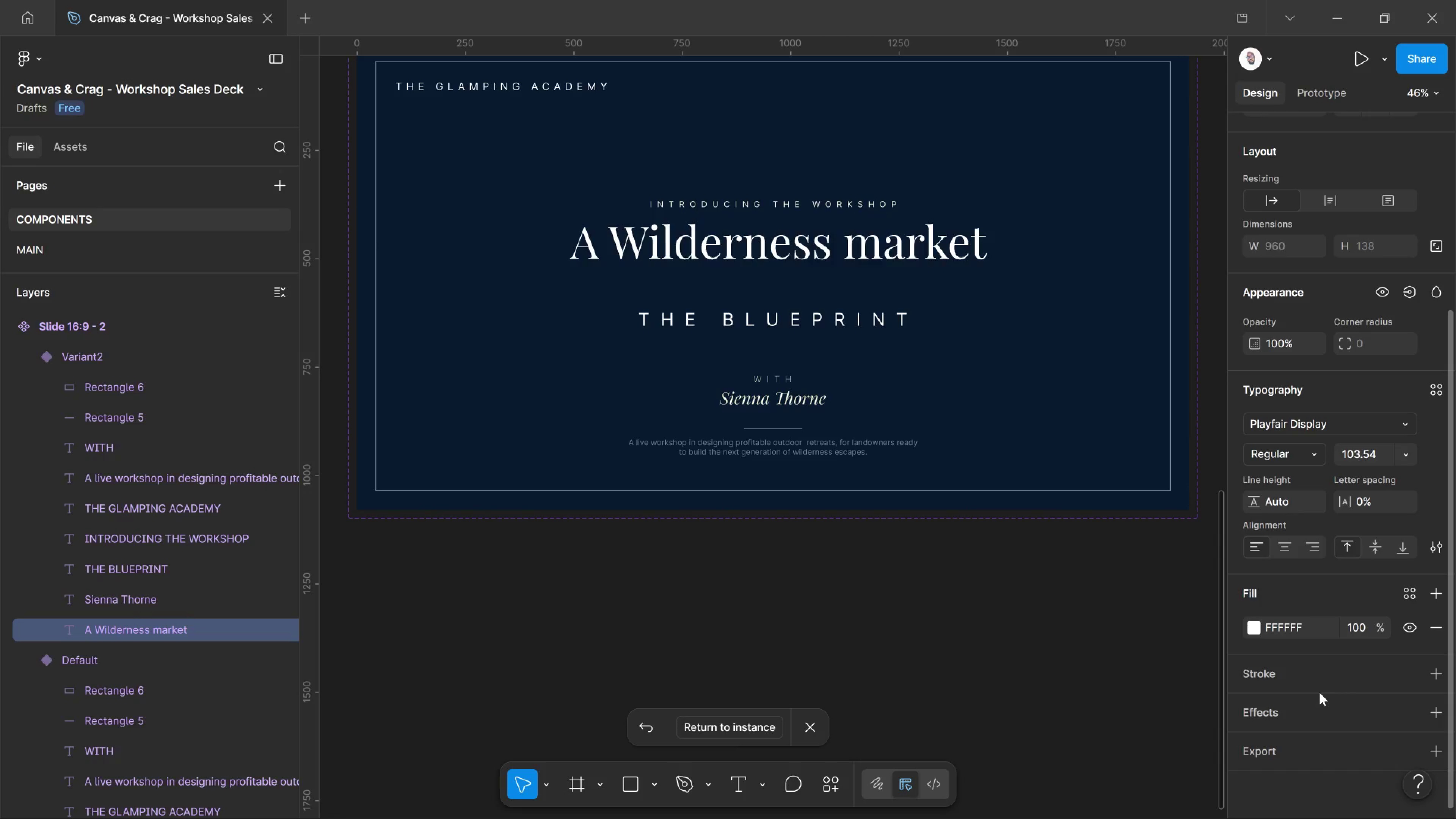 
key(Control+Shift+Comma)
 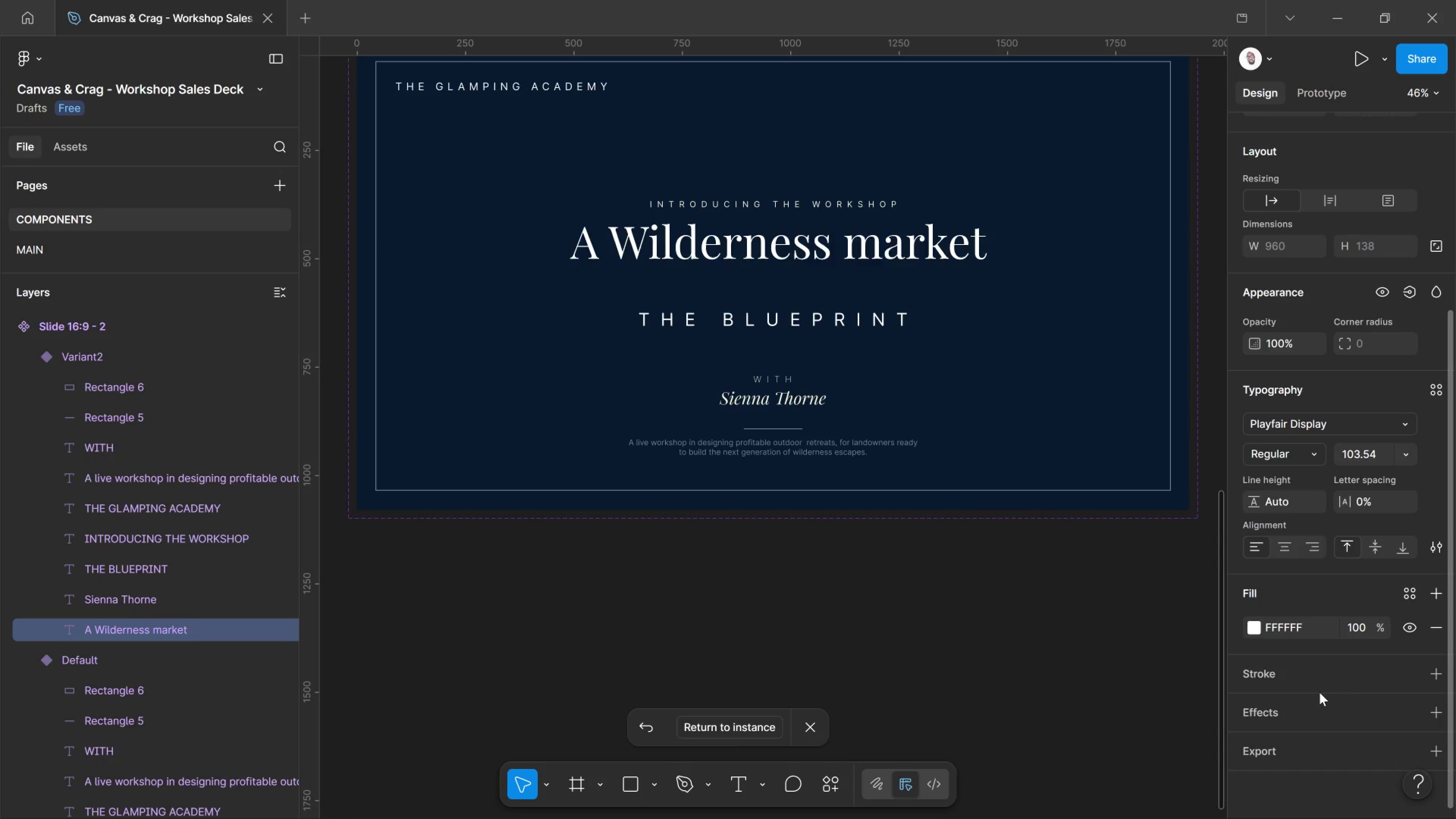 
key(Control+Shift+Comma)
 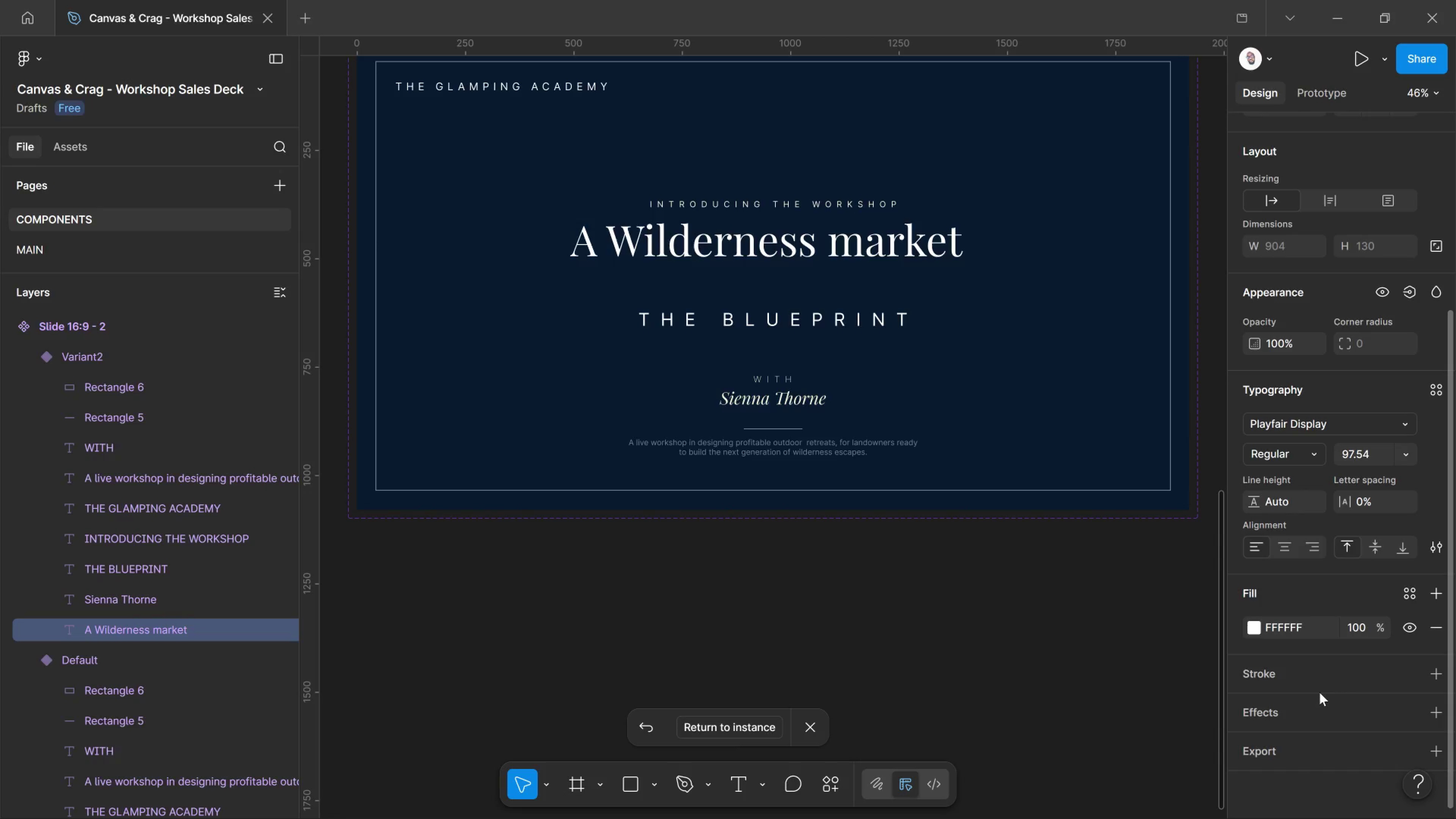 
key(ArrowRight)
 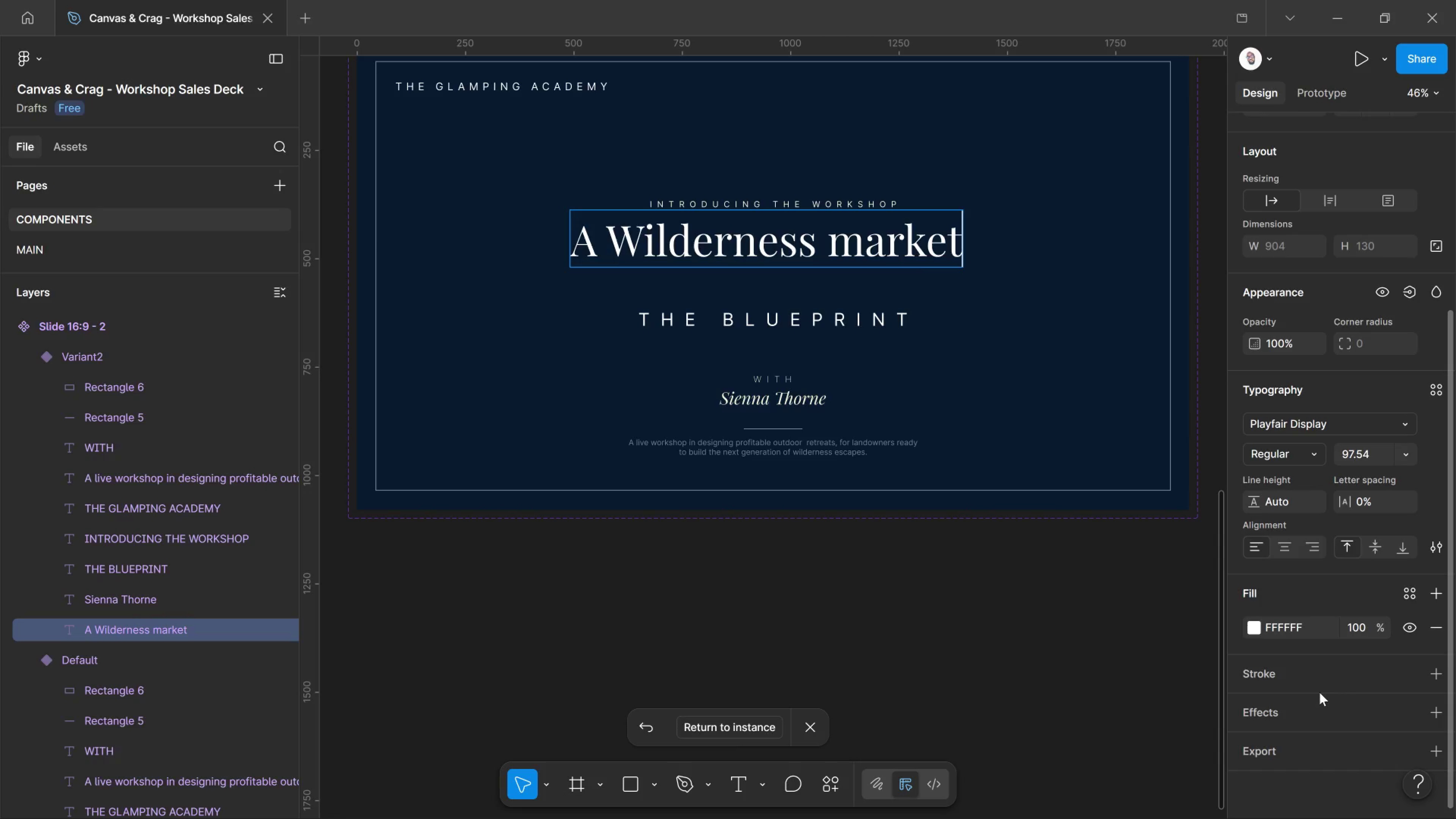 
type( coming )
 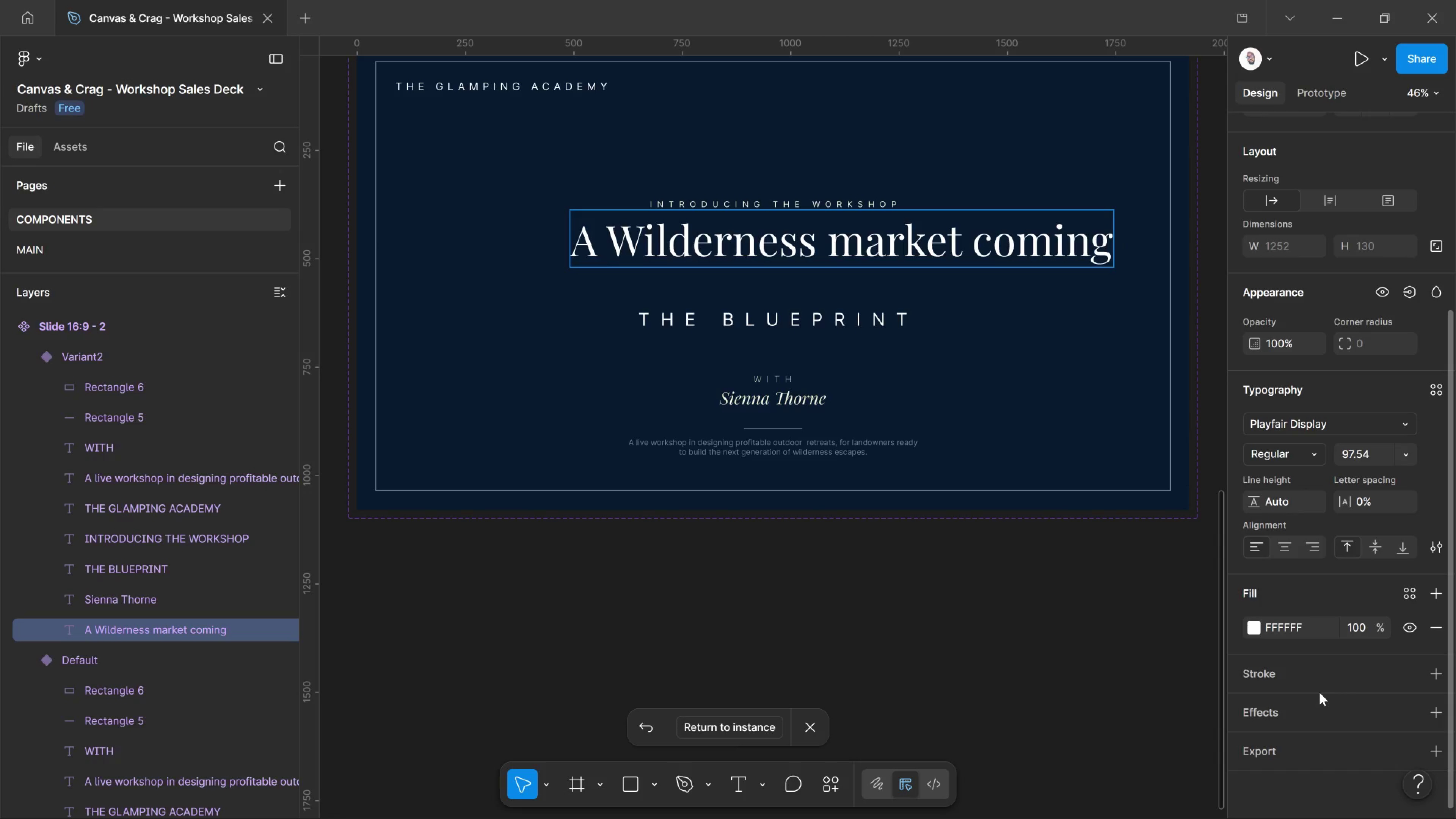 
type(of age.)
 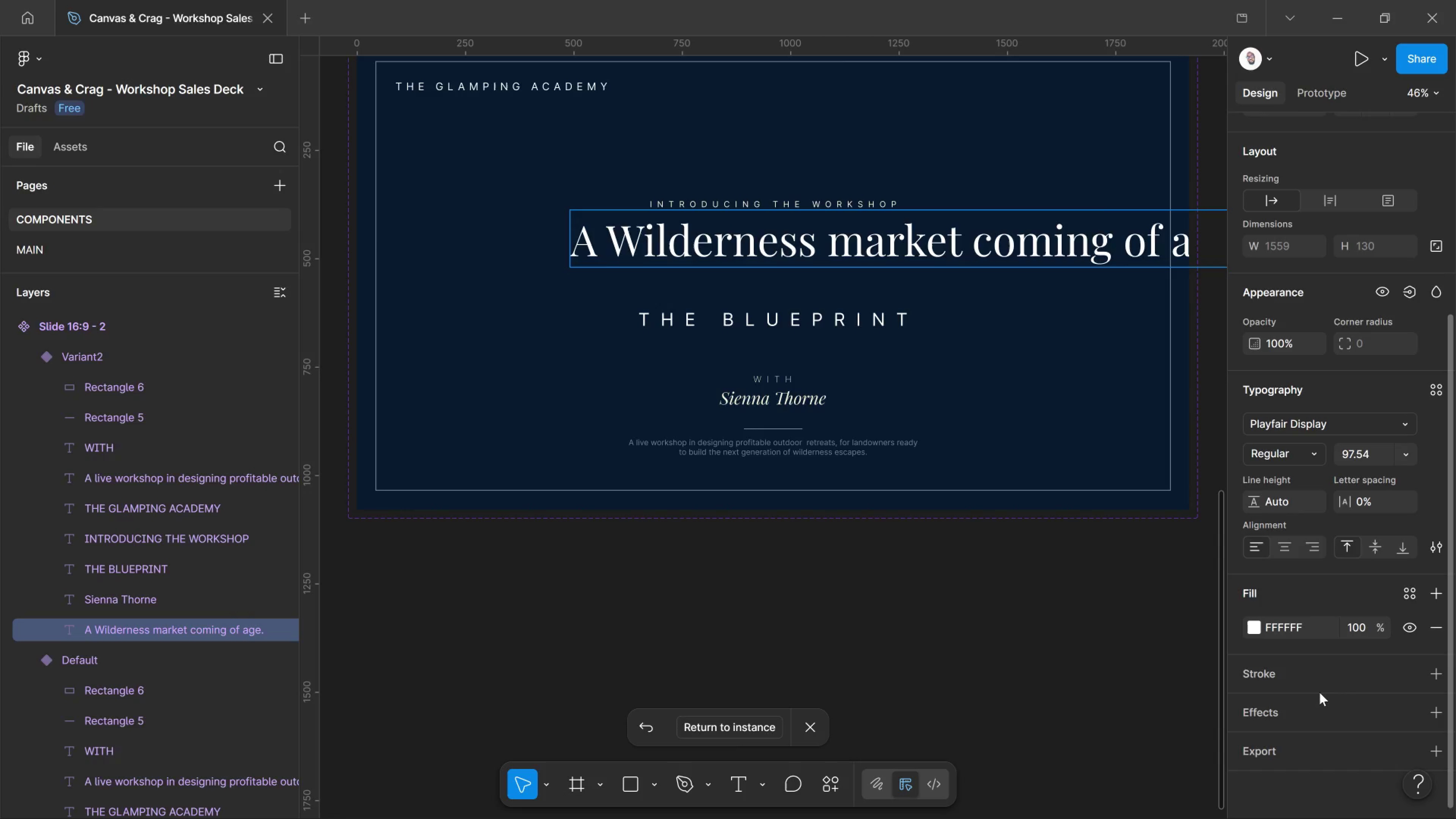 
key(Control+A)
 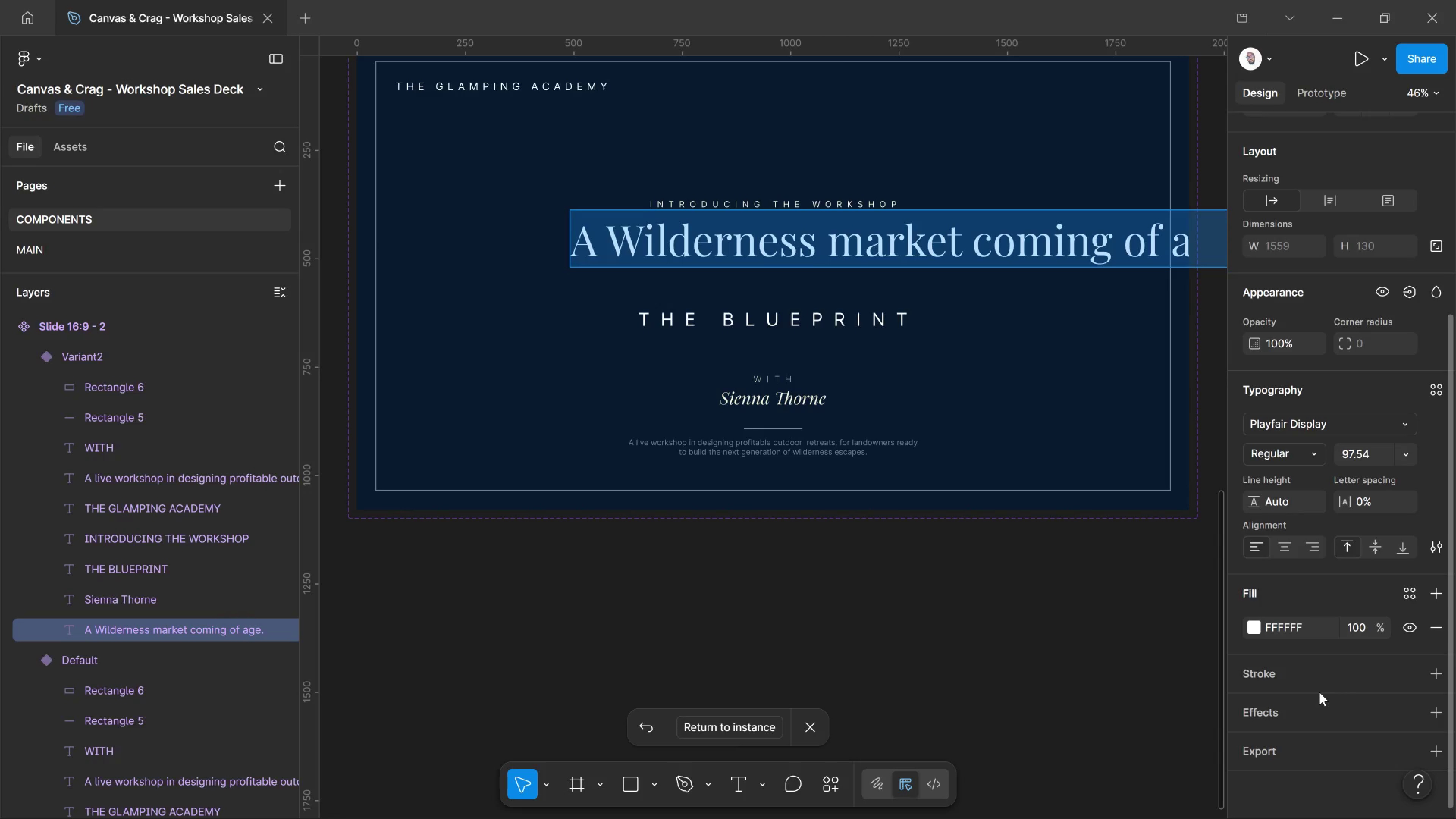 
hold_key(key=ShiftLeft, duration=2.05)
 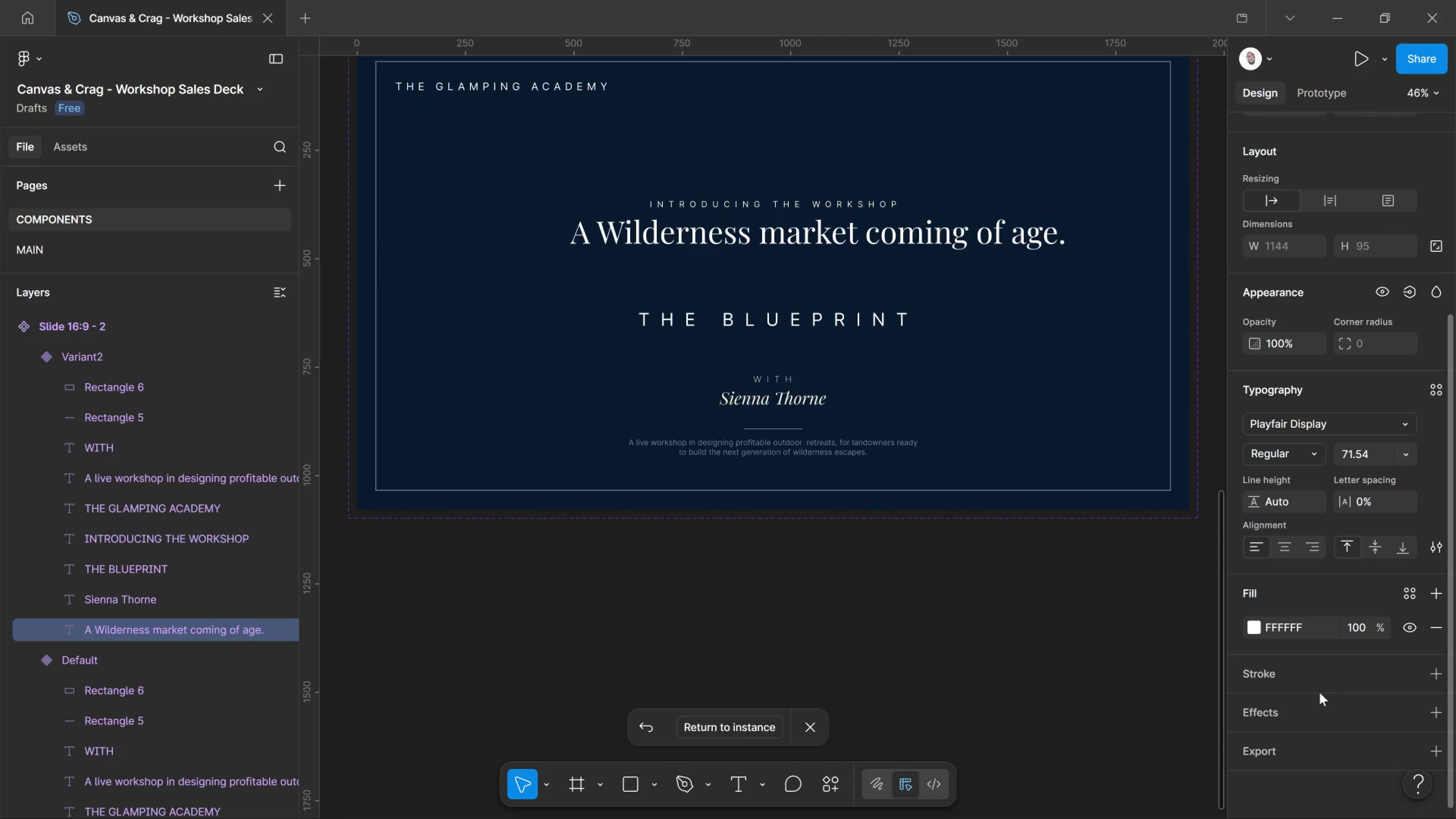 
hold_key(key=Comma, duration=1.23)
 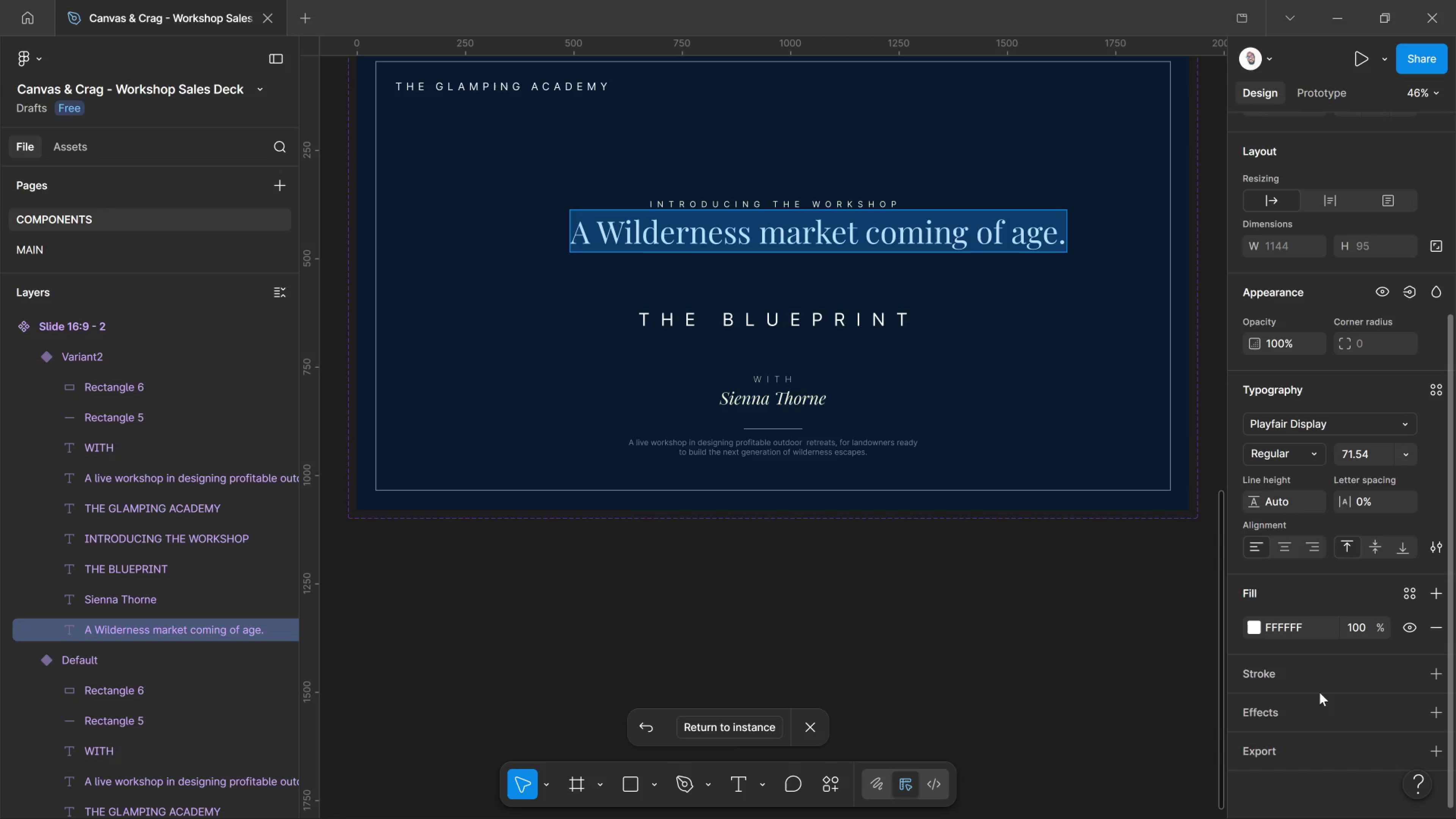 
left_click([880, 602])
 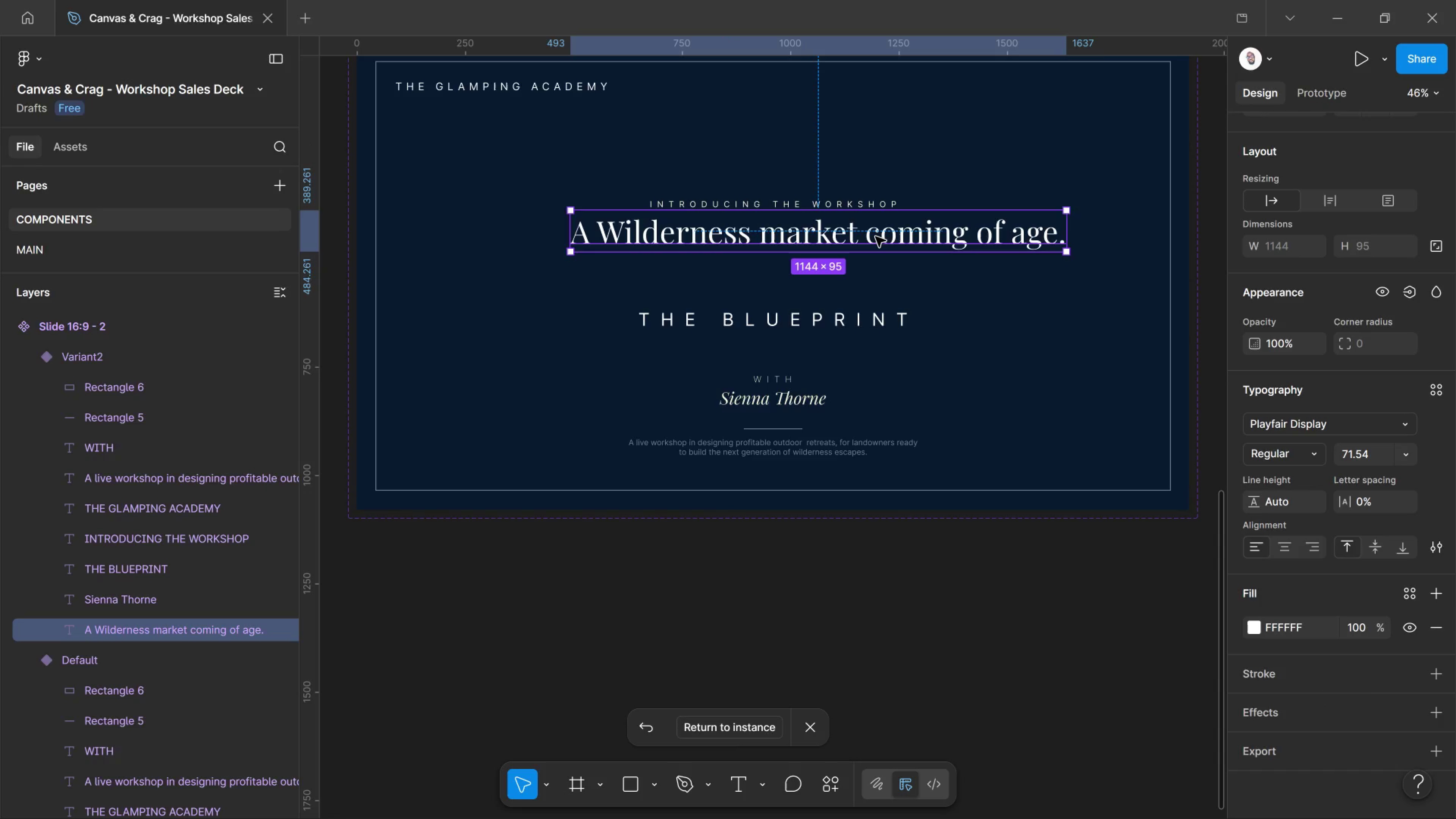 
left_click_drag(start_coordinate=[875, 237], to_coordinate=[703, 180])
 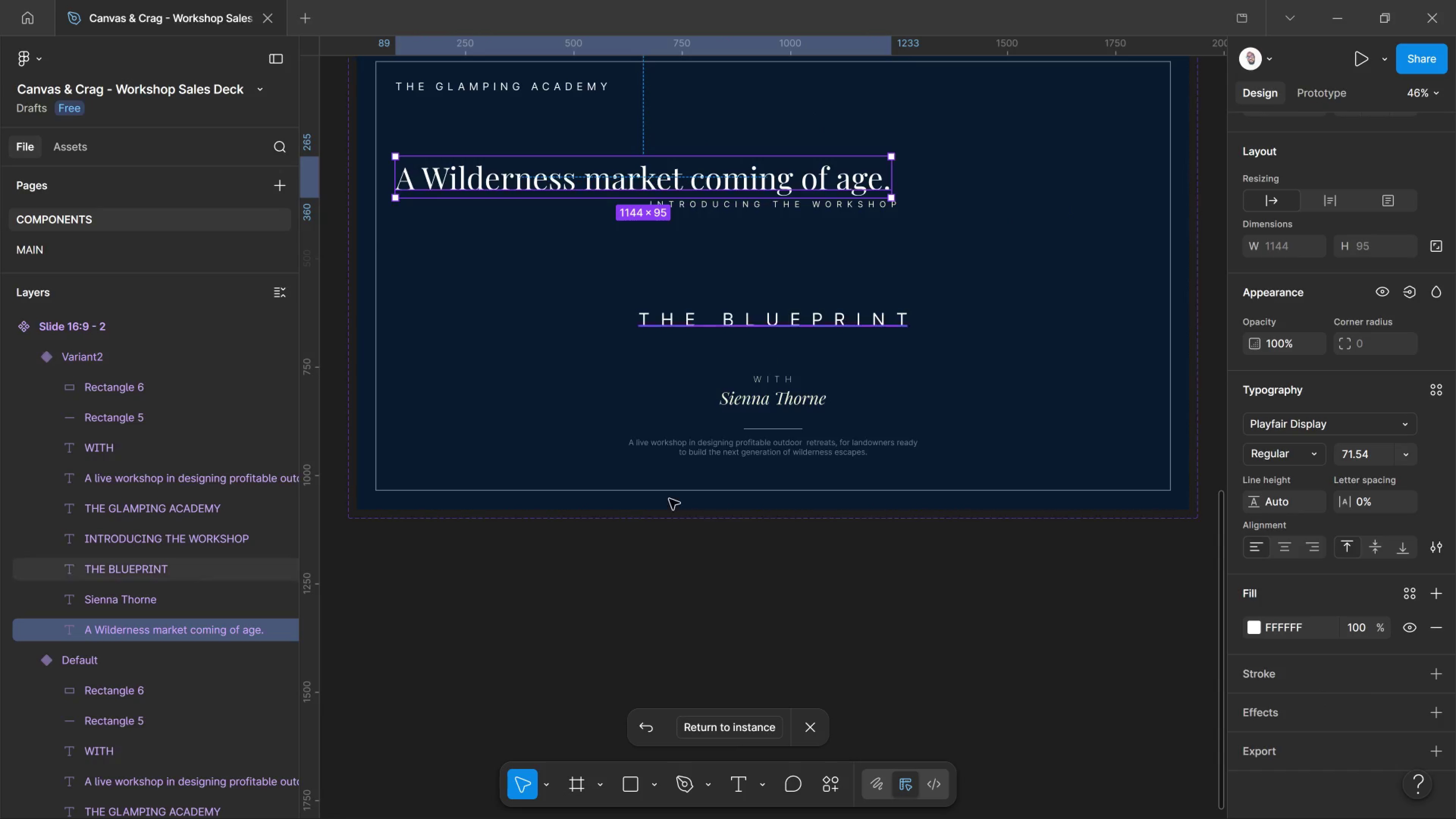 
left_click_drag(start_coordinate=[607, 620], to_coordinate=[607, 621])
 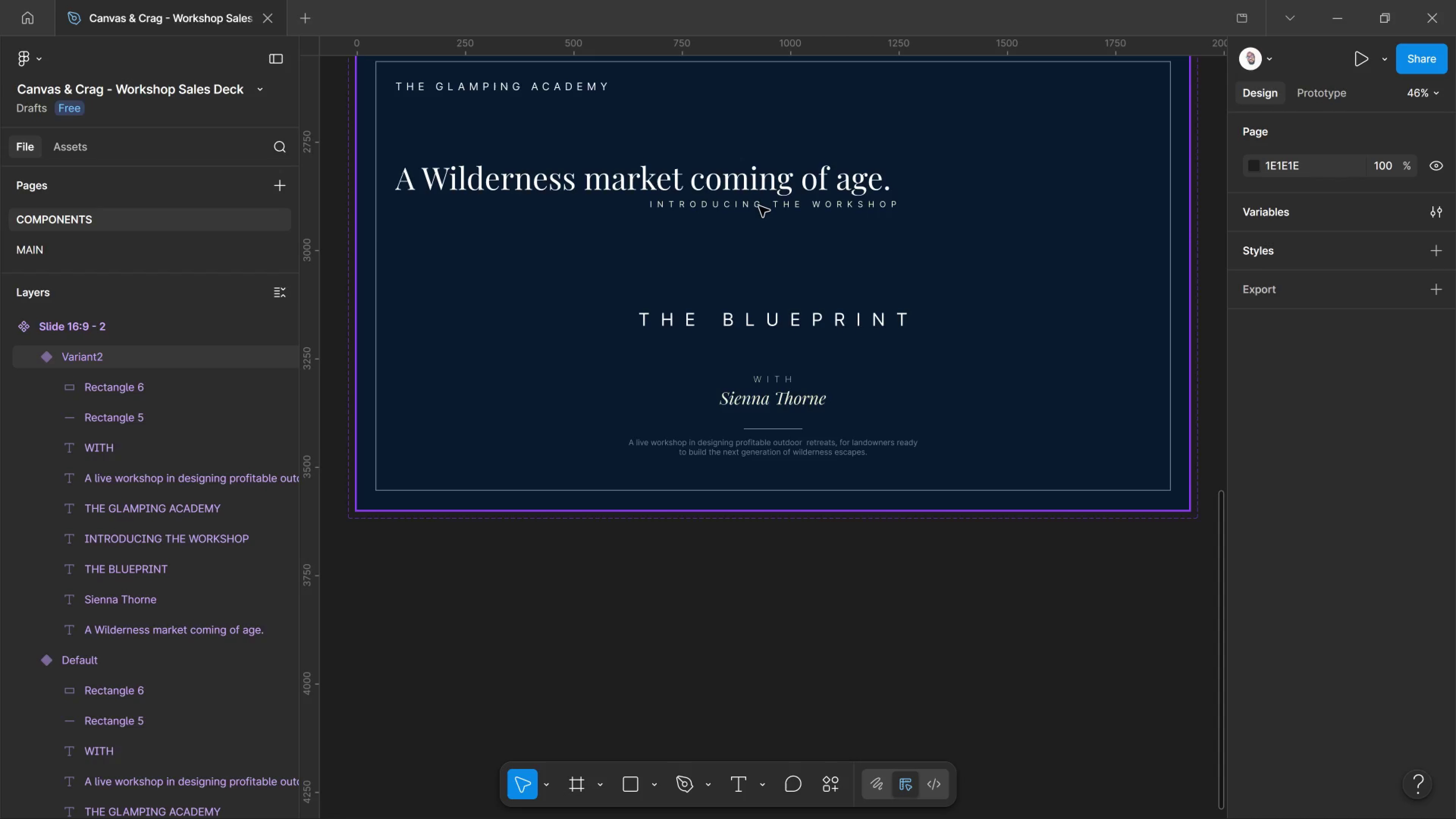 
hold_key(key=ControlLeft, duration=0.86)
left_click([759, 206])
 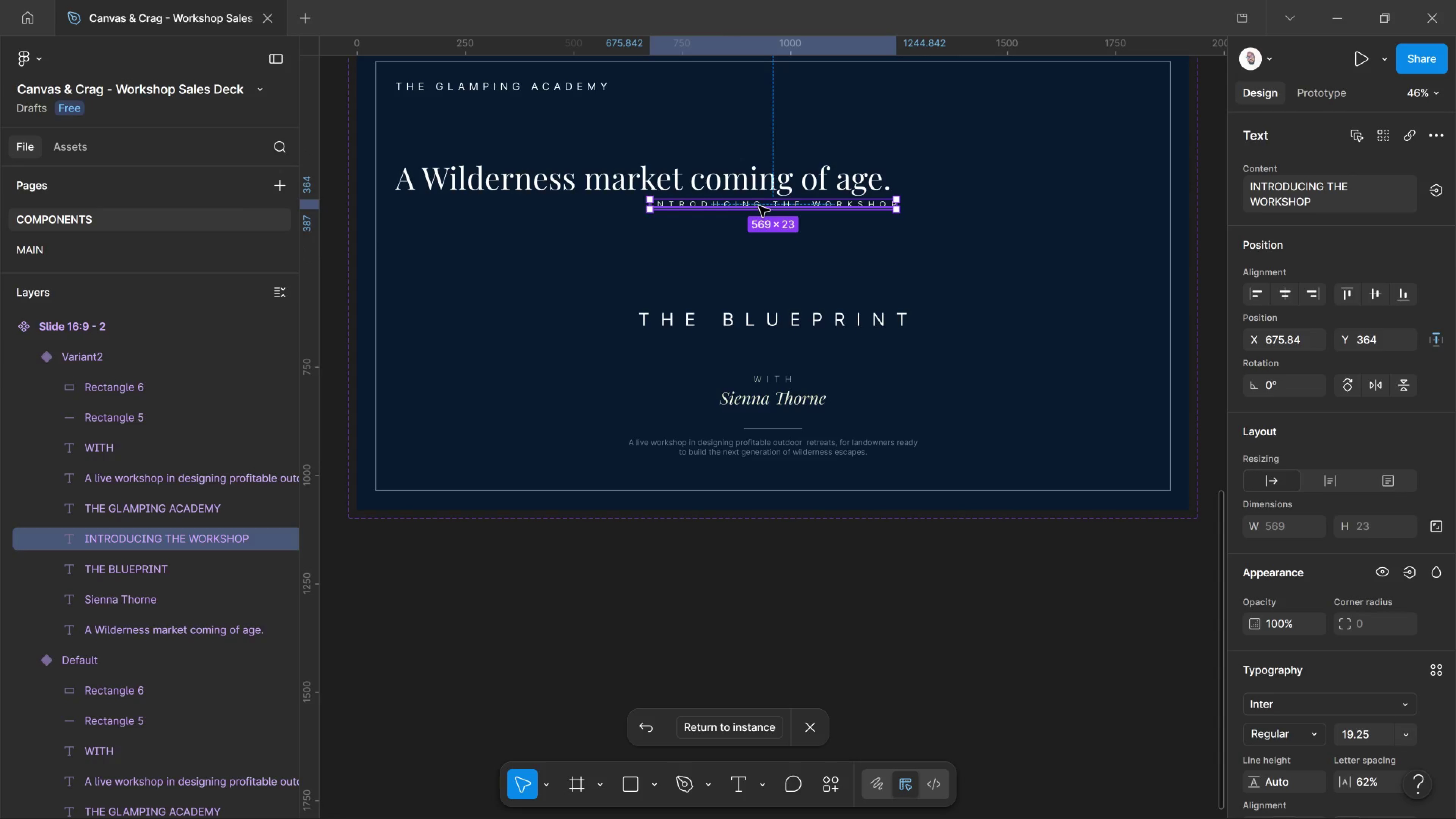 
left_click_drag(start_coordinate=[759, 206], to_coordinate=[1064, 402])
 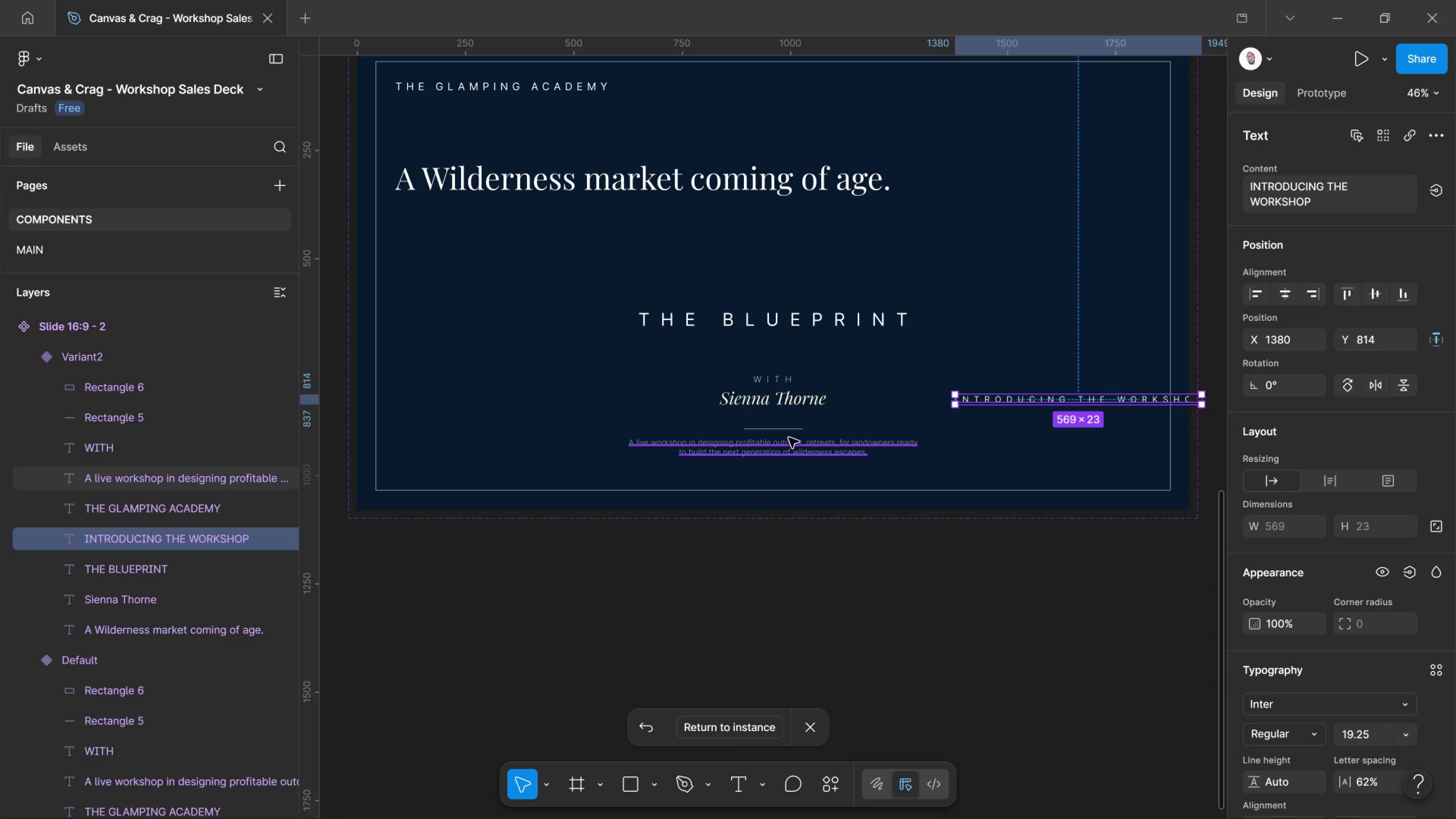 
hold_key(key=ControlLeft, duration=1.41)
left_click([808, 449])
 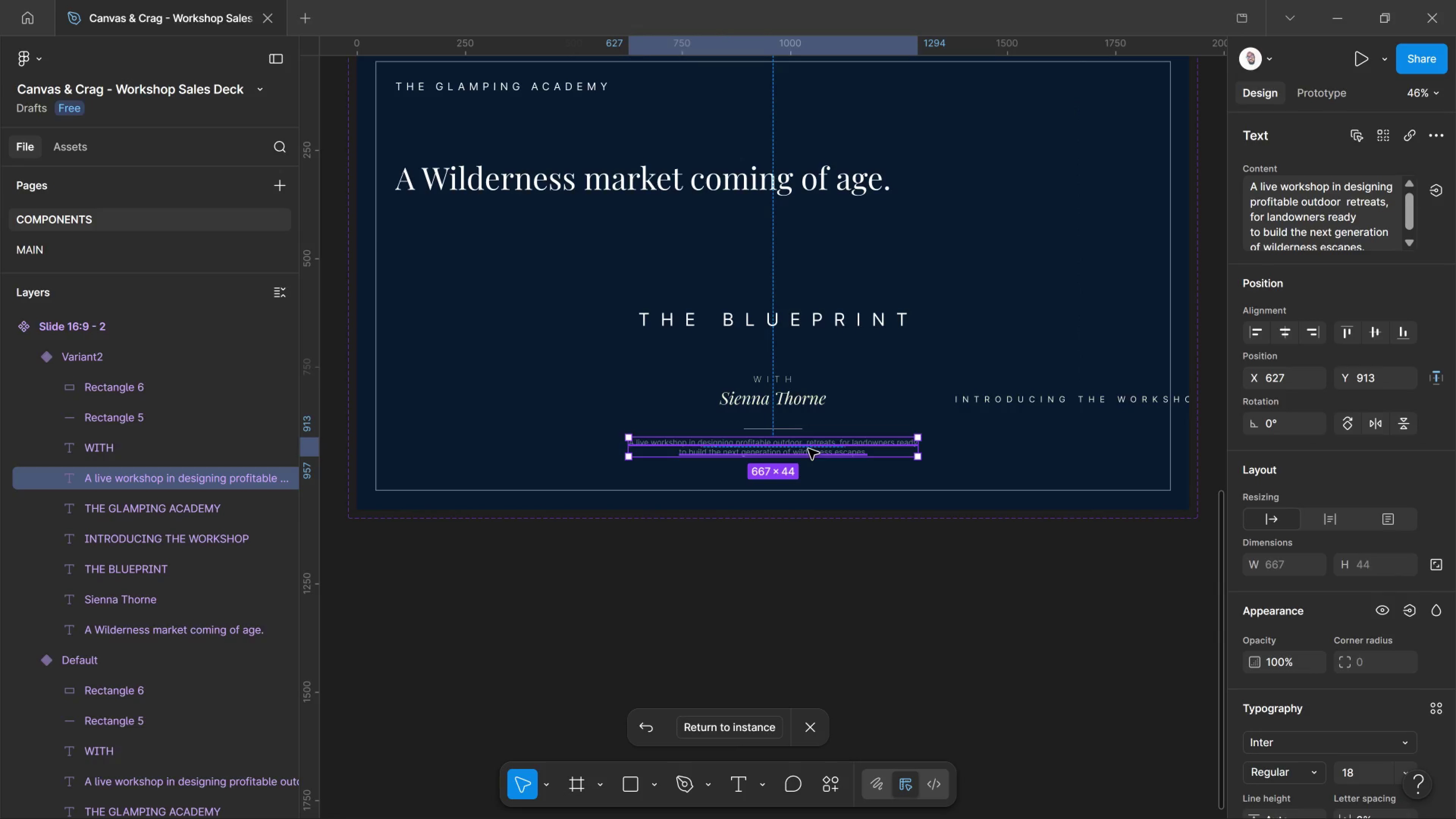 
left_click_drag(start_coordinate=[808, 449], to_coordinate=[578, 218])
 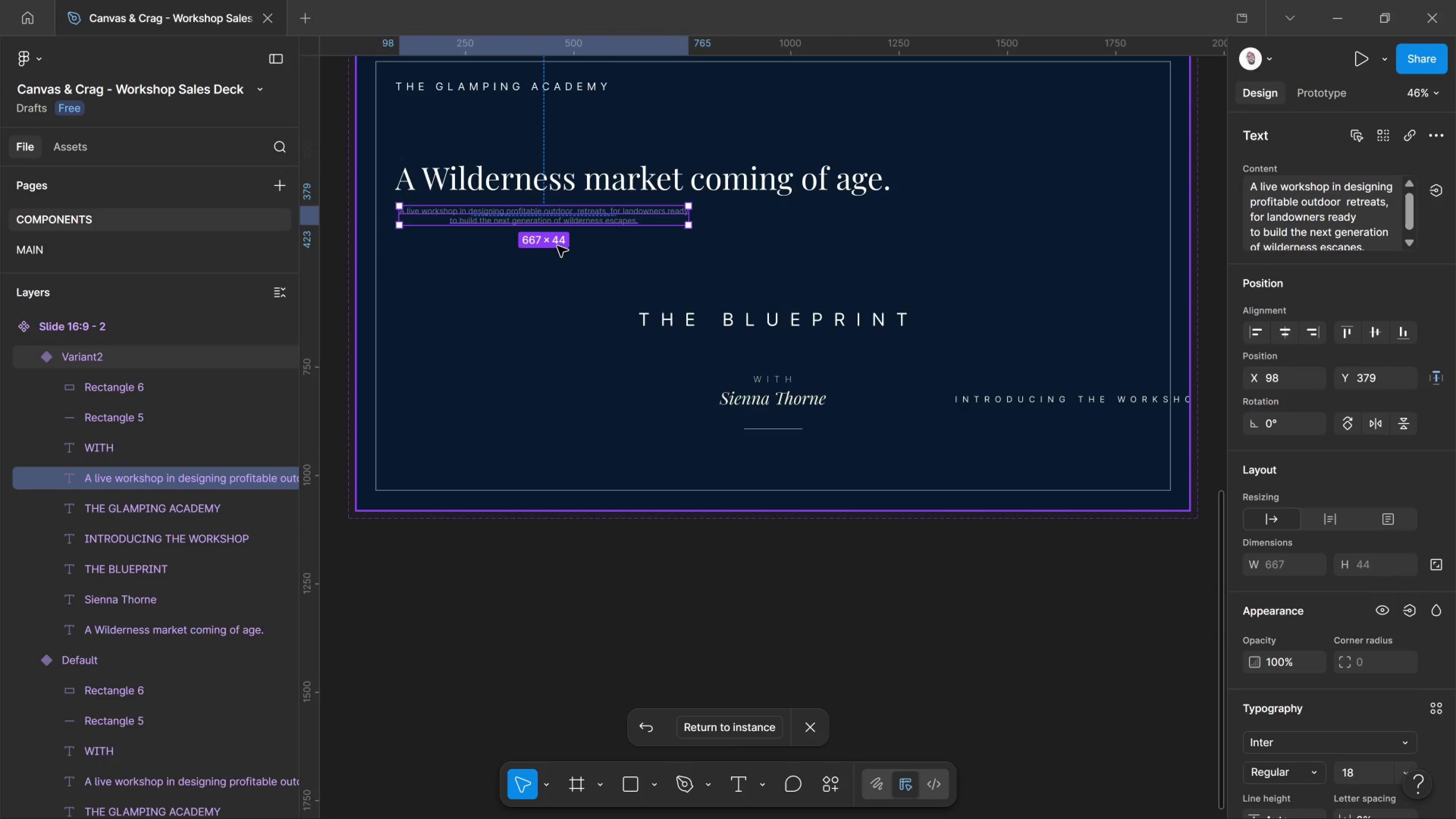 
key(ArrowLeft)
 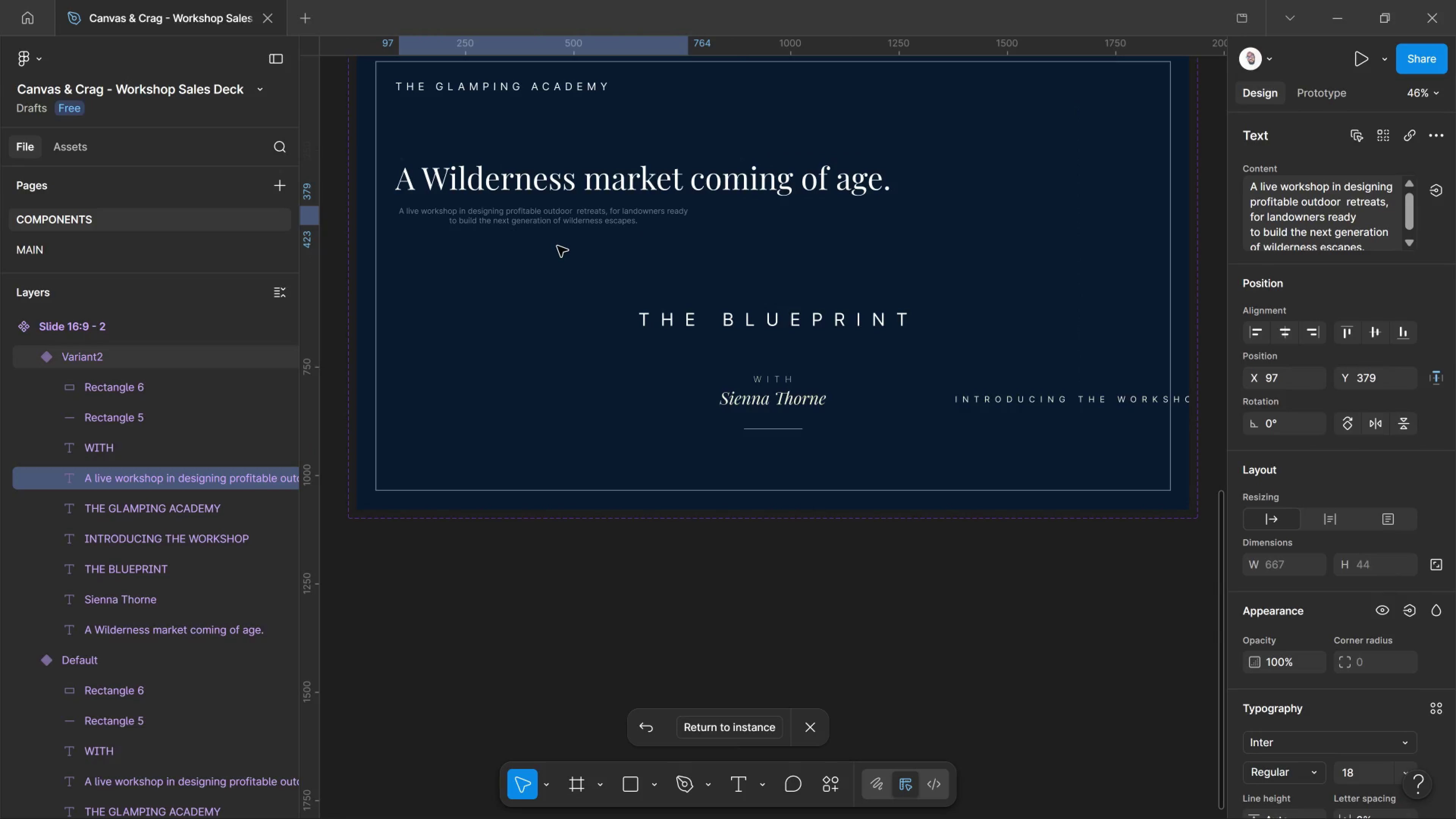 
key(ArrowLeft)
 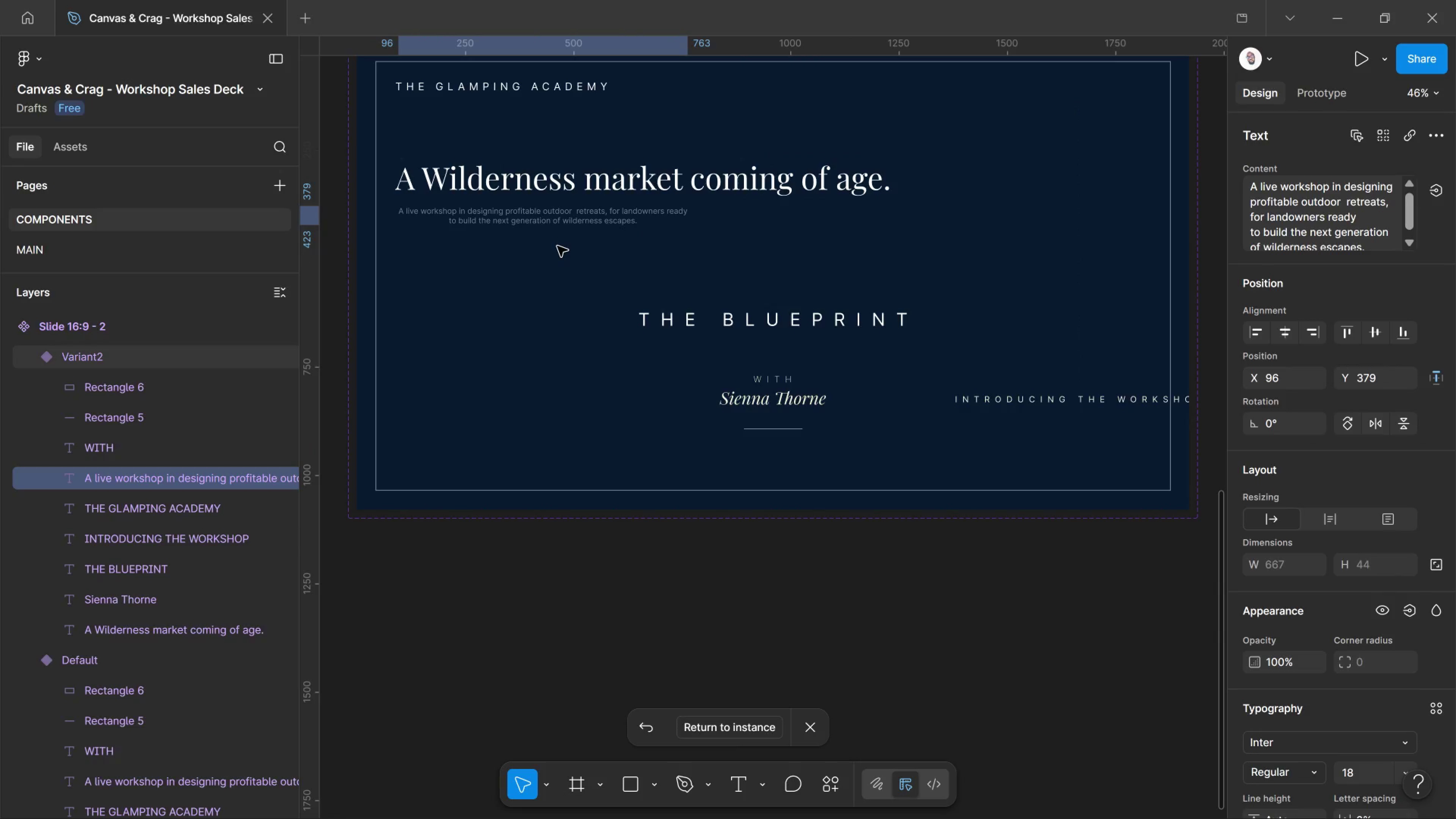 
key(ArrowLeft)
 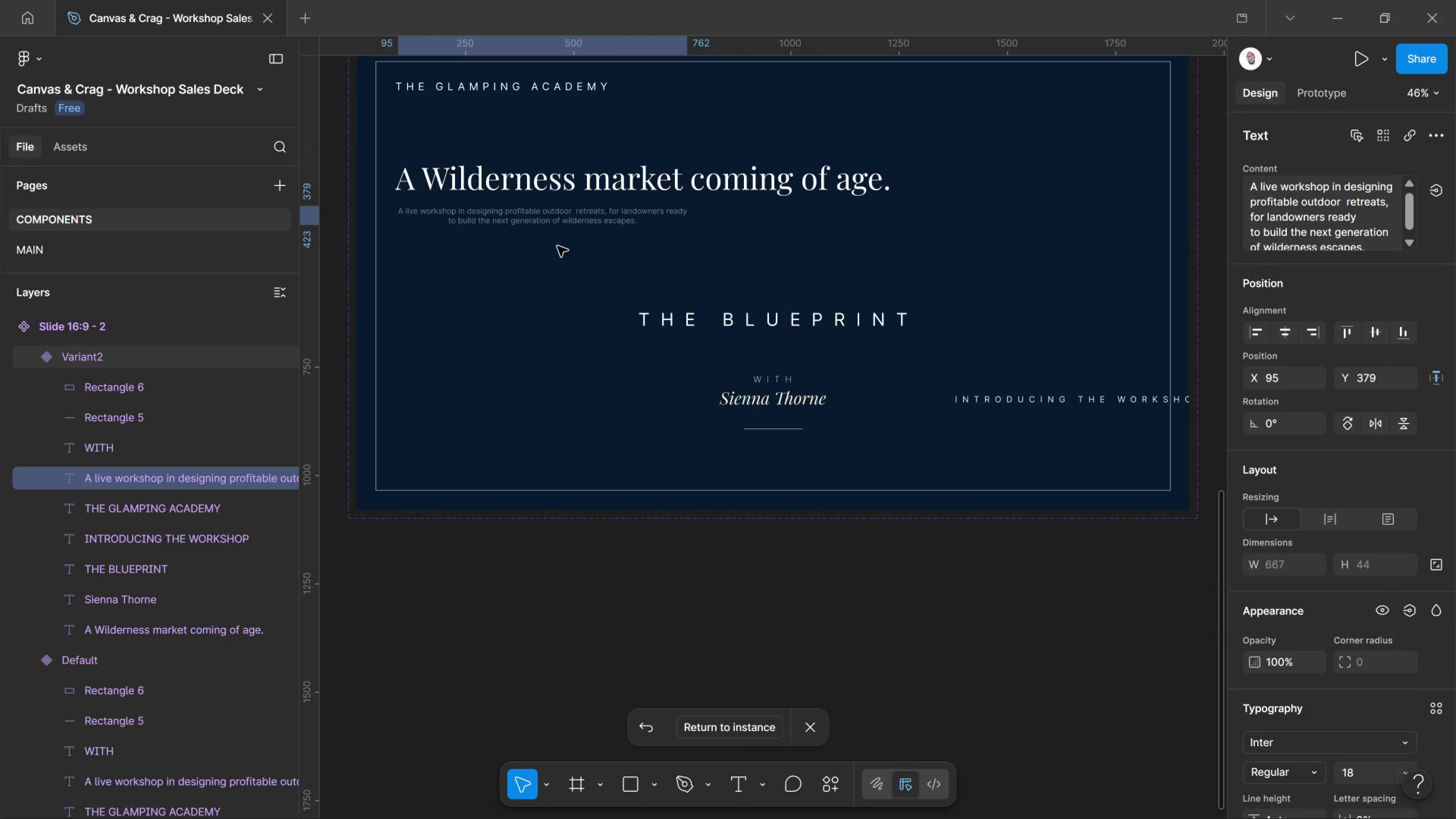 
key(ArrowLeft)
 